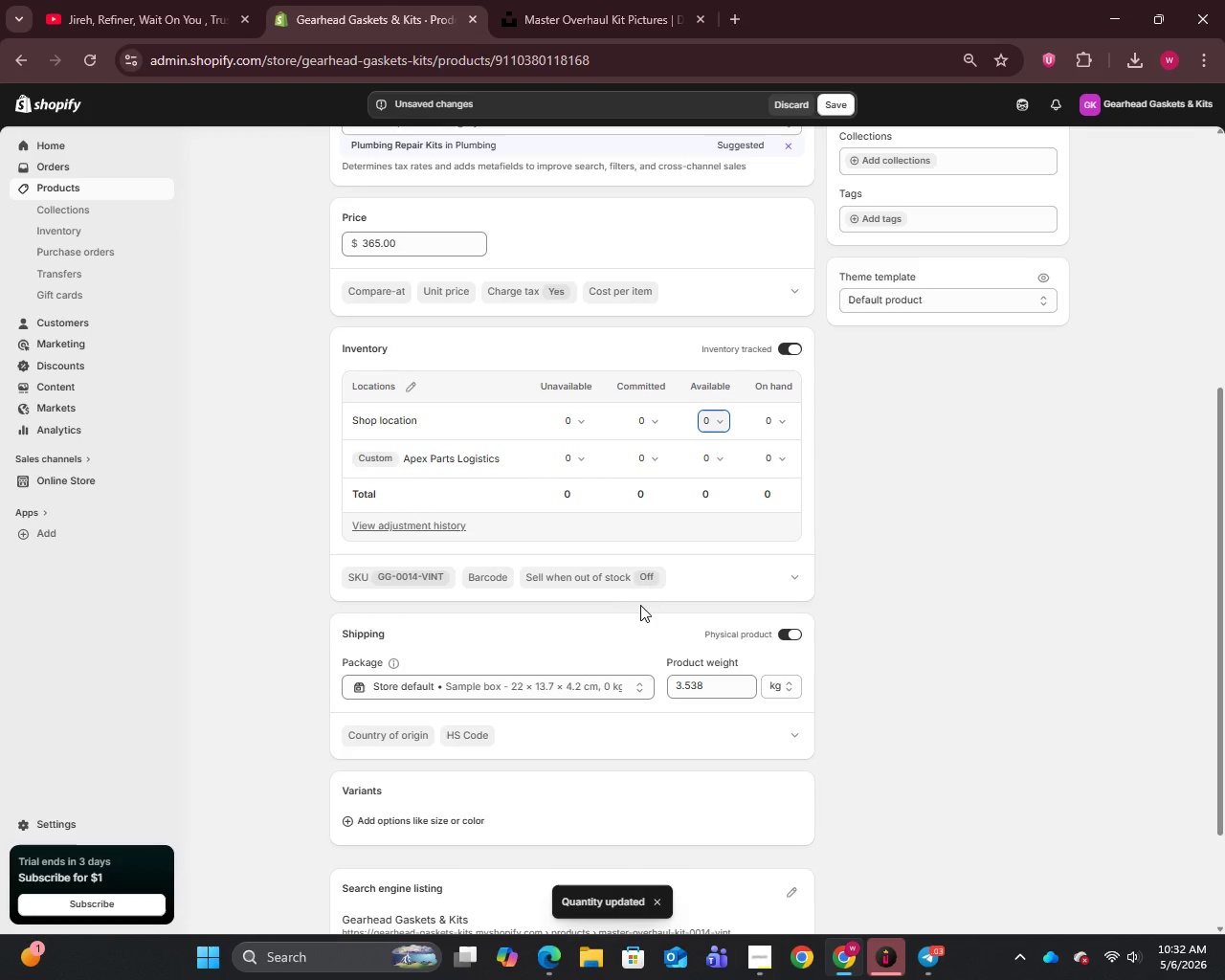 
mouse_move([726, 450])
 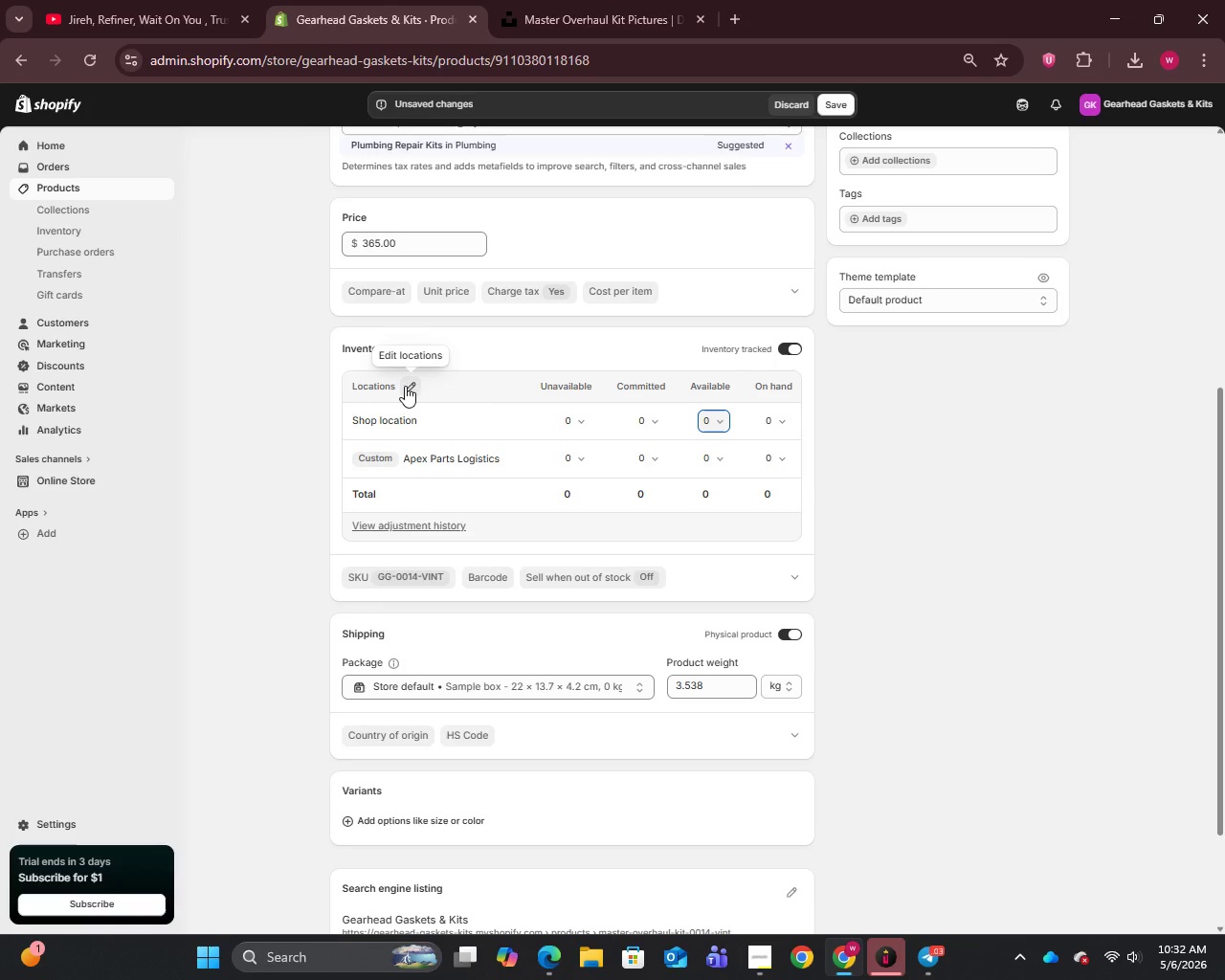 
left_click([405, 386])
 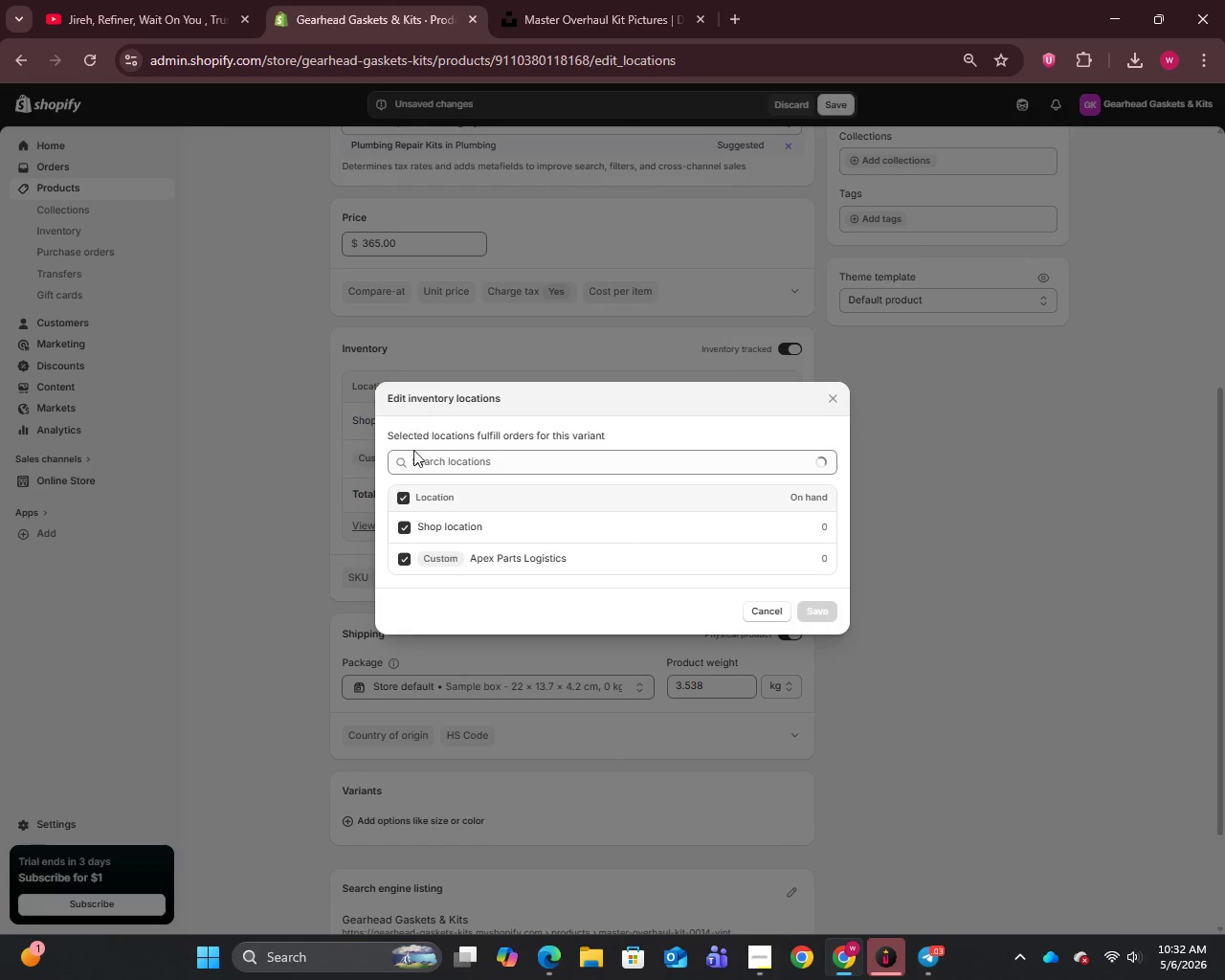 
left_click([405, 502])
 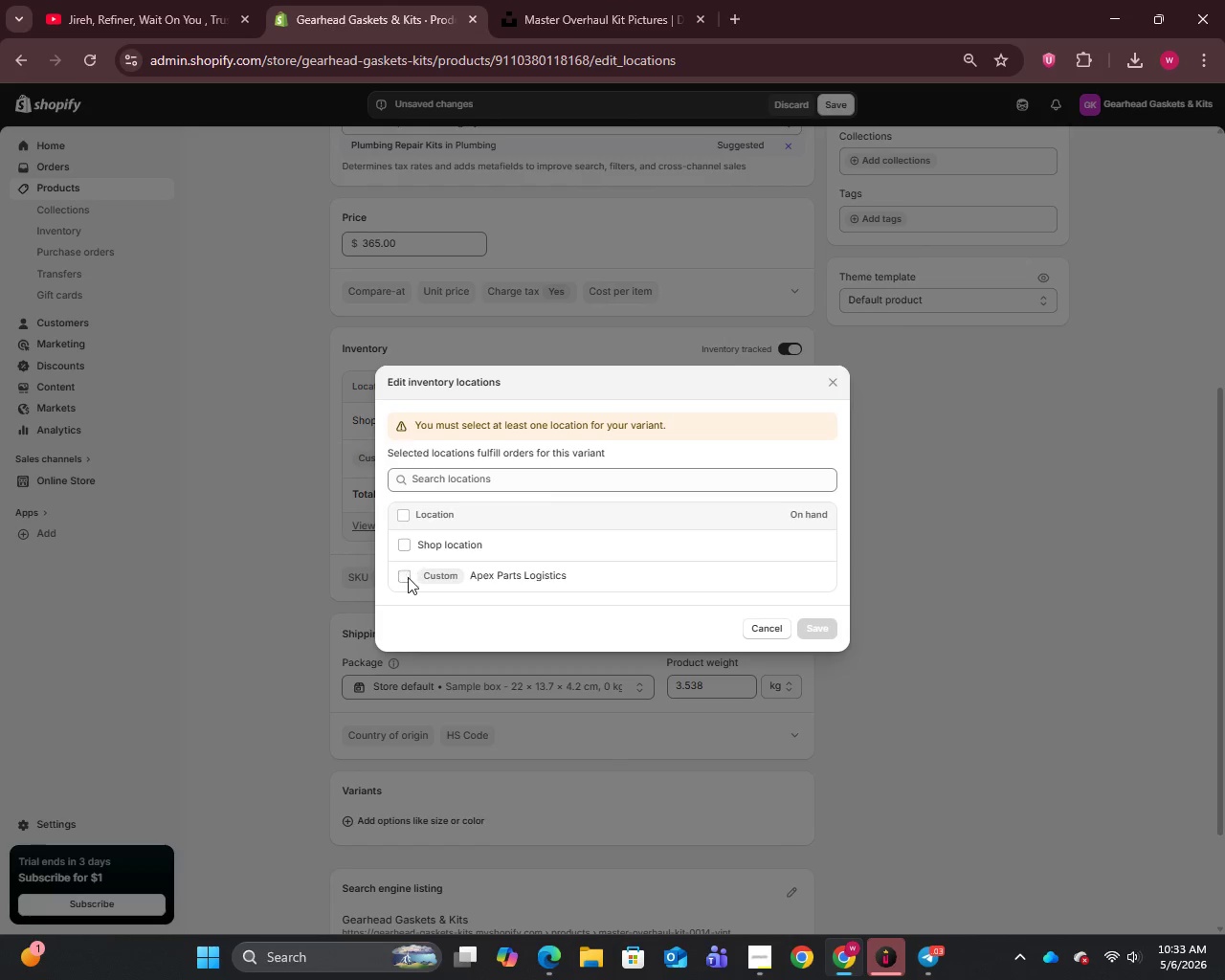 
left_click([408, 583])
 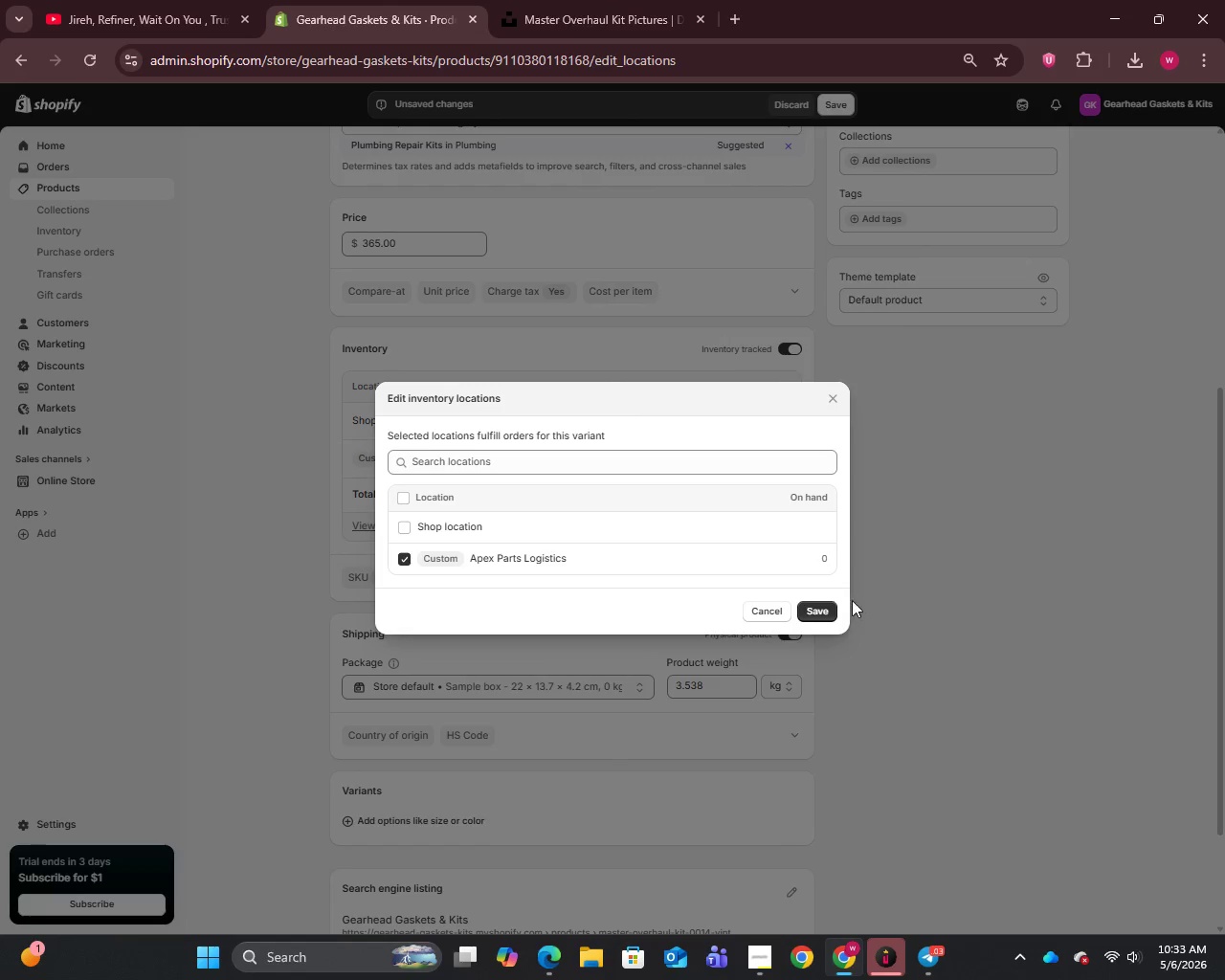 
left_click([833, 615])
 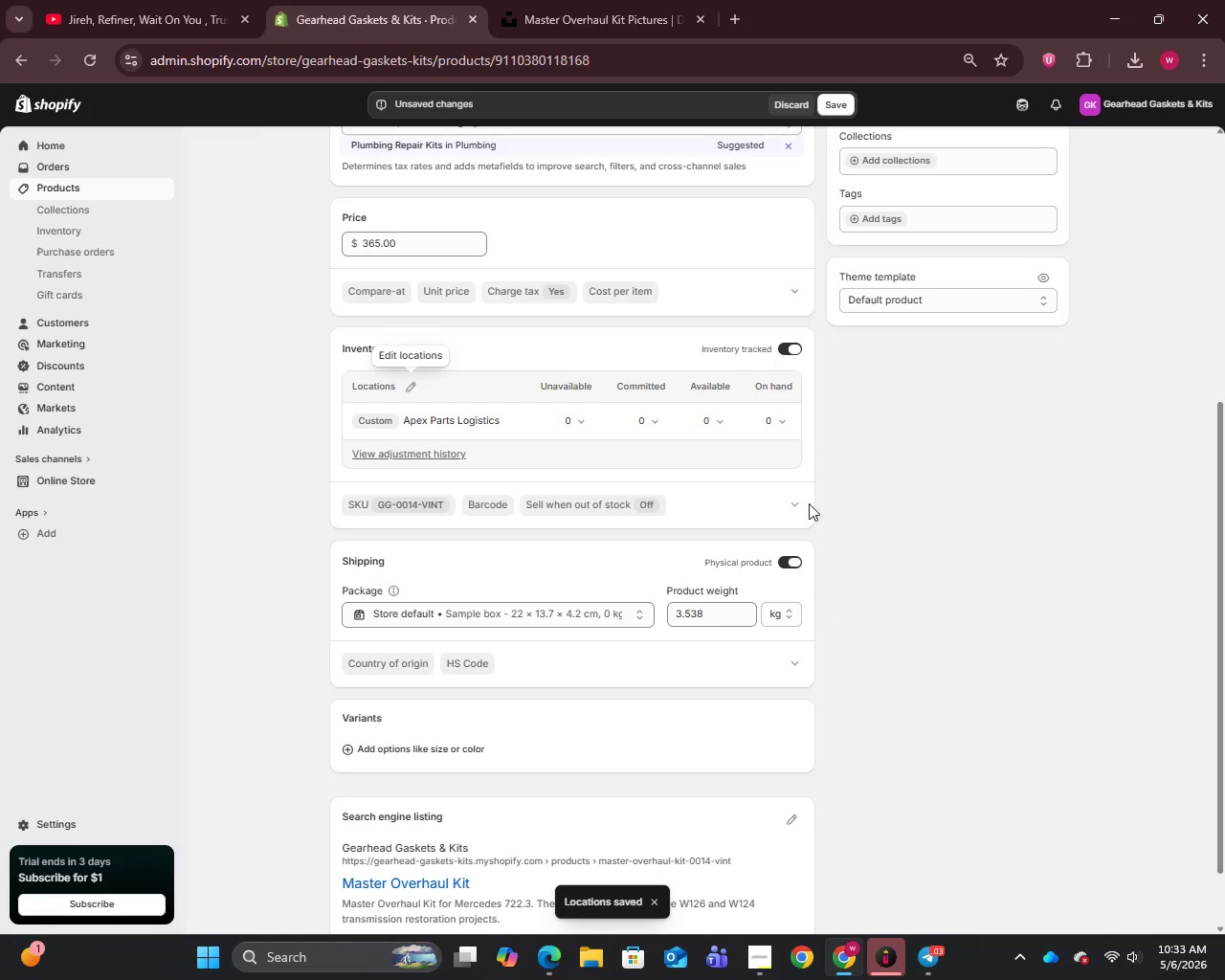 
left_click([716, 411])
 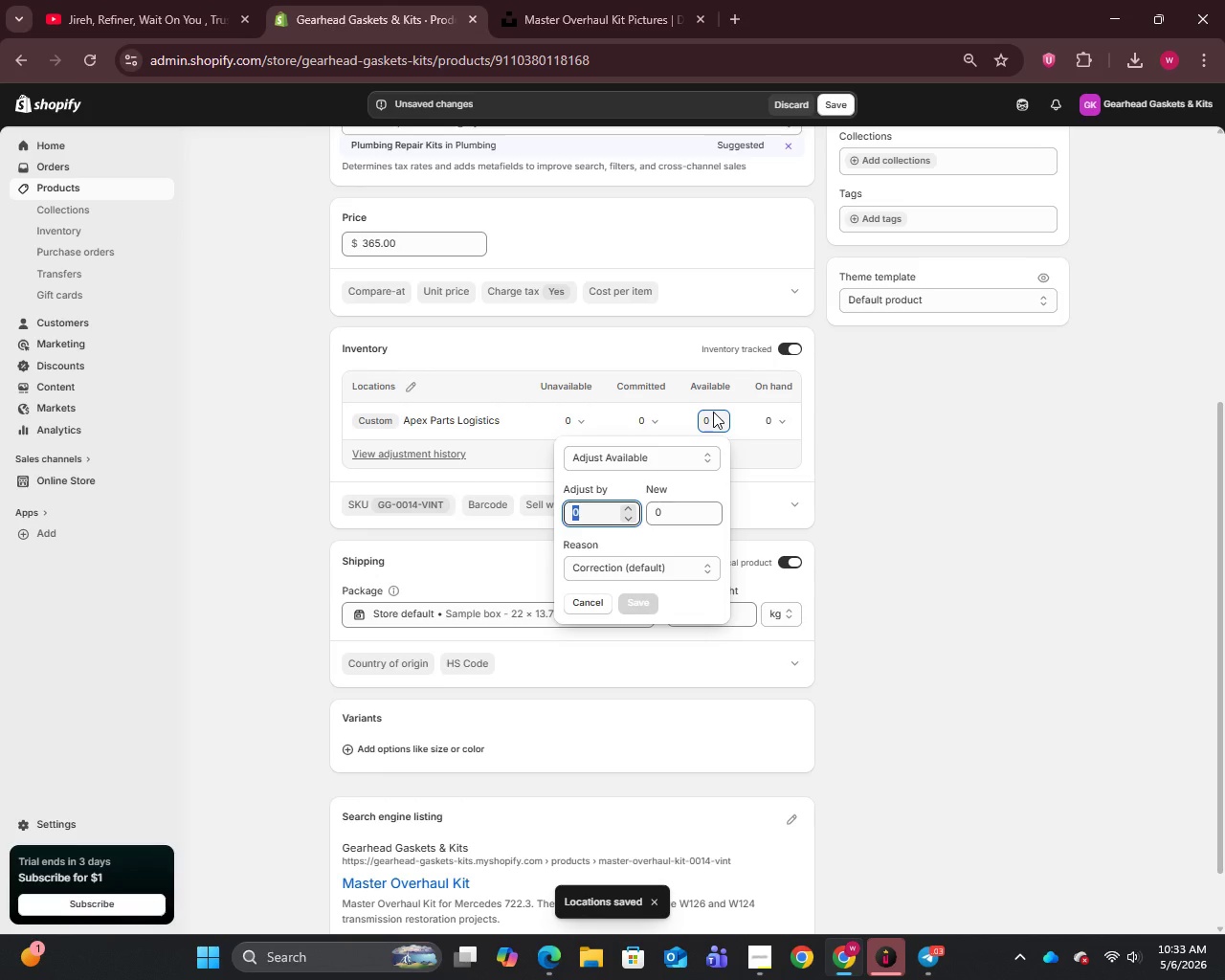 
key(9)
 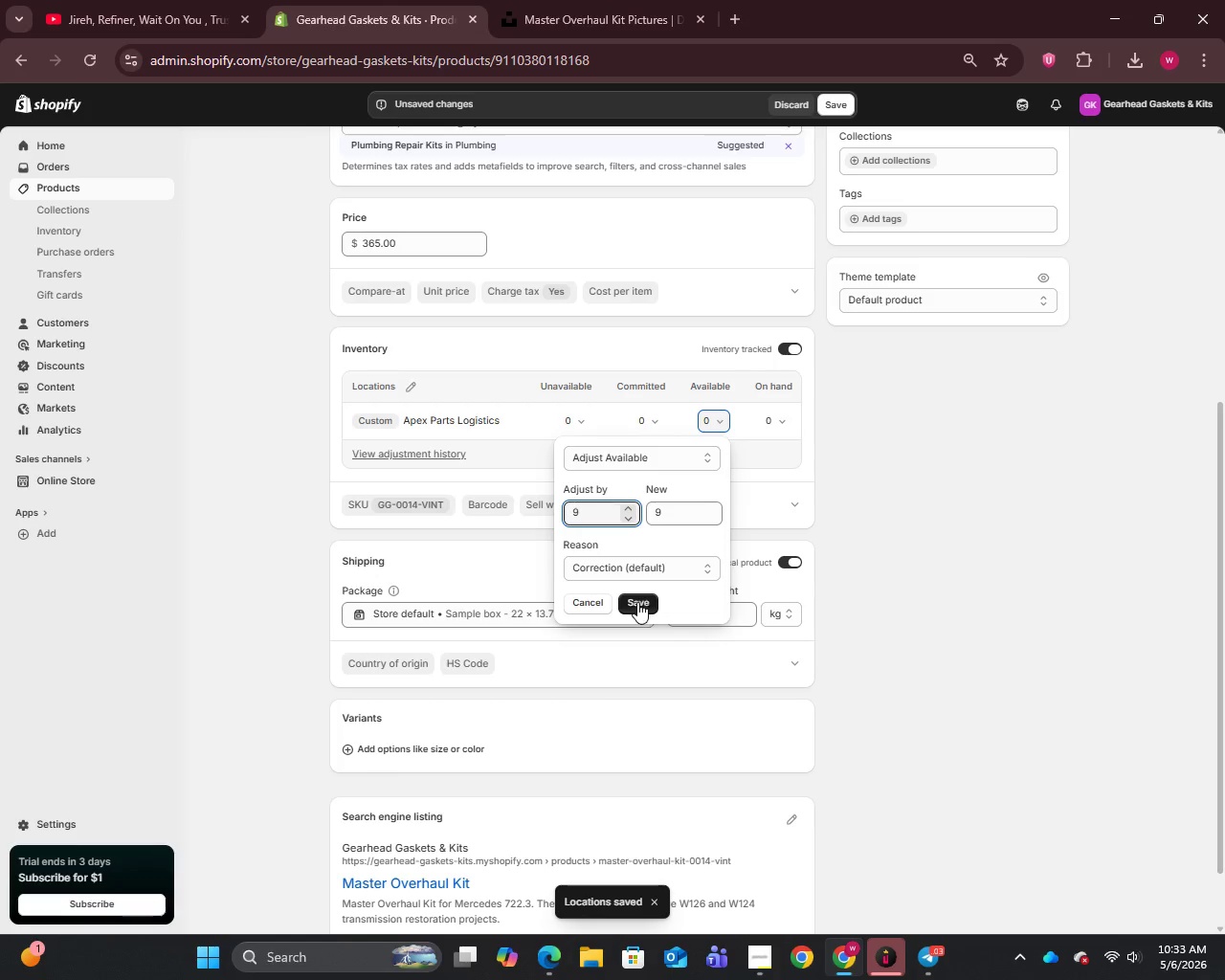 
left_click([637, 602])
 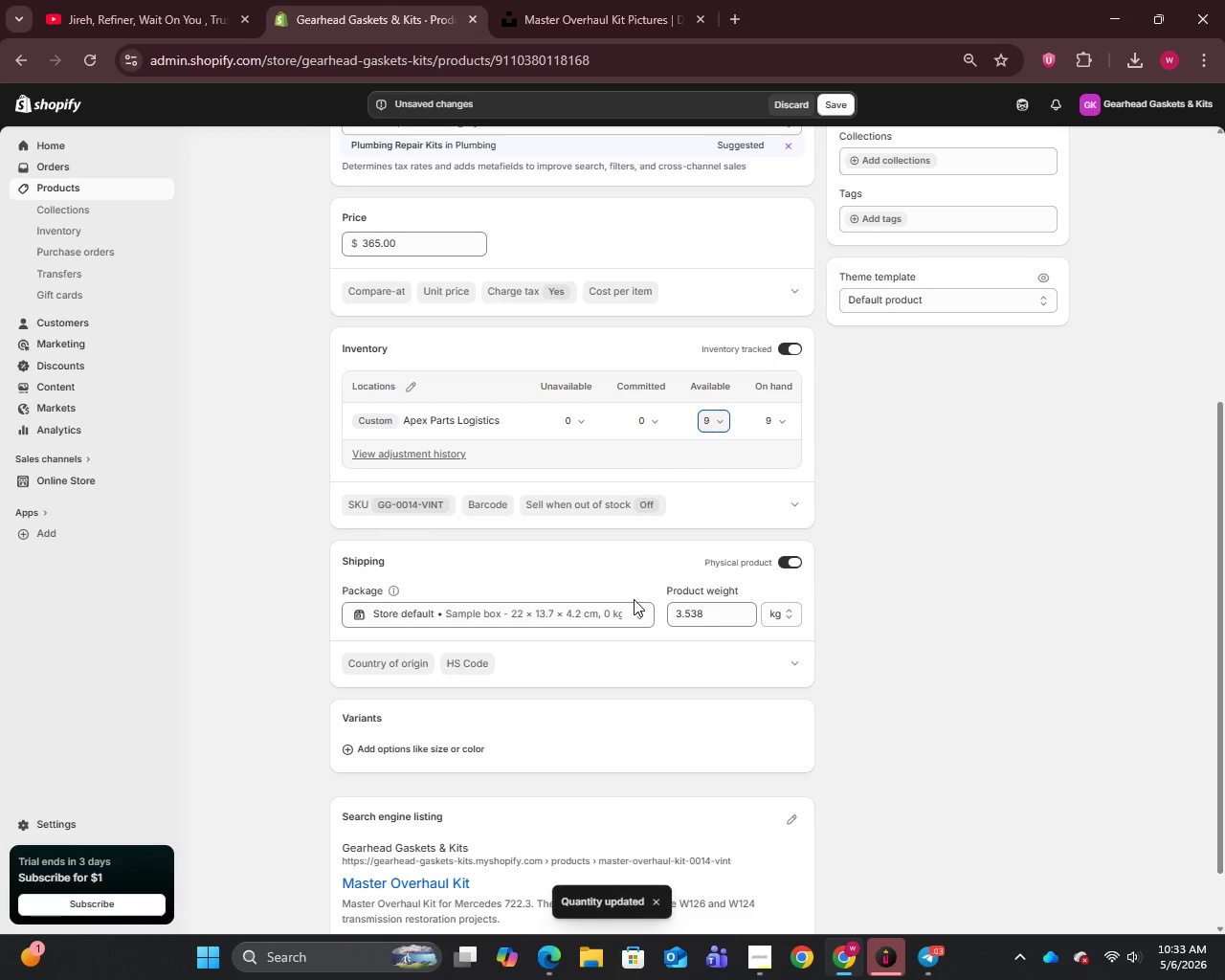 
wait(7.72)
 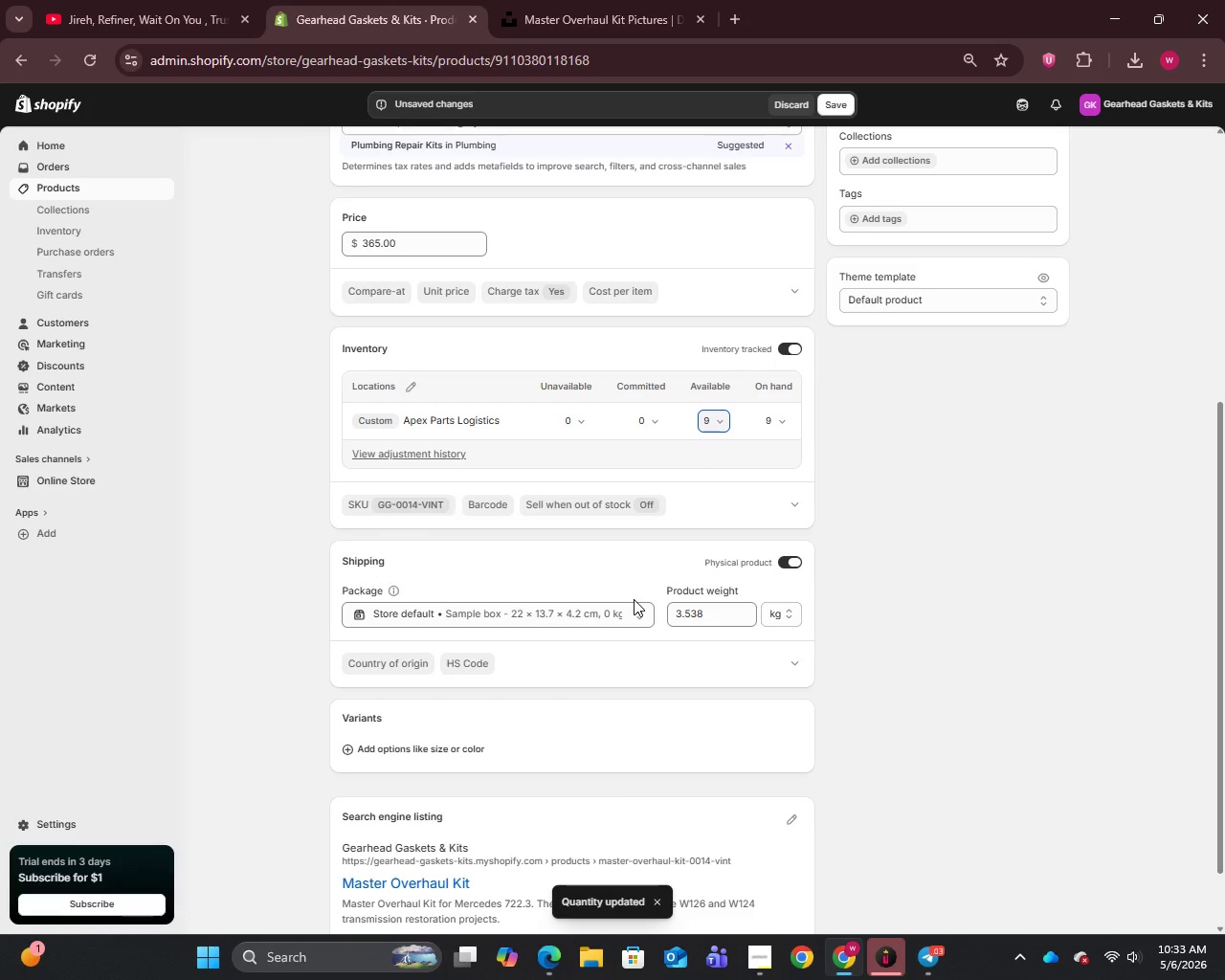 
left_click([836, 117])
 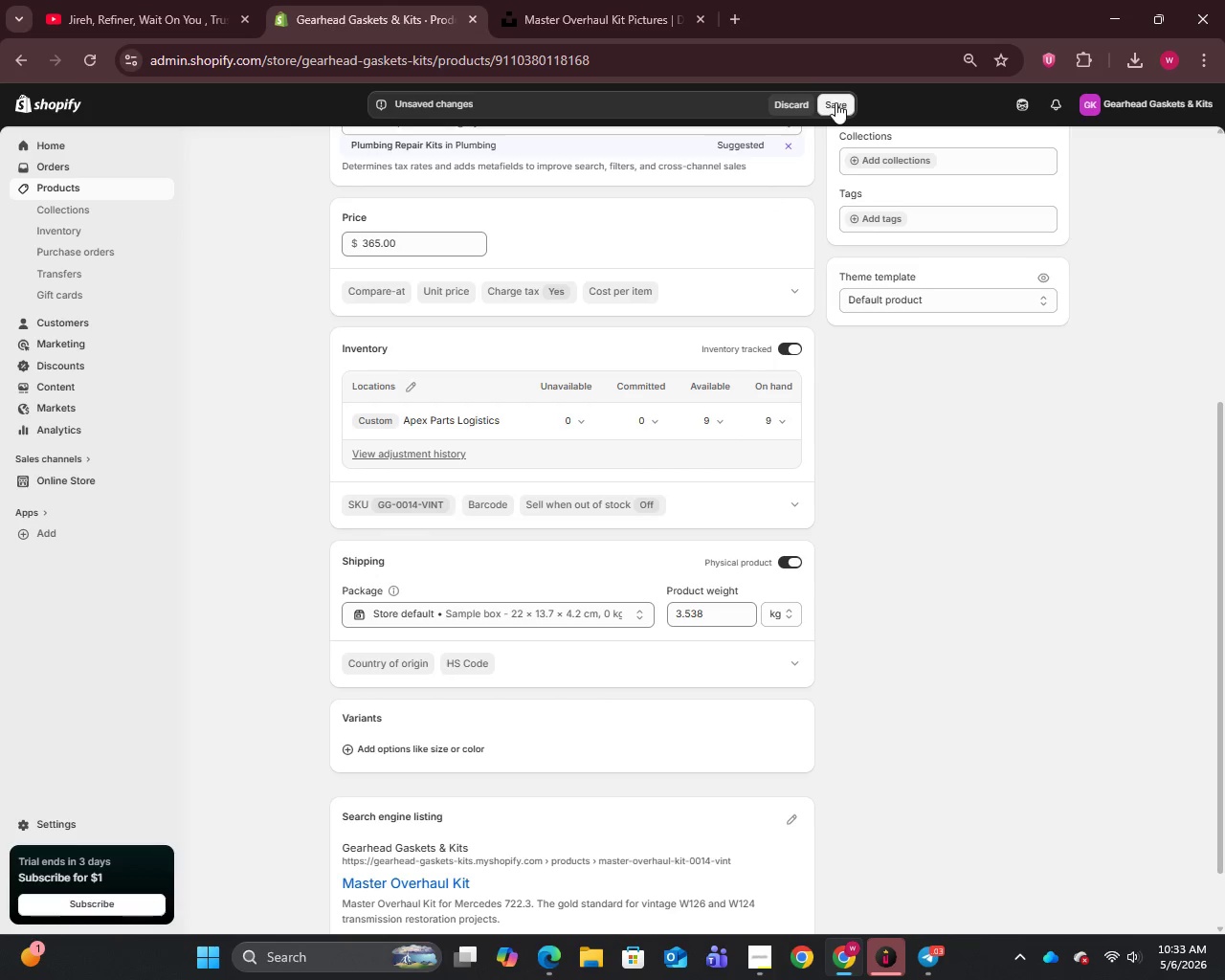 
left_click([835, 102])
 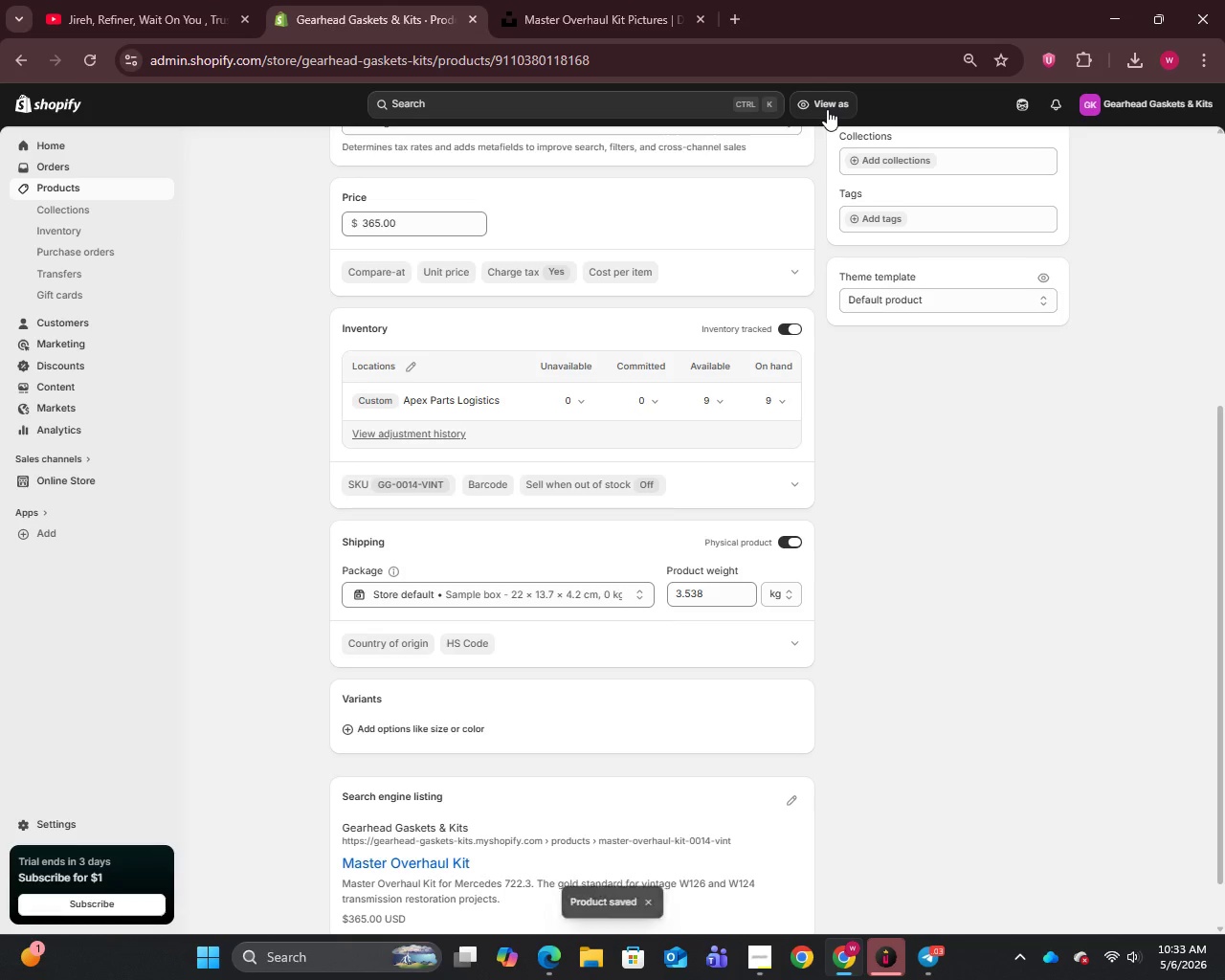 
wait(13.94)
 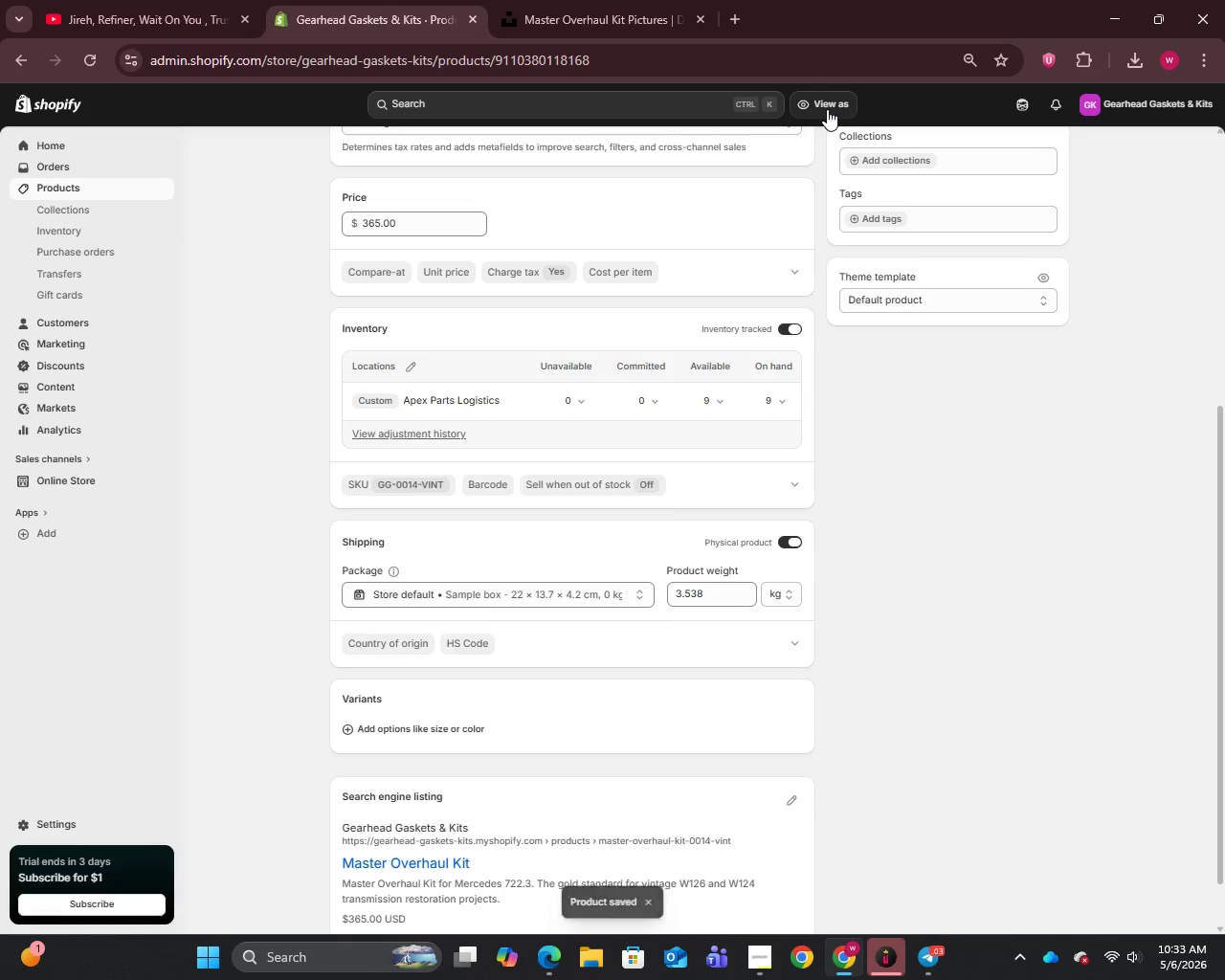 
scroll: coordinate [642, 341], scroll_direction: up, amount: 7.0
 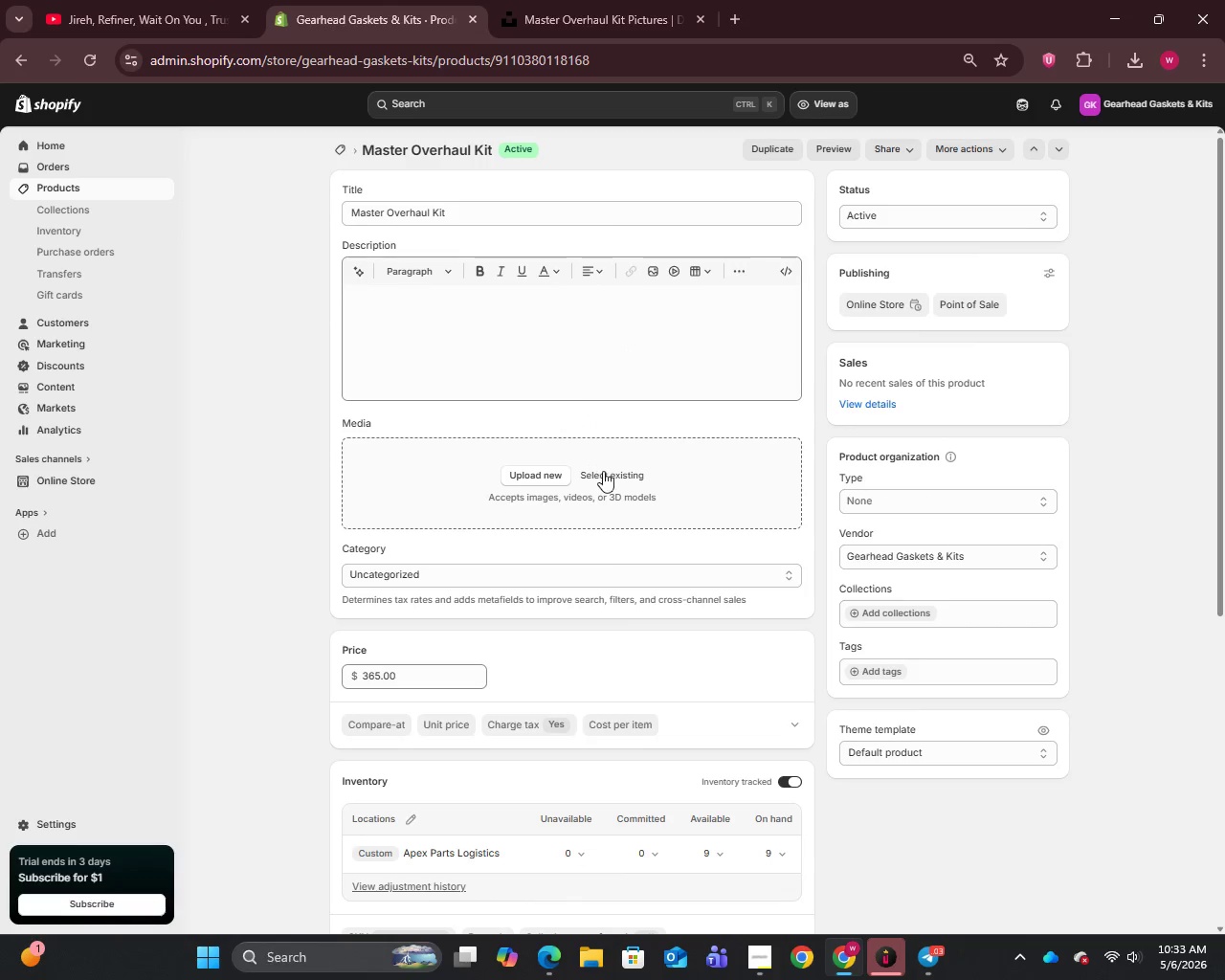 
left_click([604, 475])
 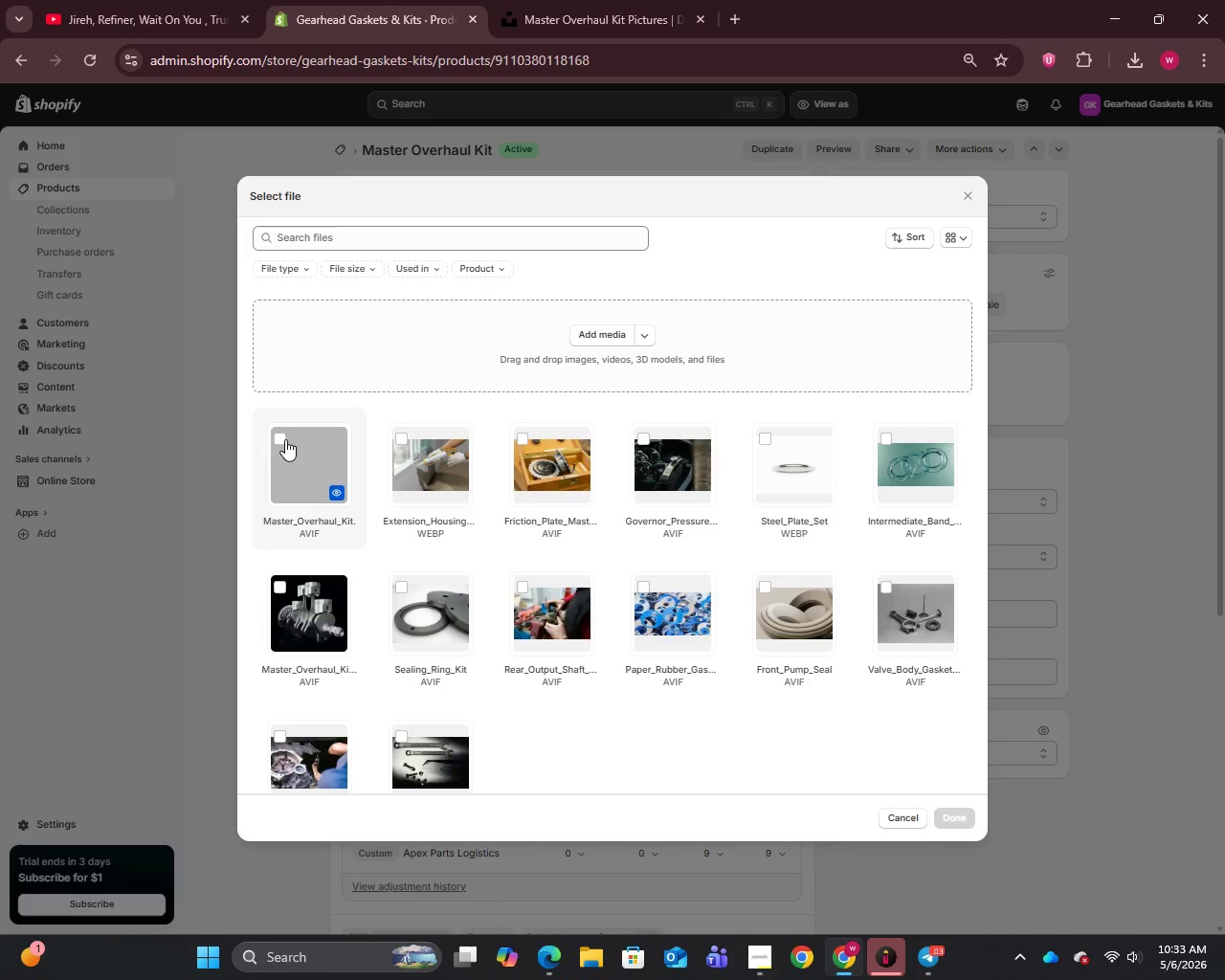 
left_click([279, 439])
 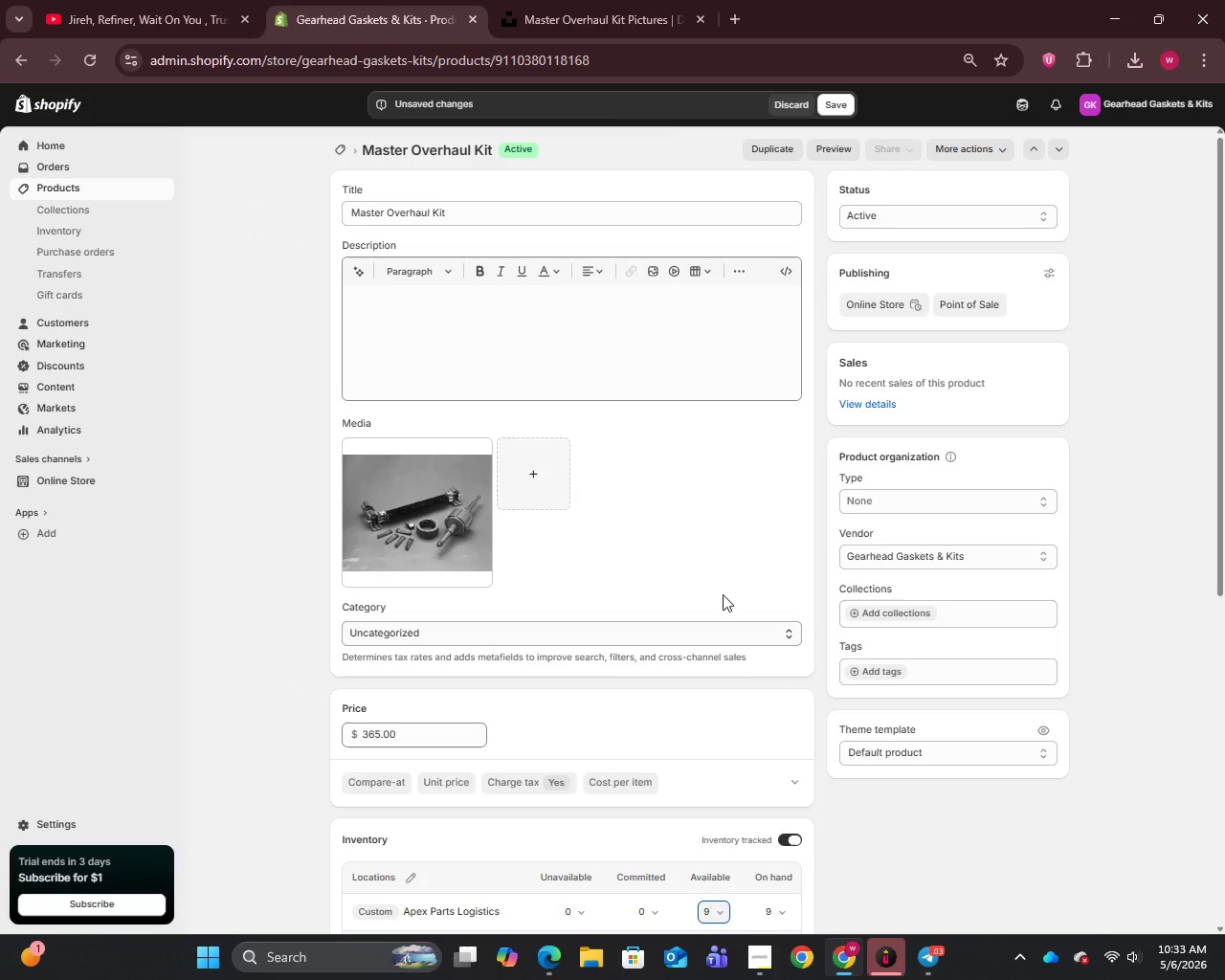 
left_click([845, 106])
 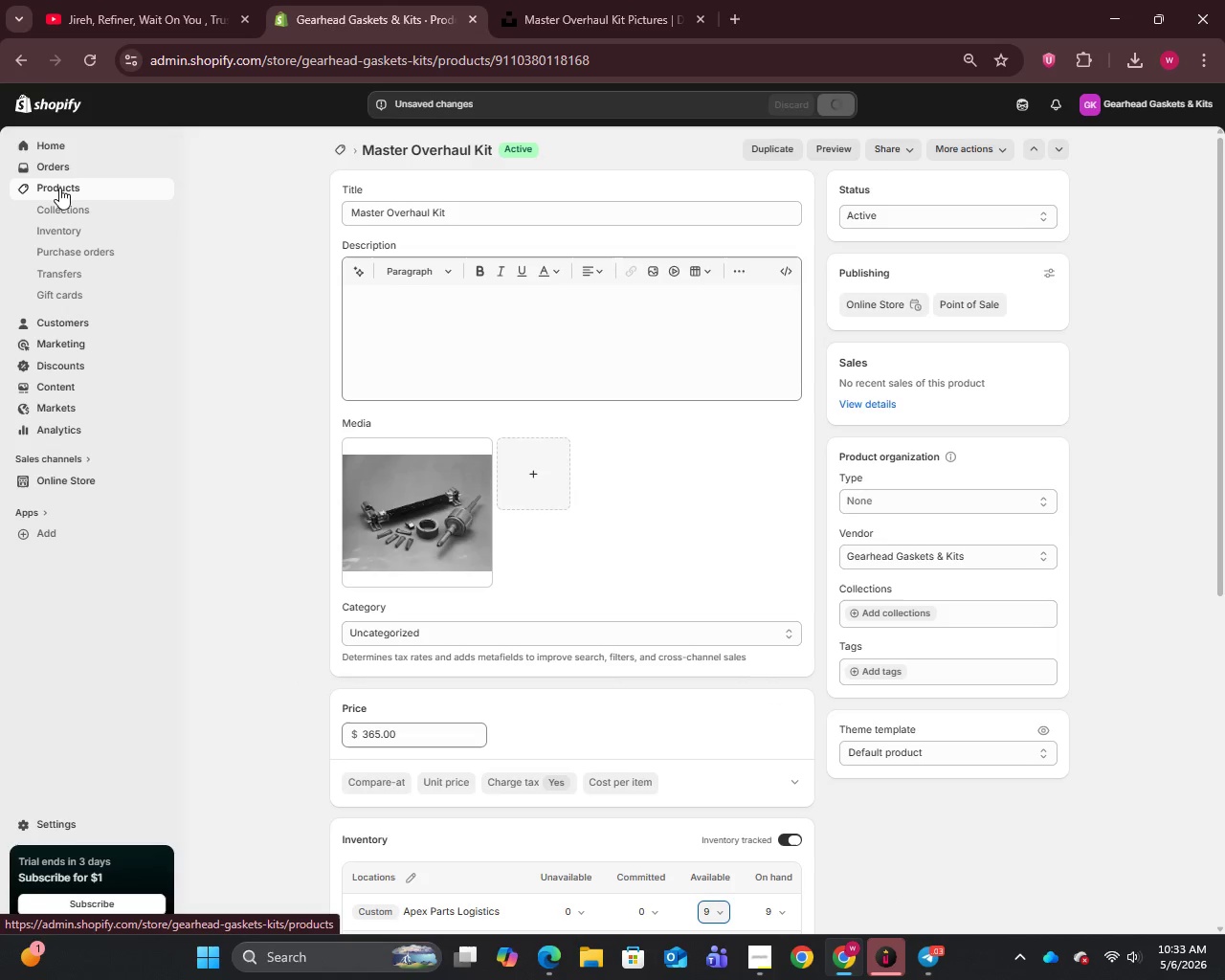 
left_click([59, 188])
 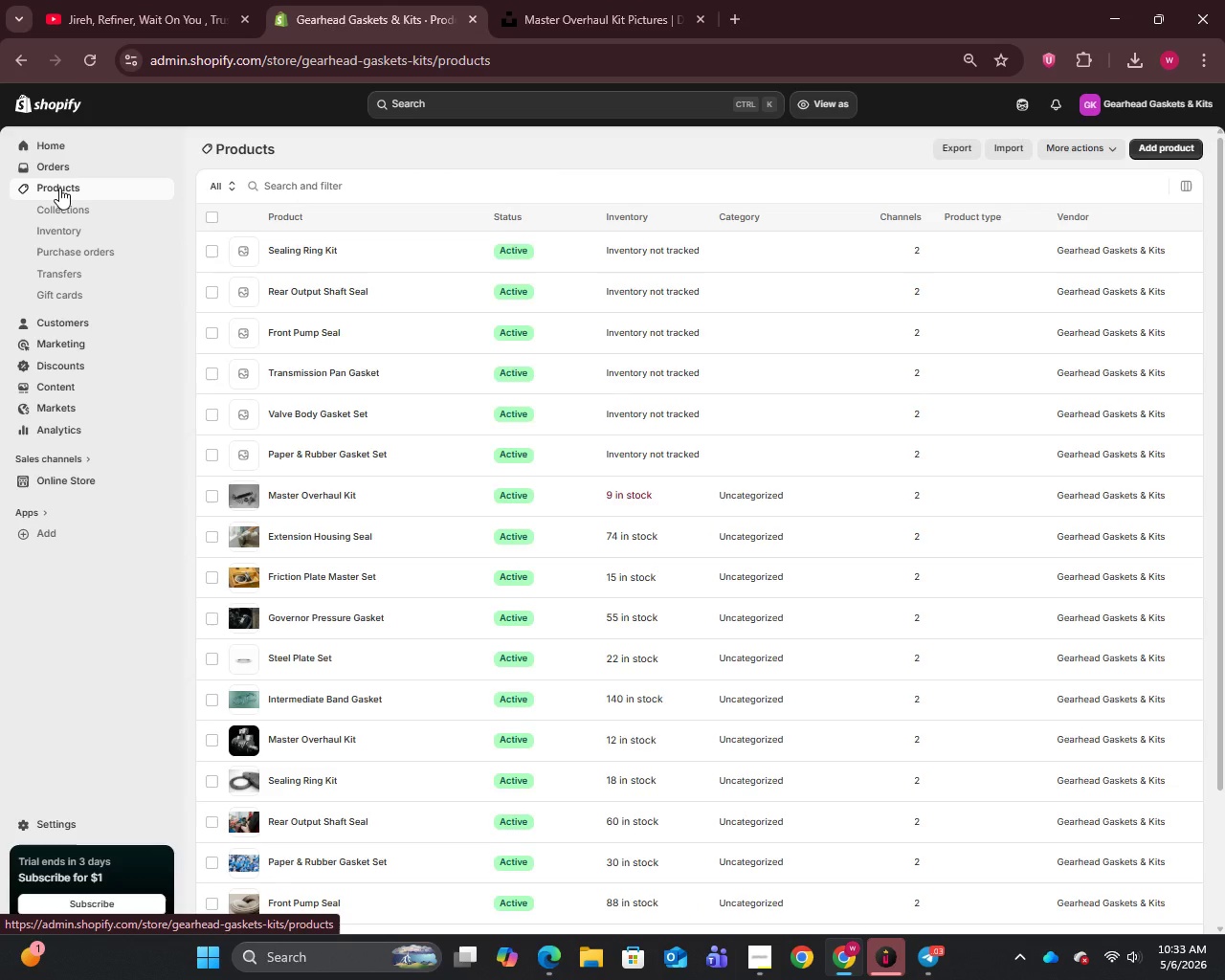 
wait(6.47)
 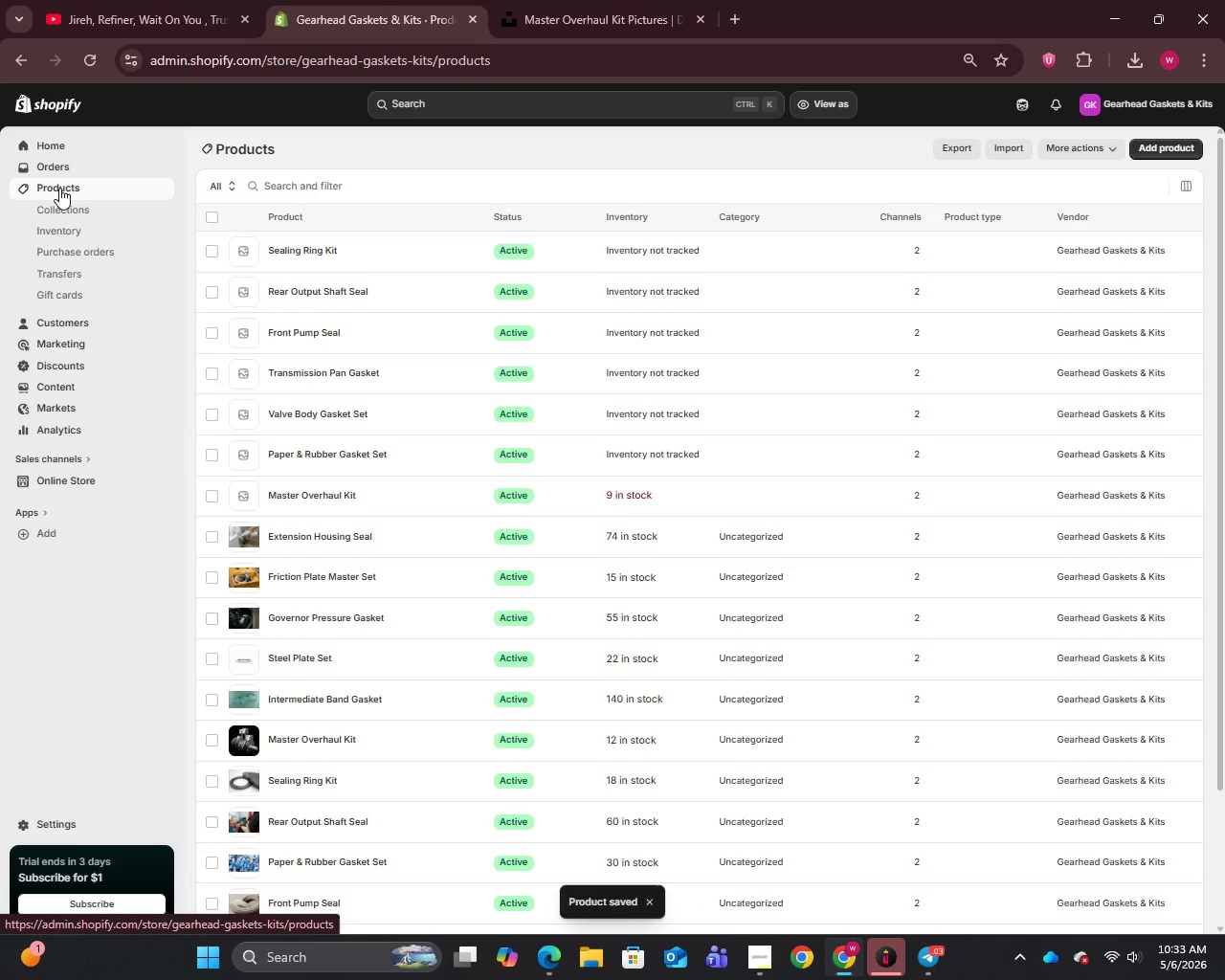 
left_click([304, 457])
 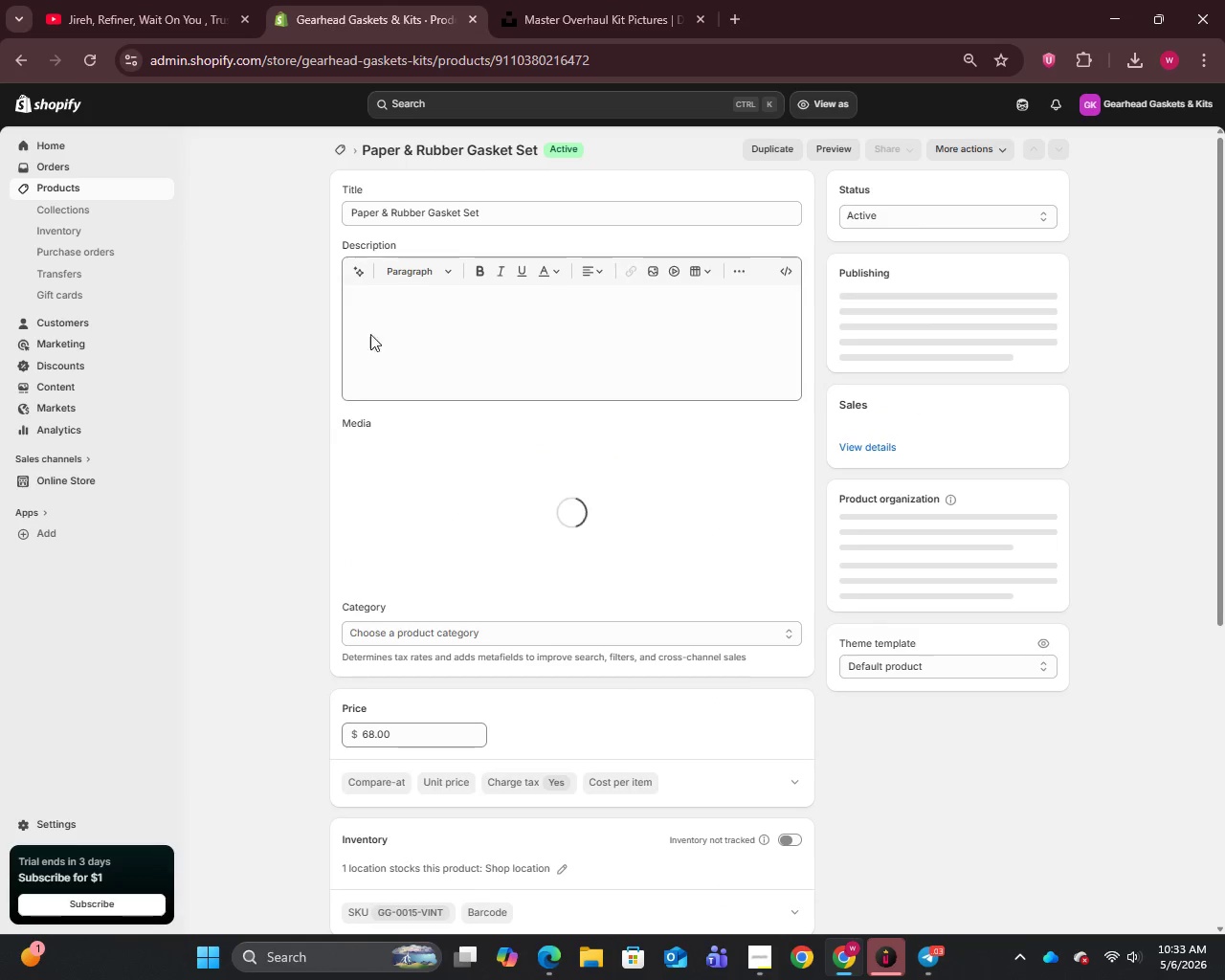 
left_click([462, 217])
 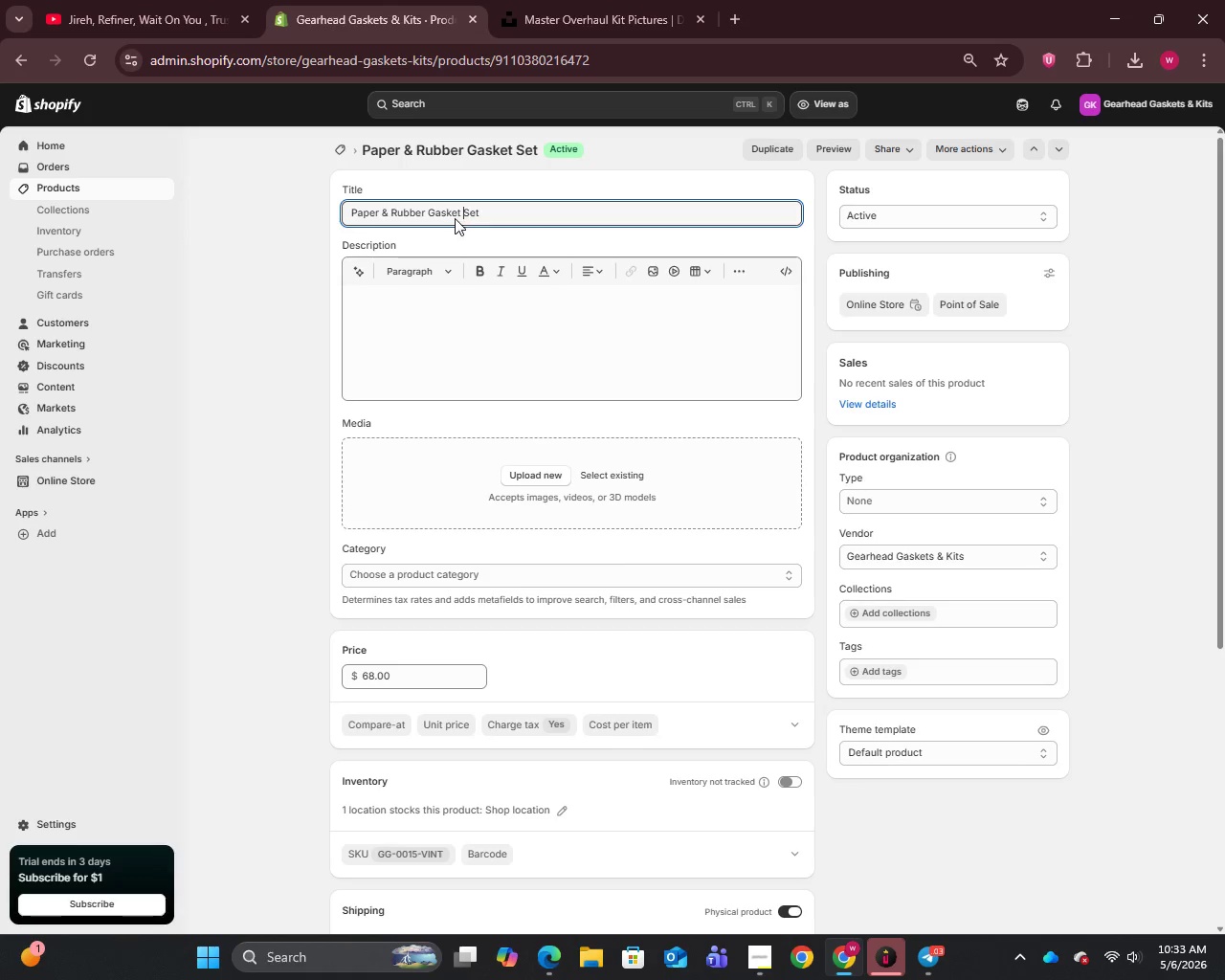 
key(Control+A)
 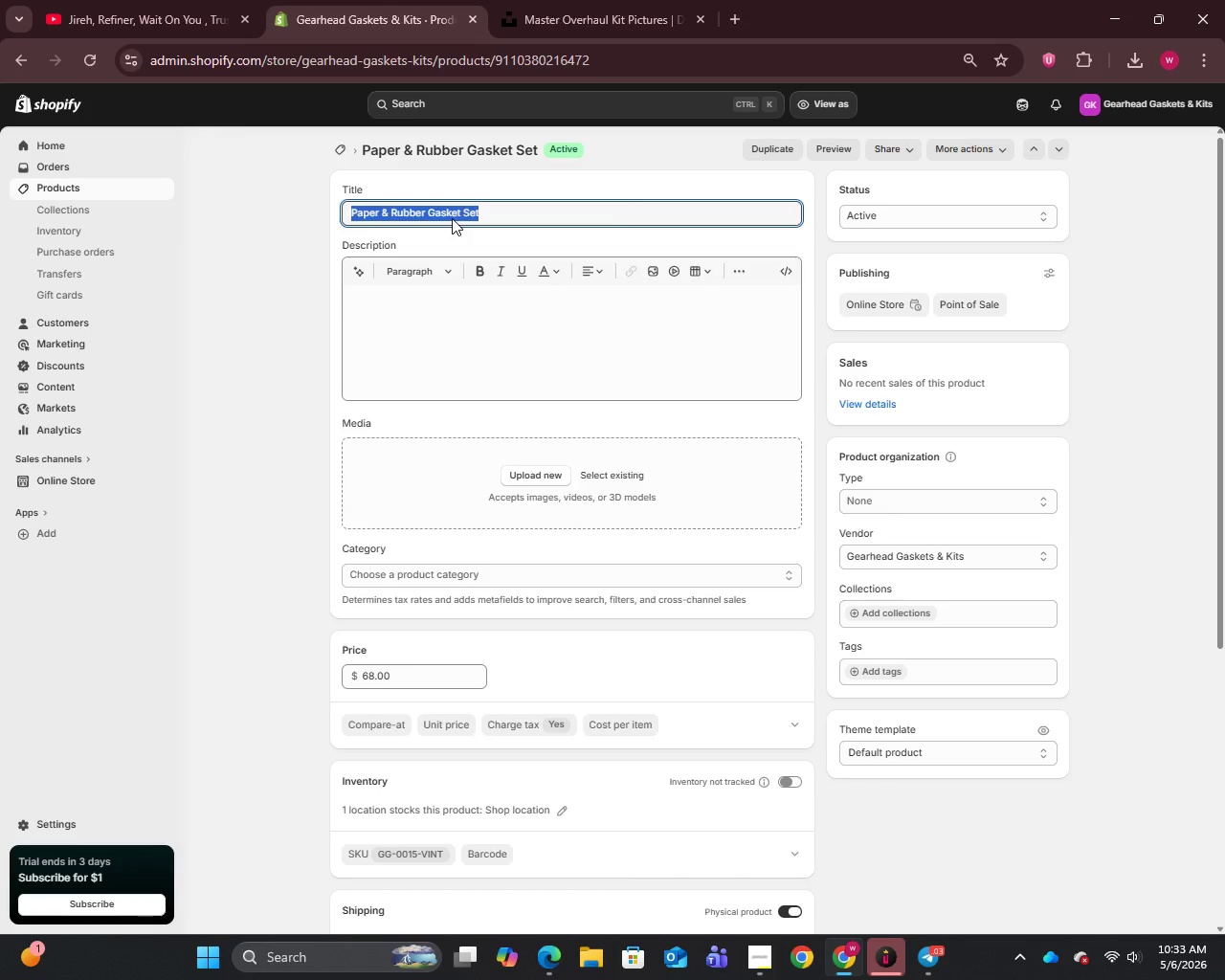 
key(Control+C)
 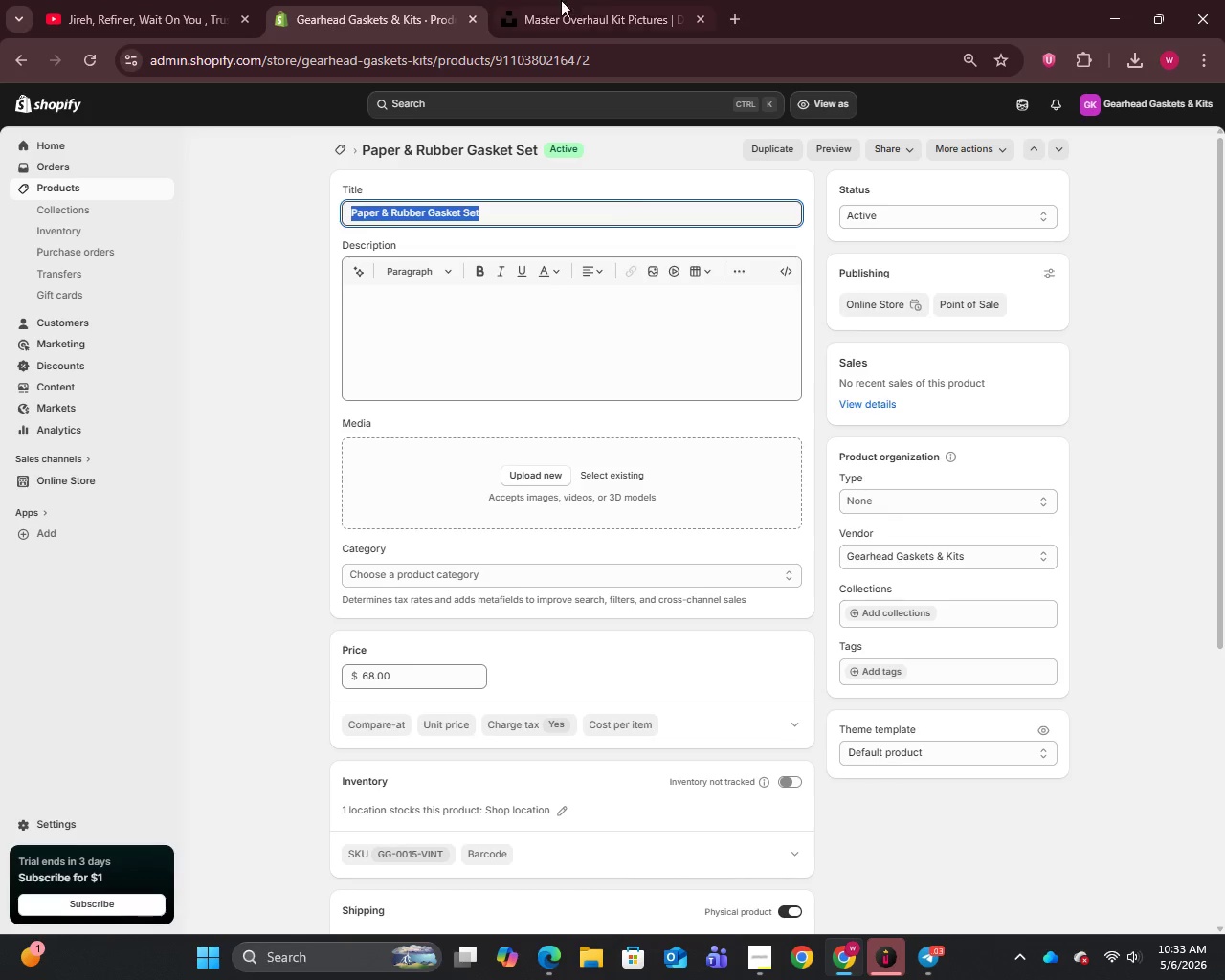 
left_click([603, 0])
 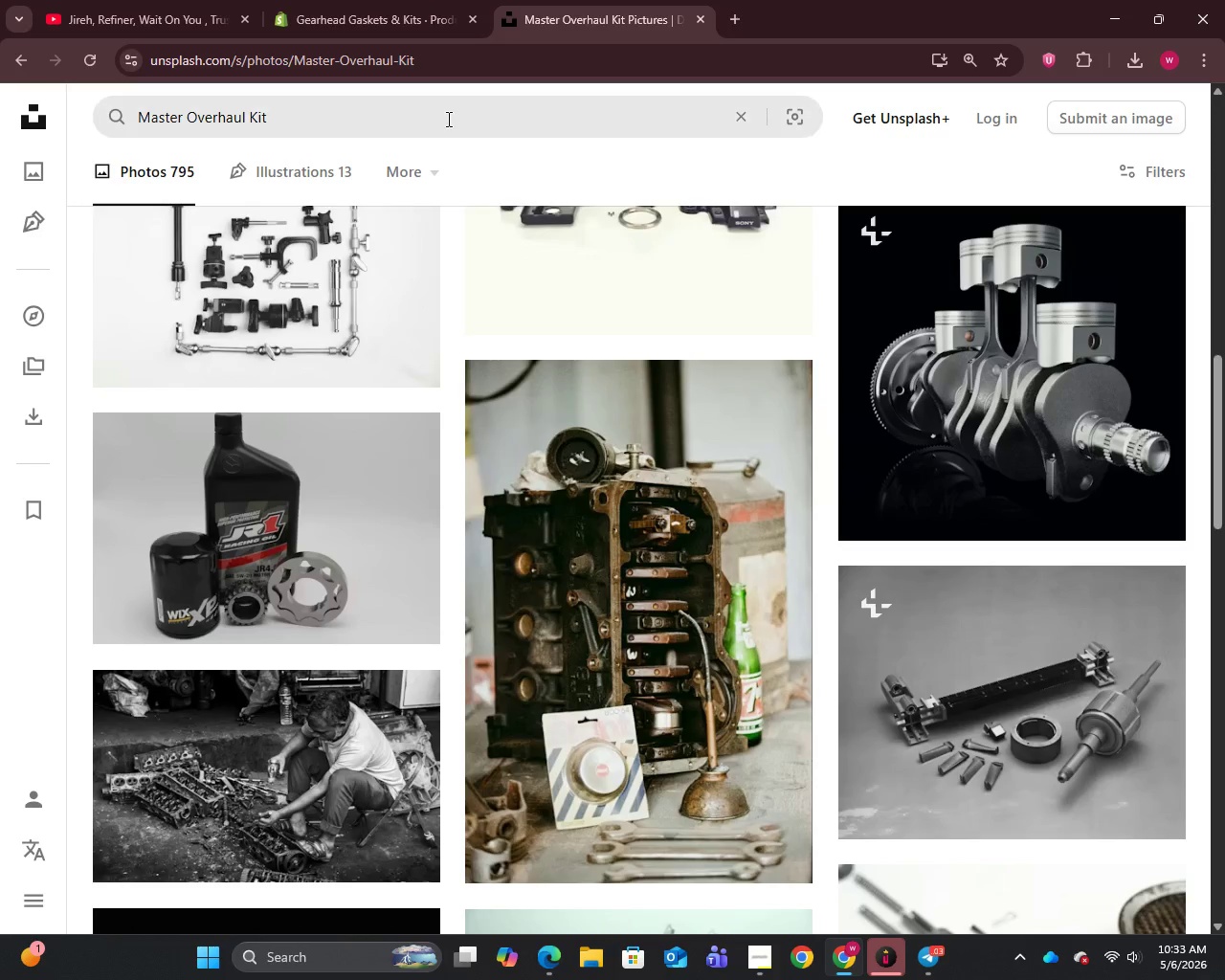 
left_click([447, 119])
 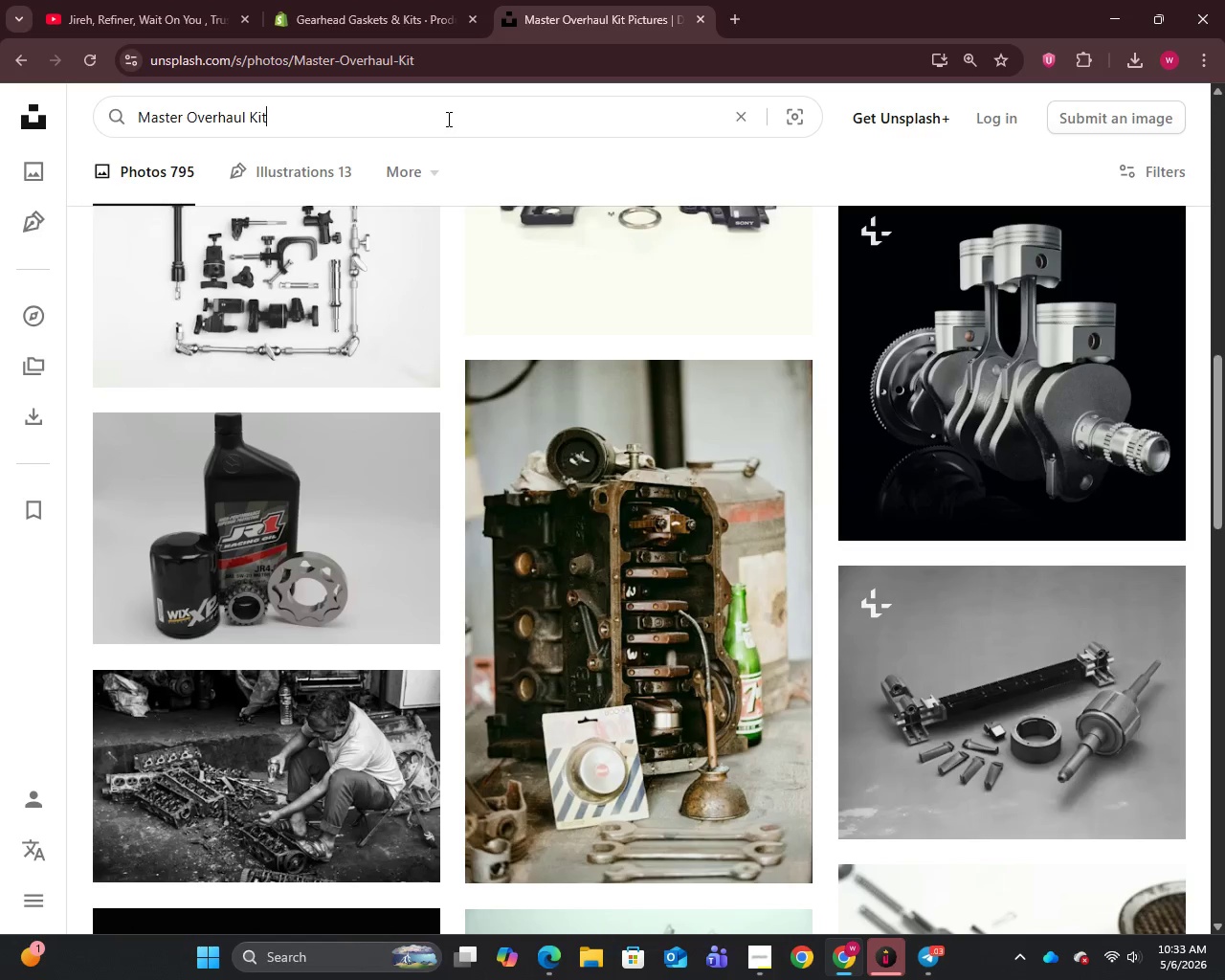 
key(Control+A)
 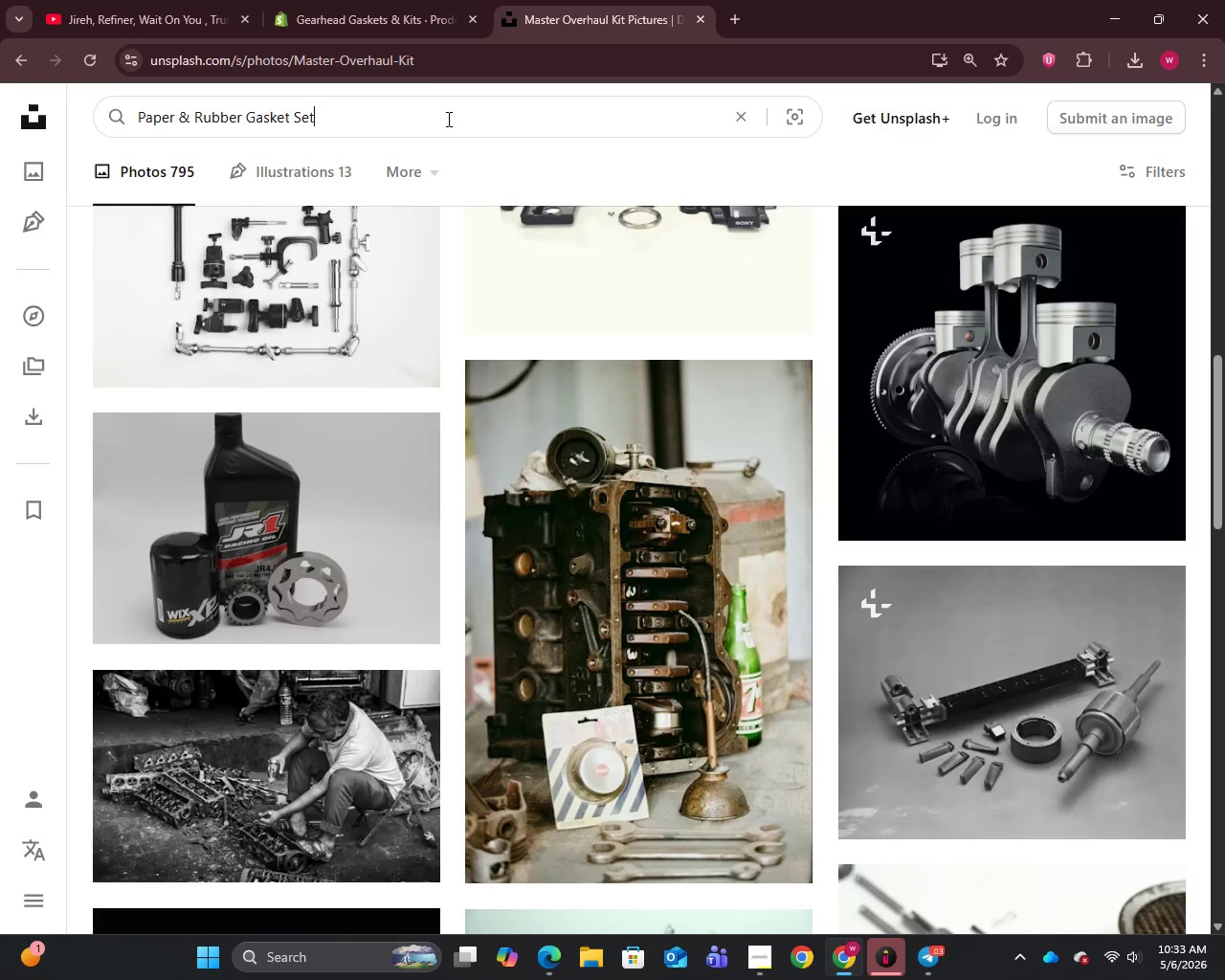 
key(Control+V)
 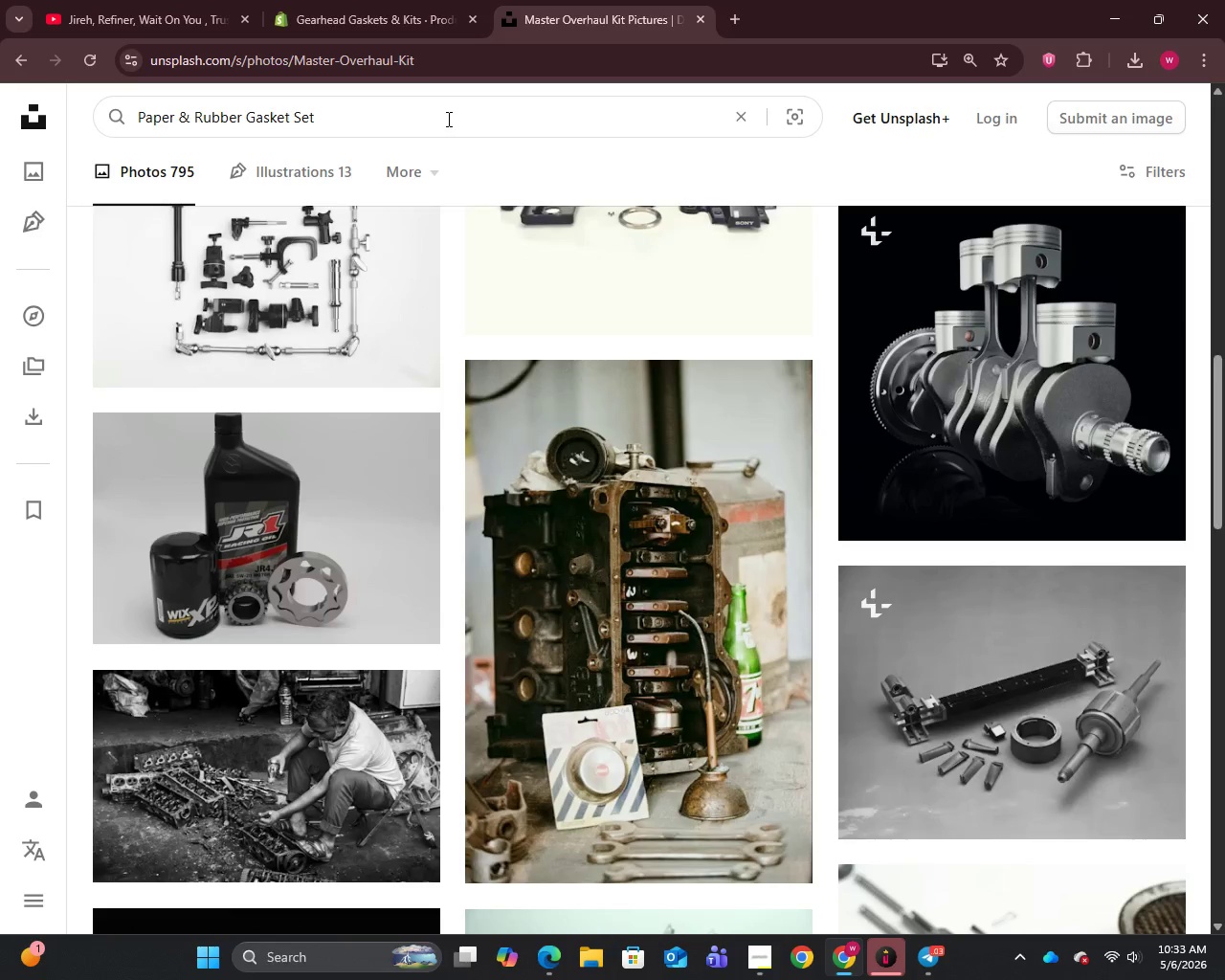 
key(Enter)
 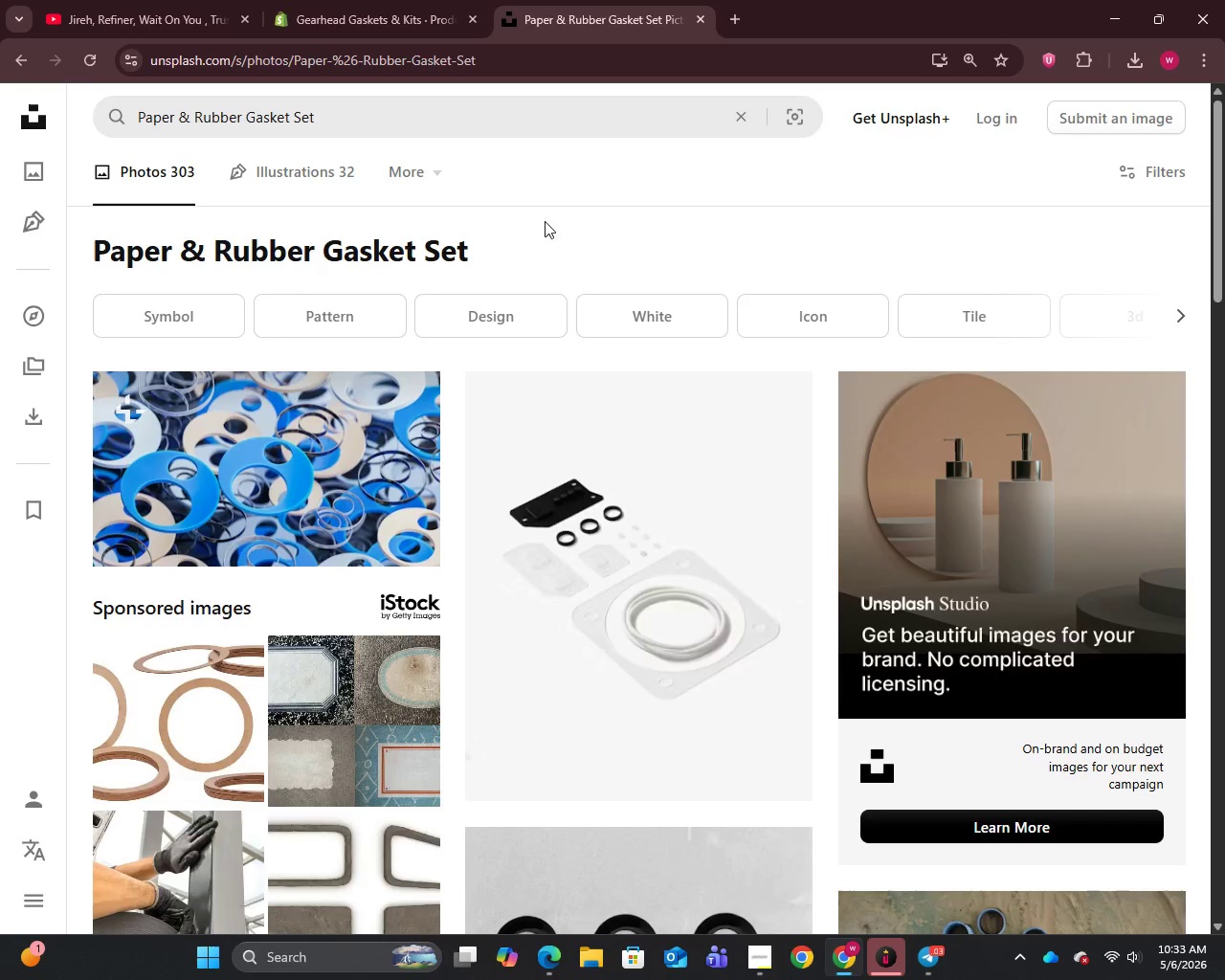 
scroll: coordinate [672, 515], scroll_direction: down, amount: 7.0
 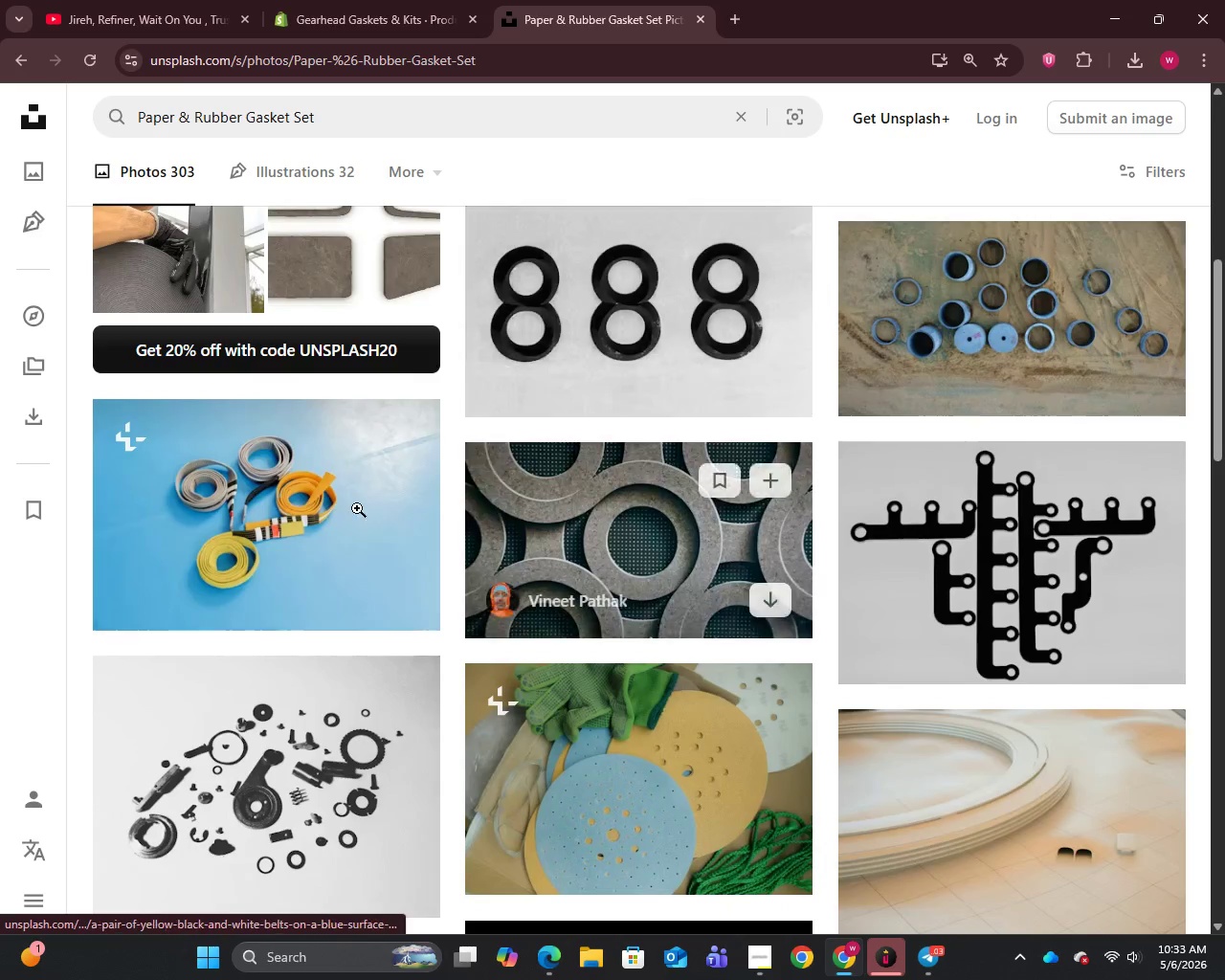 
right_click([345, 507])
 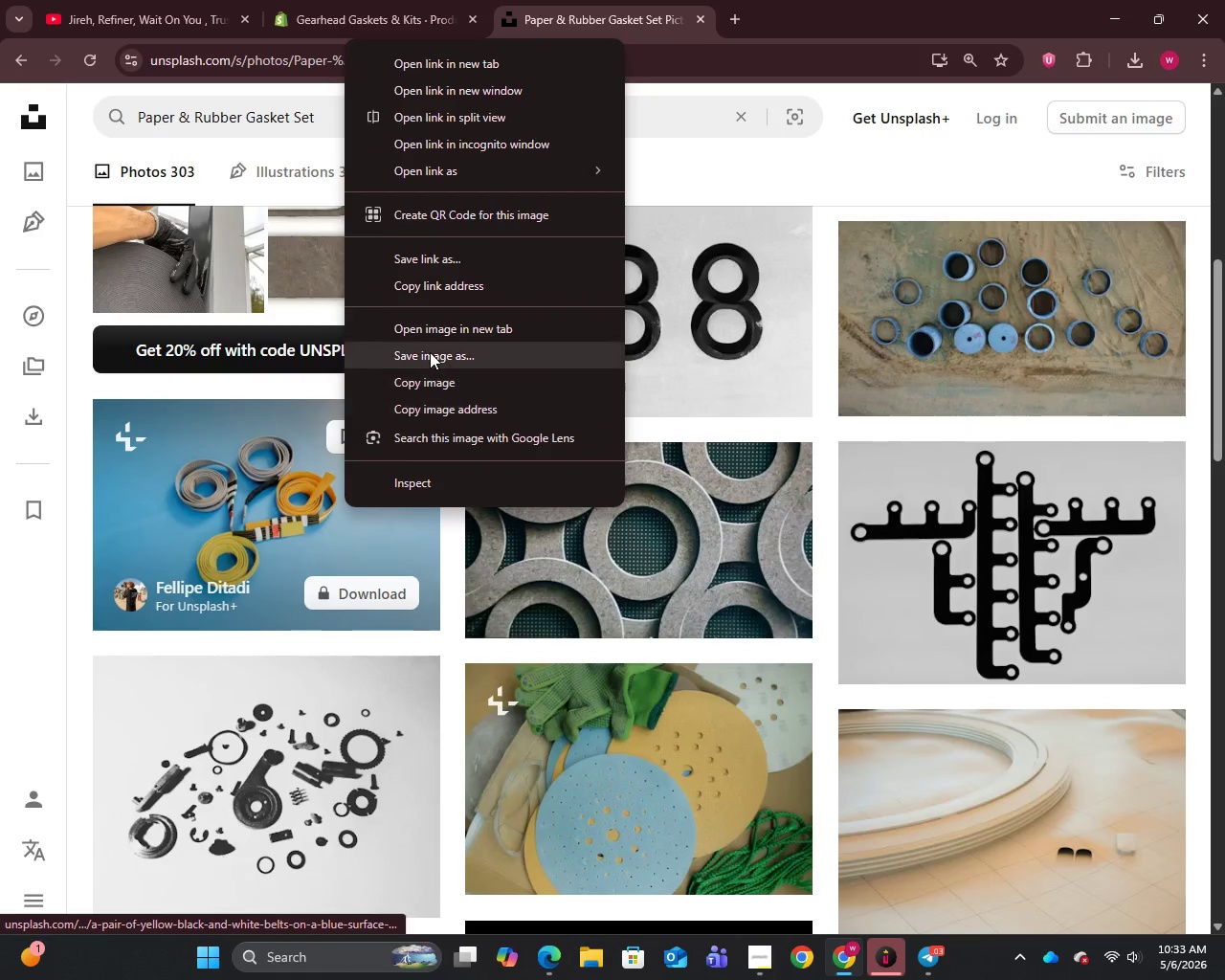 
left_click([430, 352])
 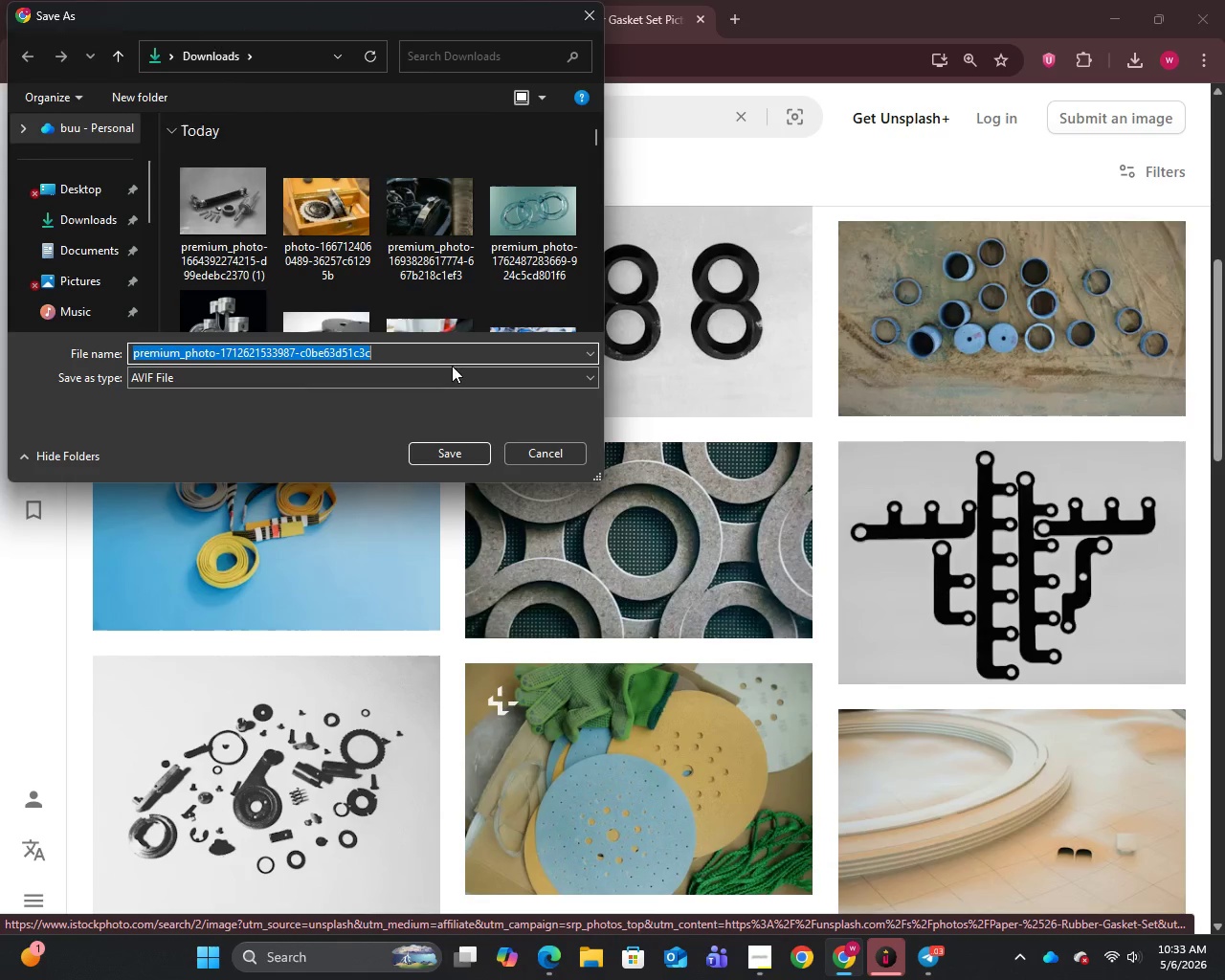 
left_click([473, 457])
 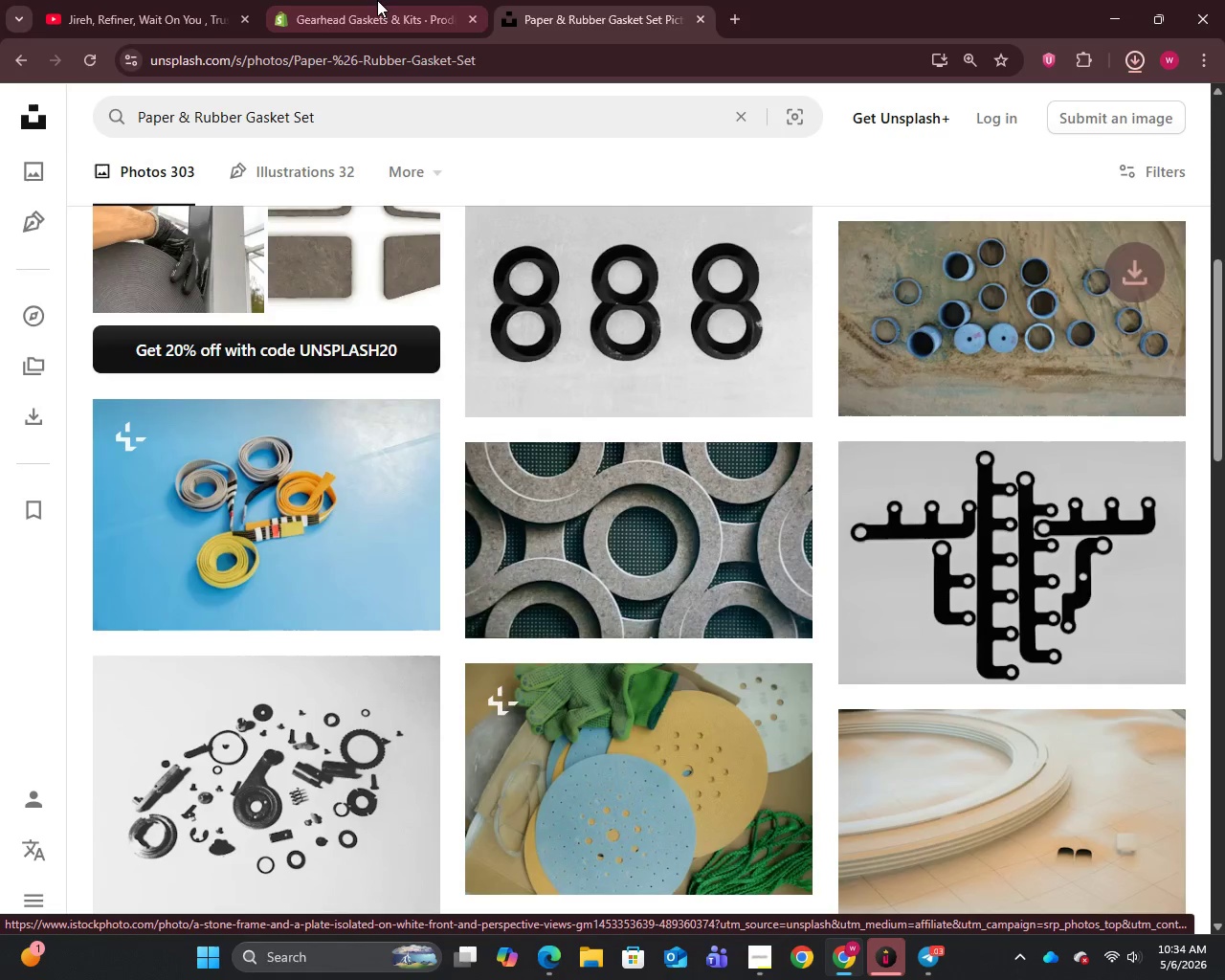 
left_click([377, 0])
 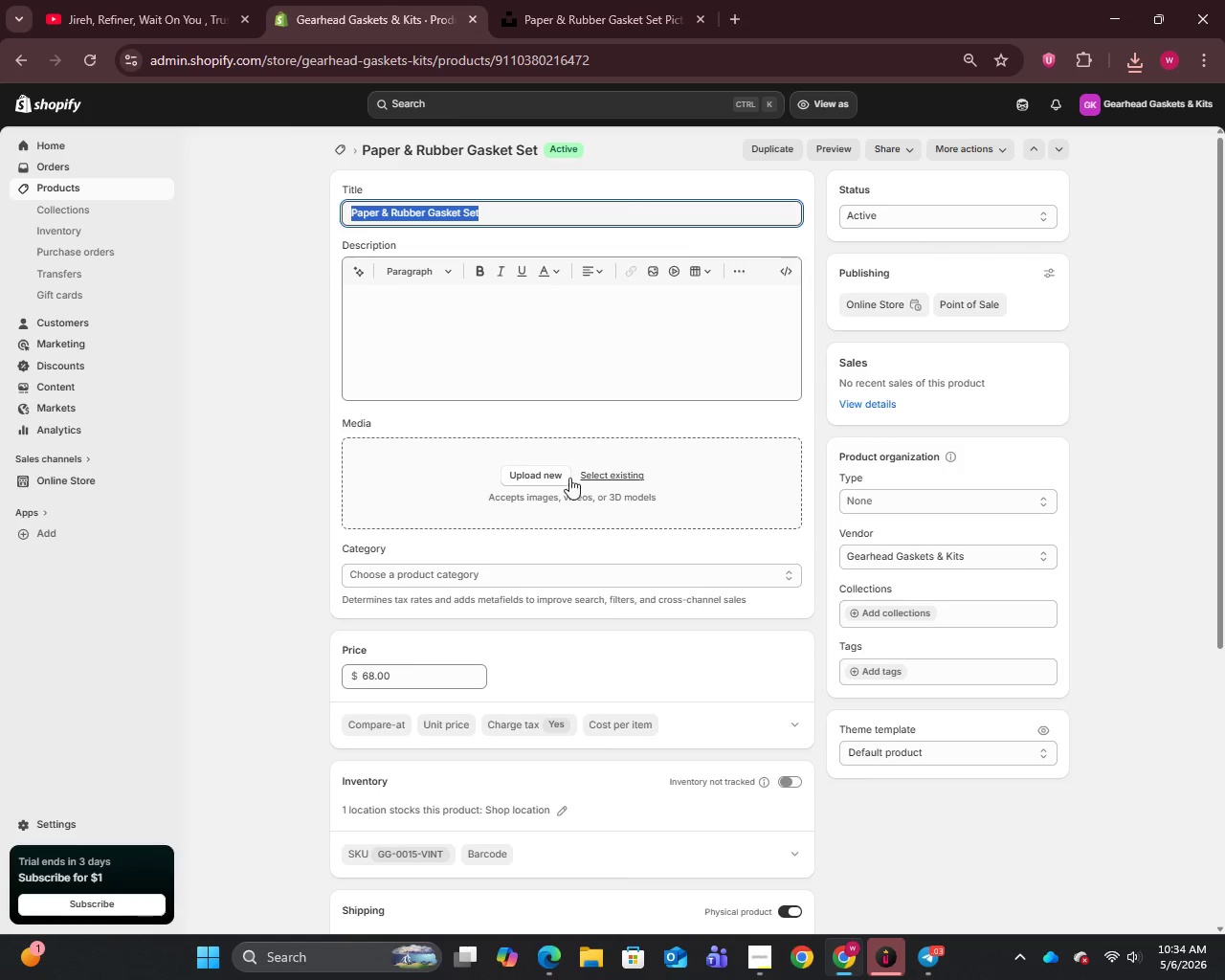 
left_click([544, 469])
 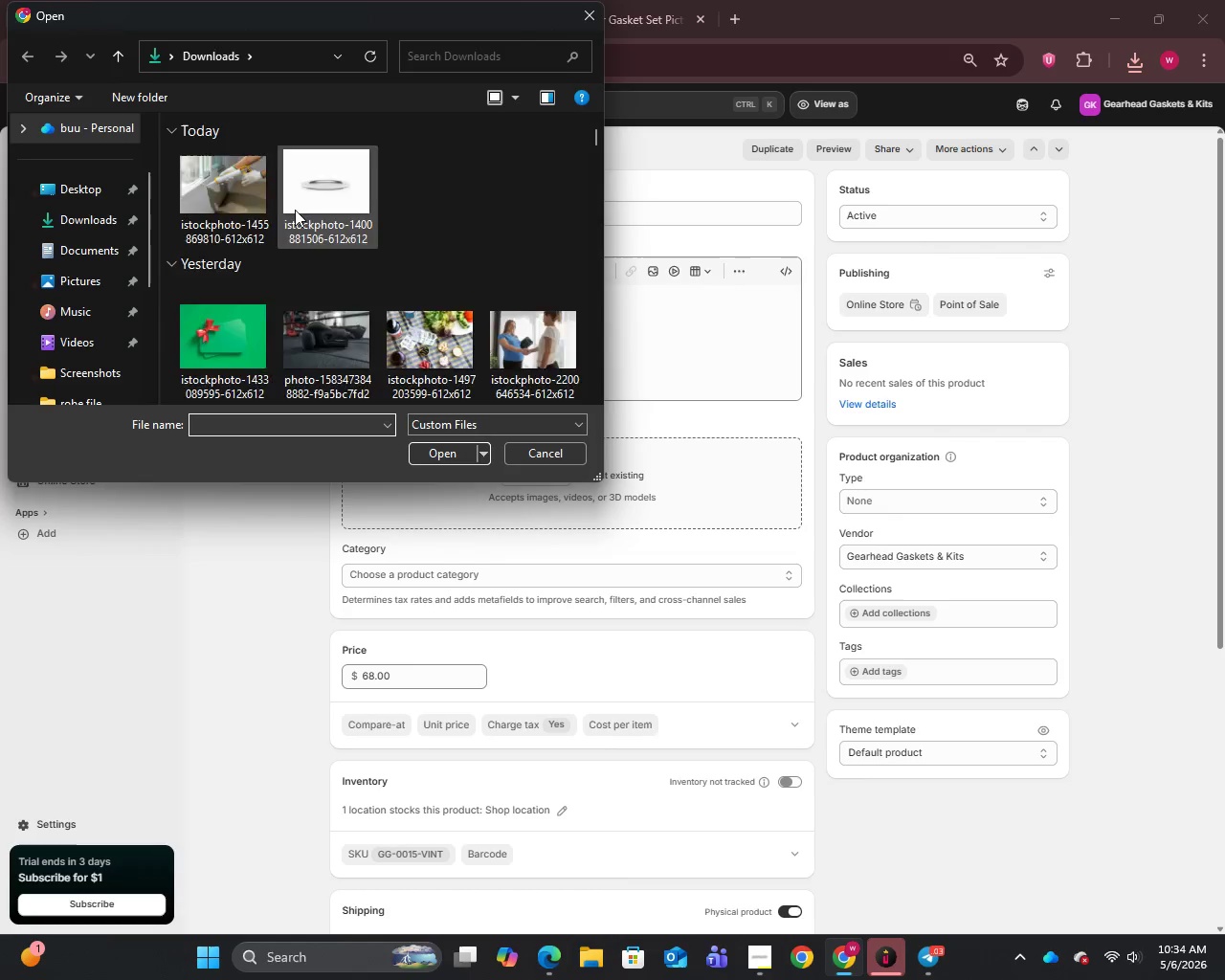 
left_click([244, 219])
 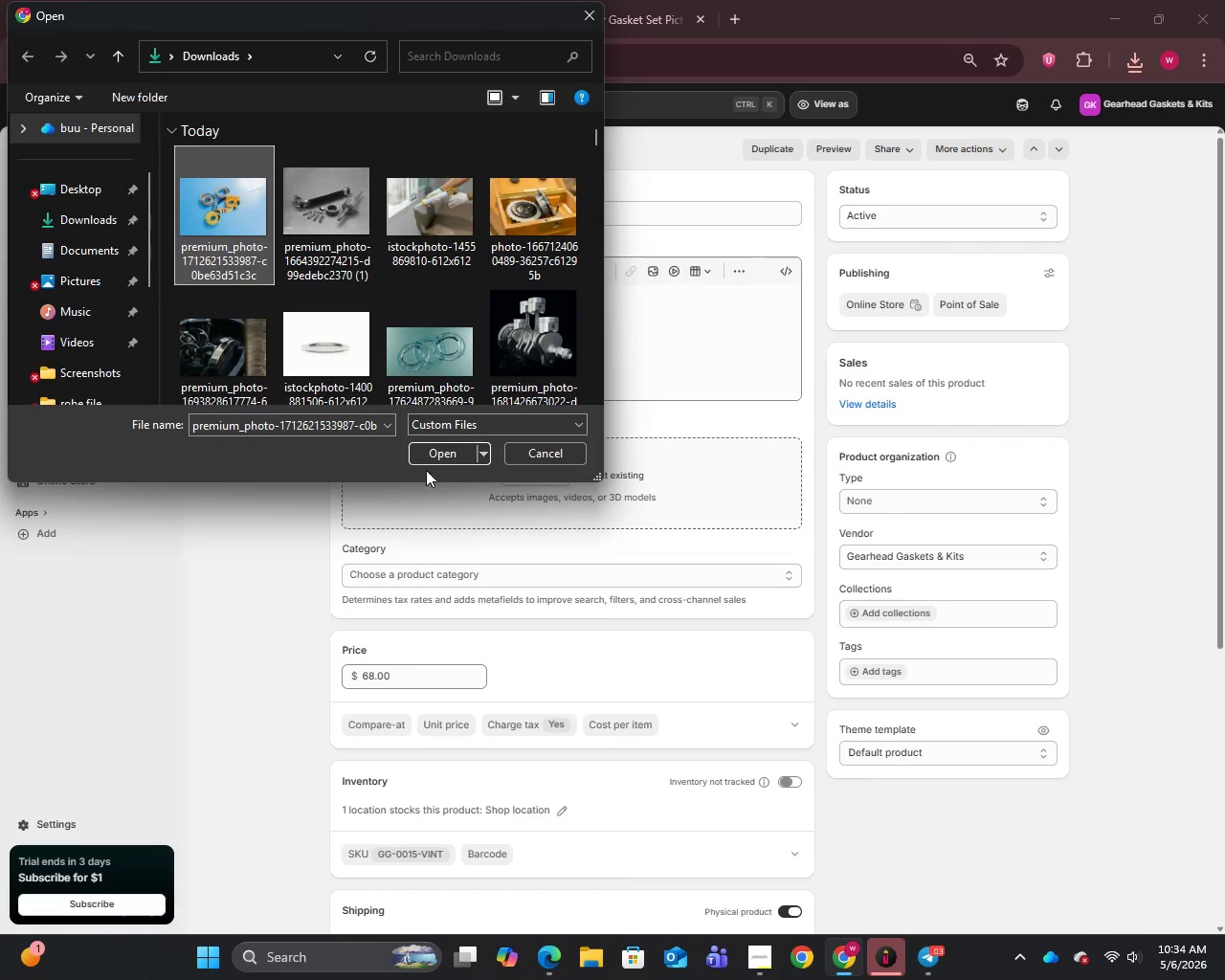 
left_click([441, 448])
 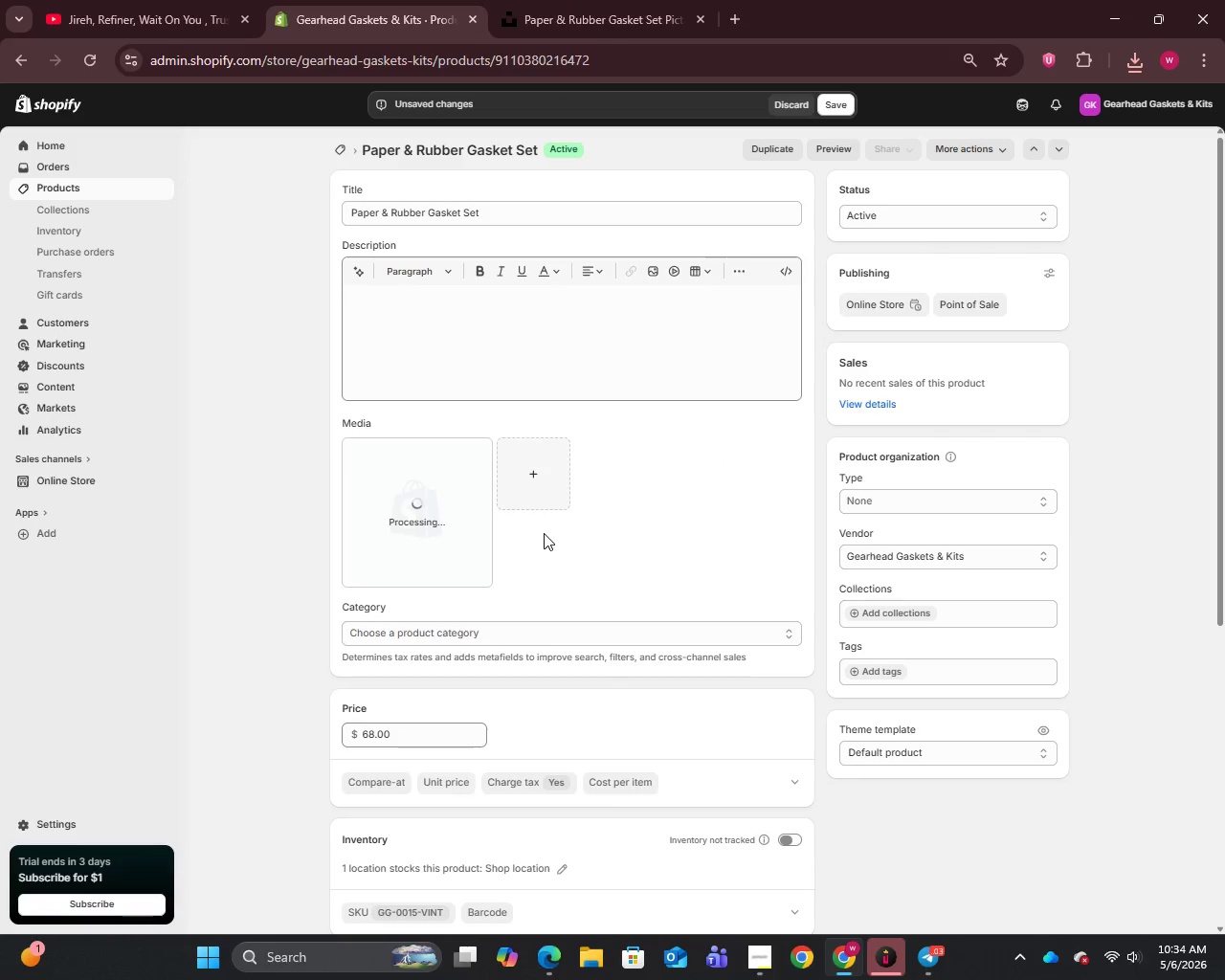 
left_click([419, 519])
 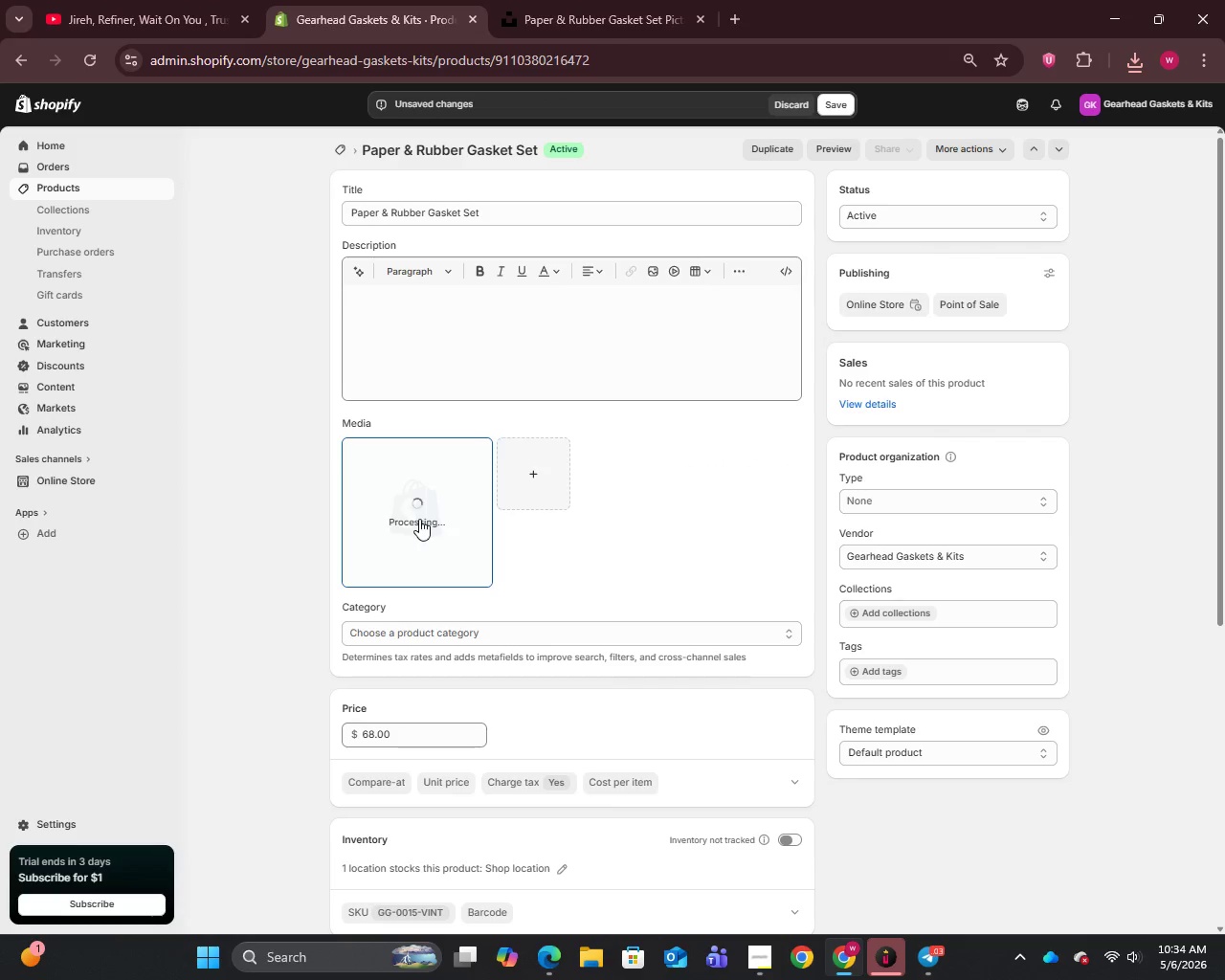 
left_click([419, 519])
 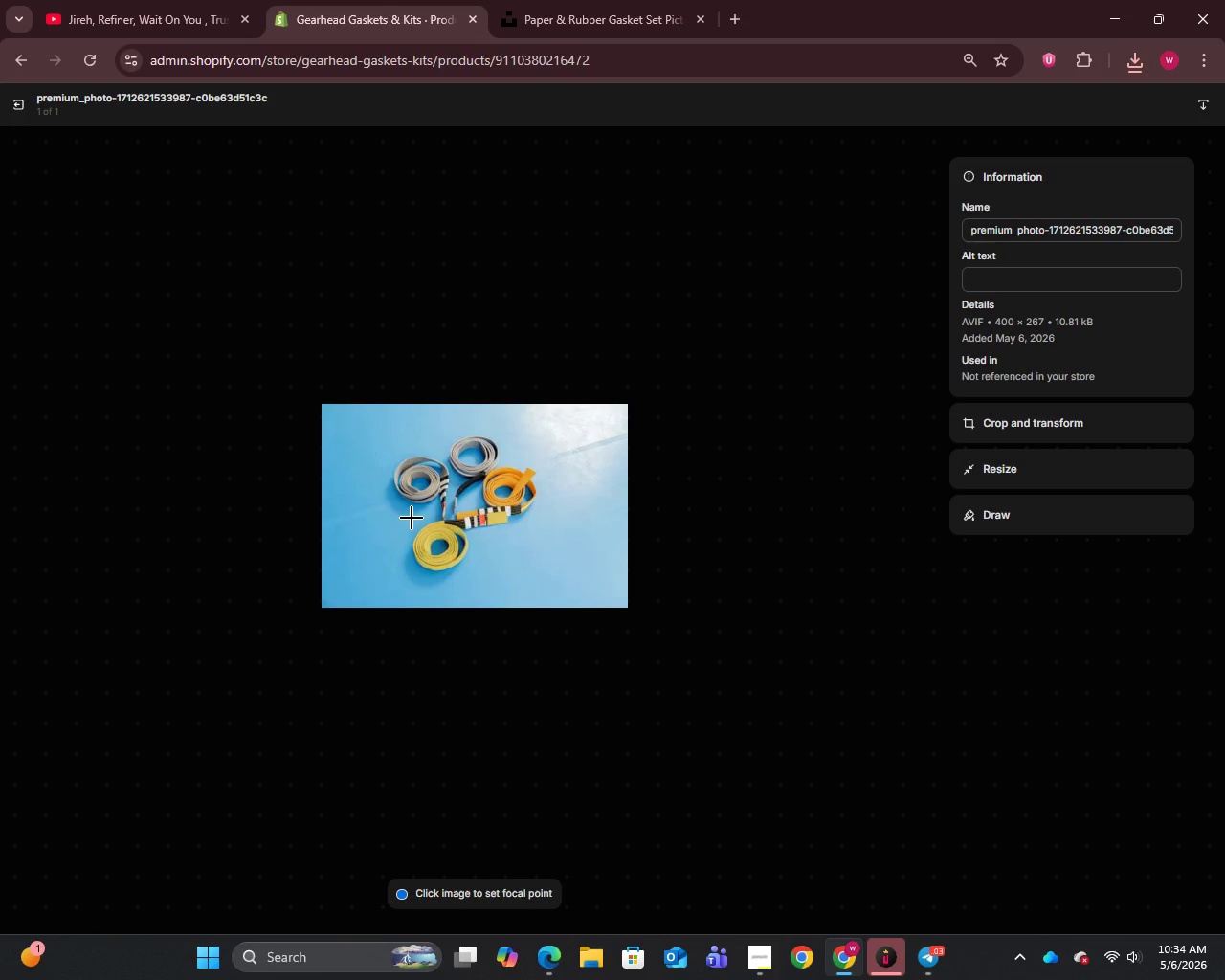 
wait(6.03)
 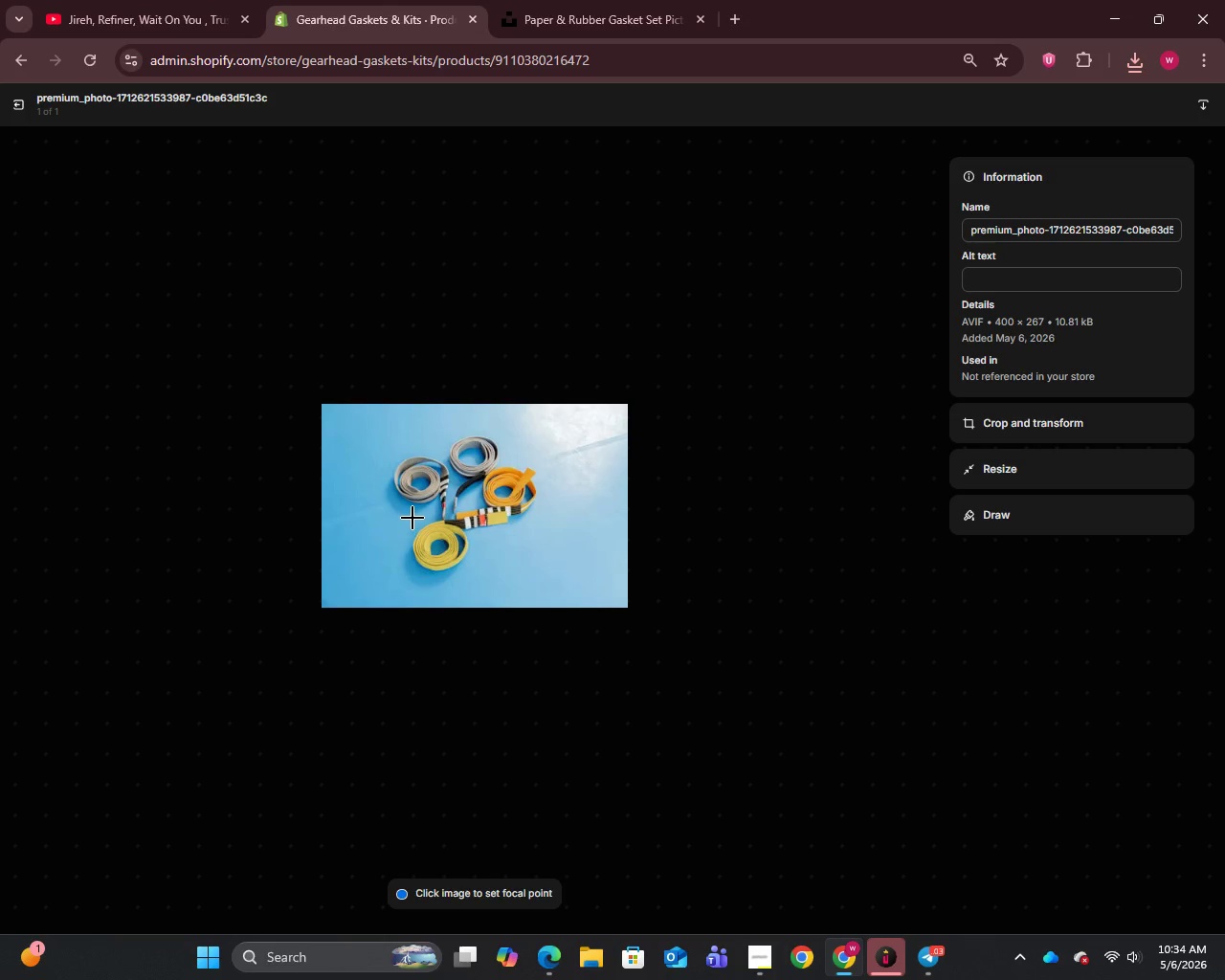 
left_click_drag(start_coordinate=[1001, 193], to_coordinate=[1001, 207])
 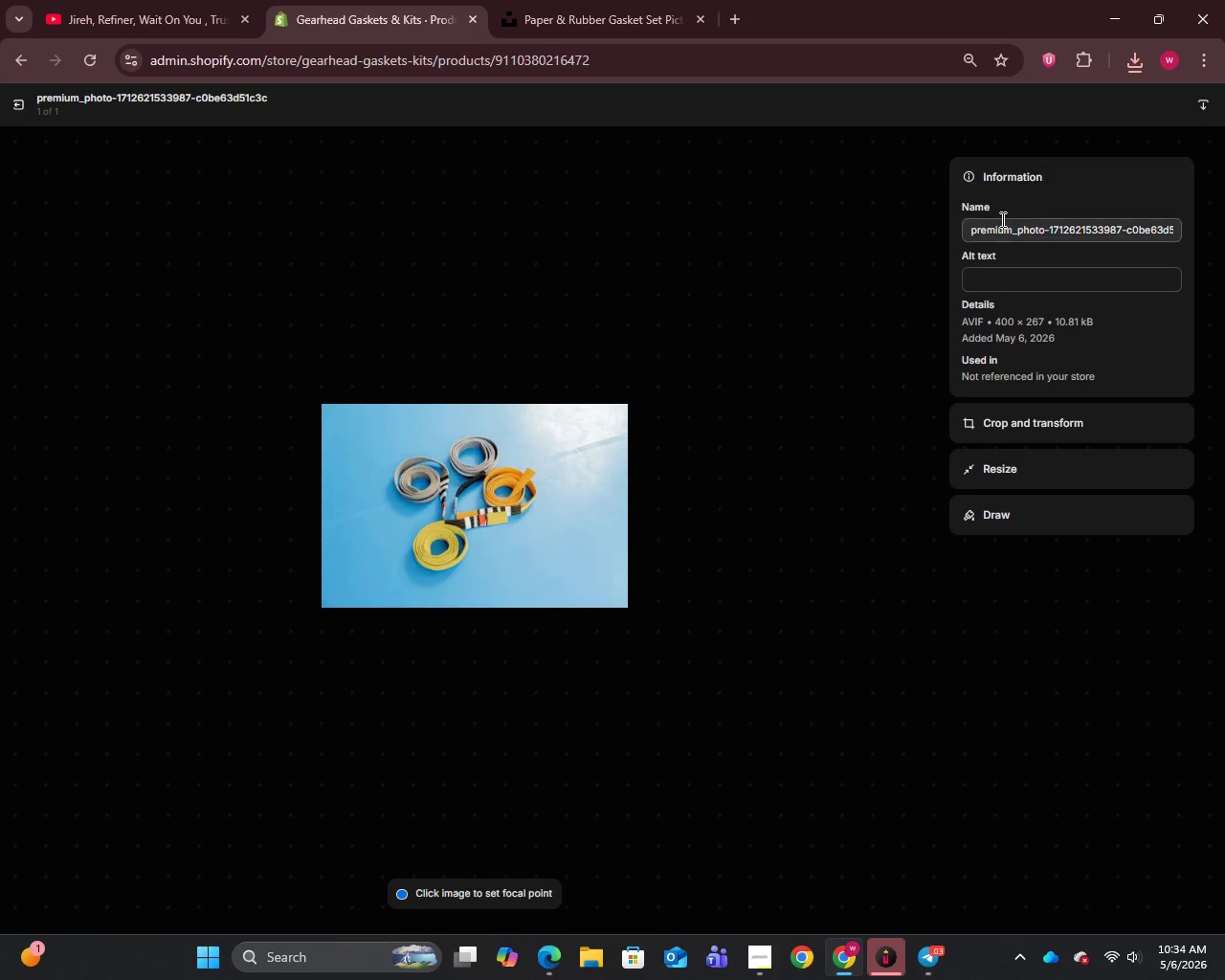 
double_click([1001, 219])
 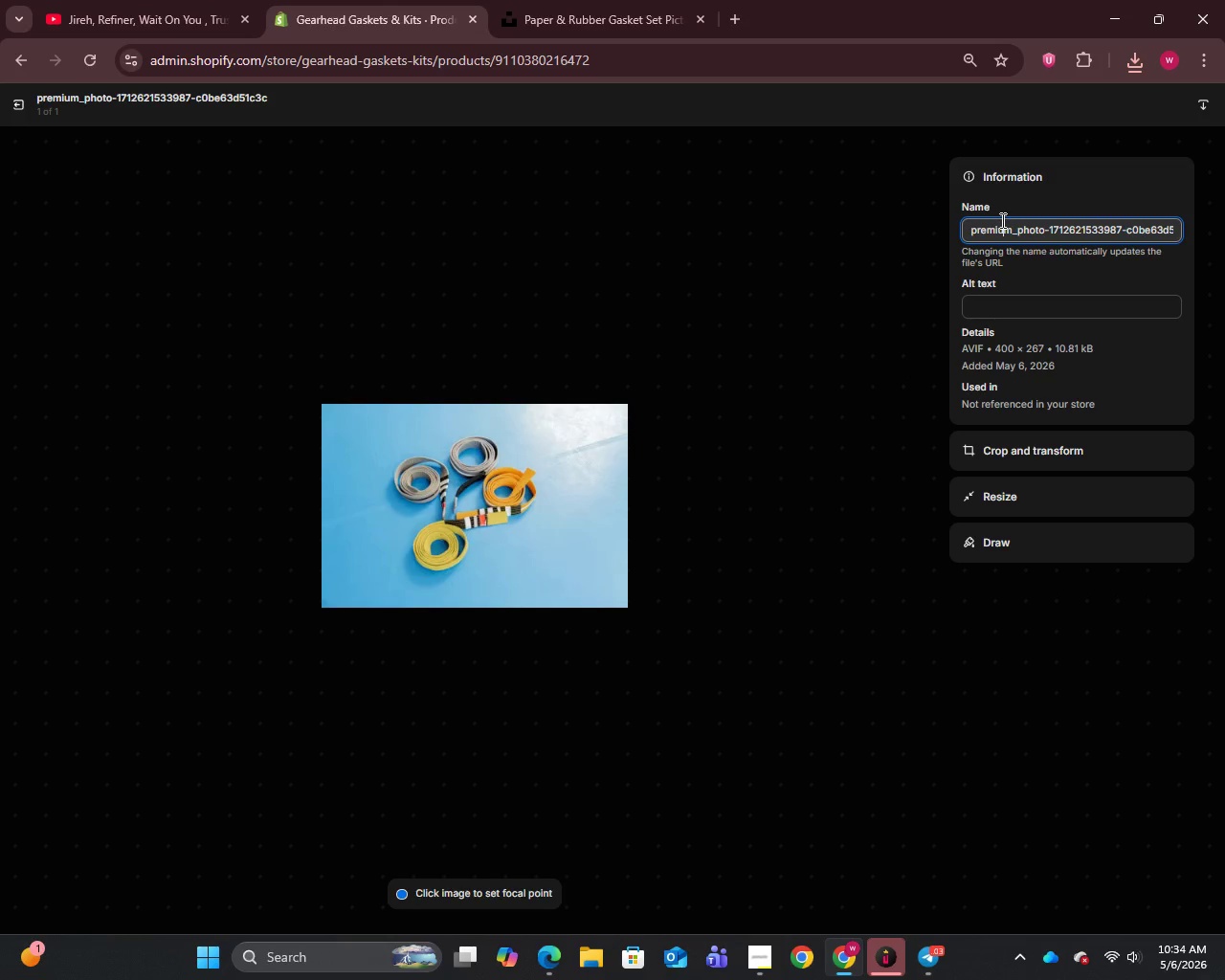 
key(Control+A)
 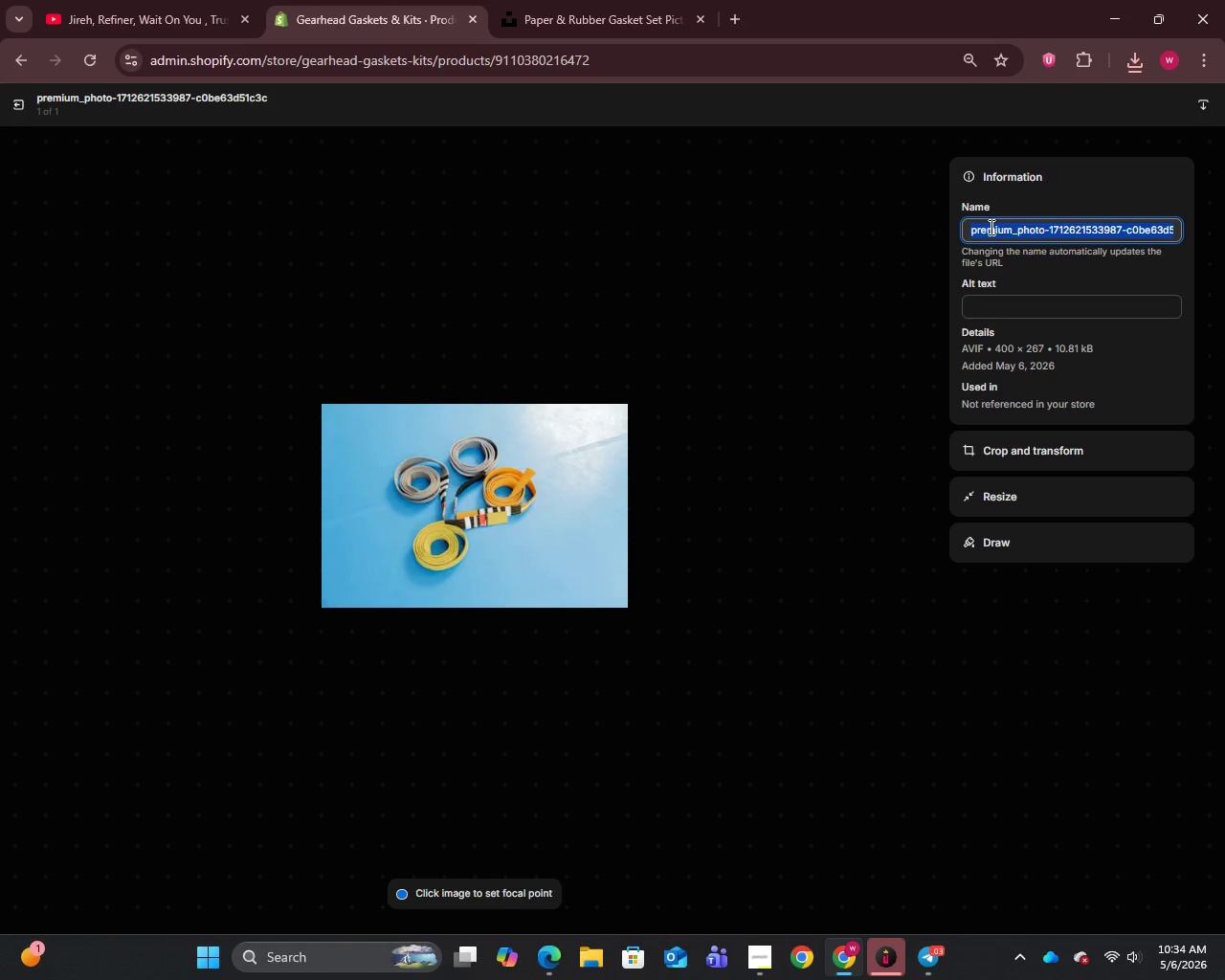 
key(Control+V)
 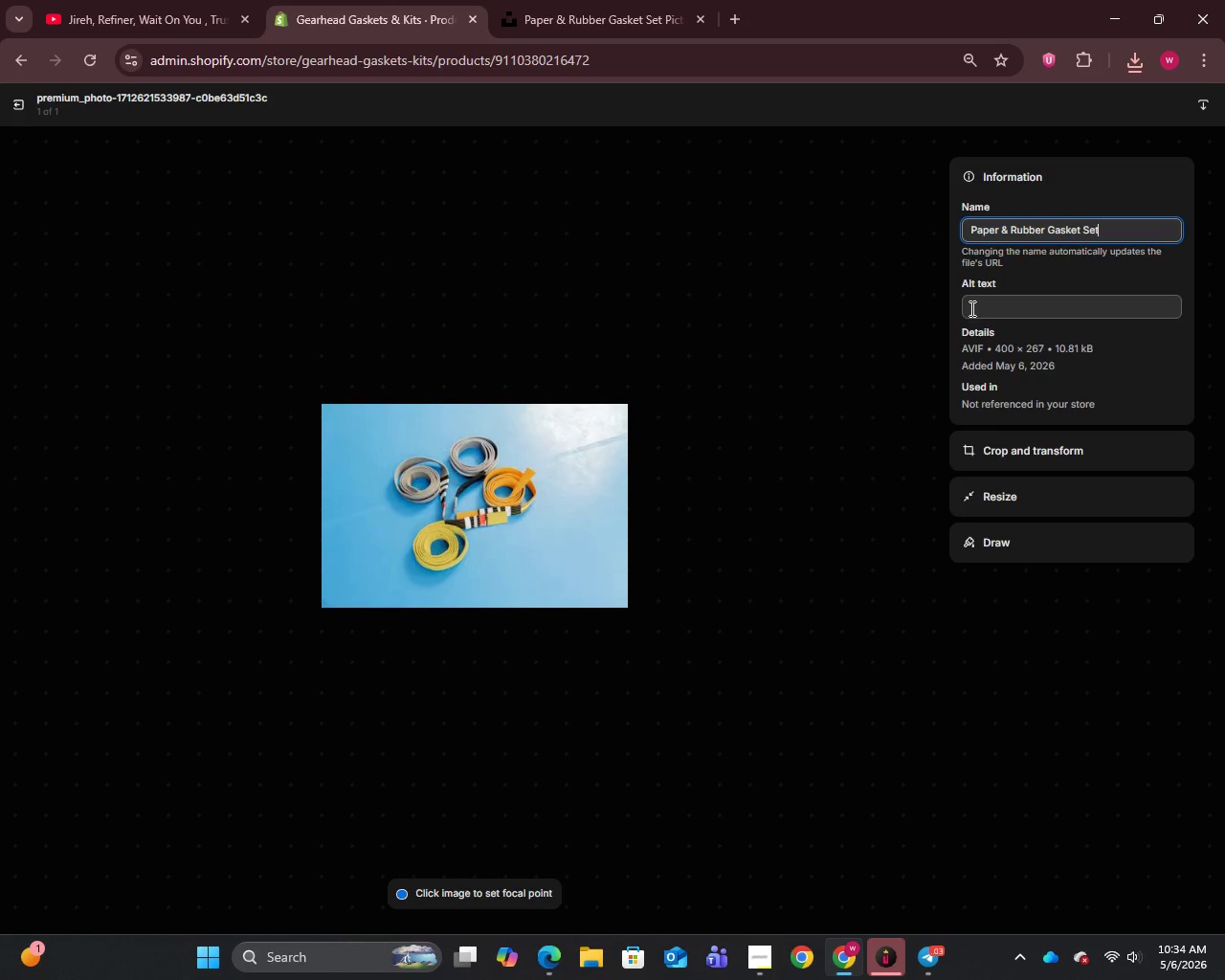 
left_click([970, 308])
 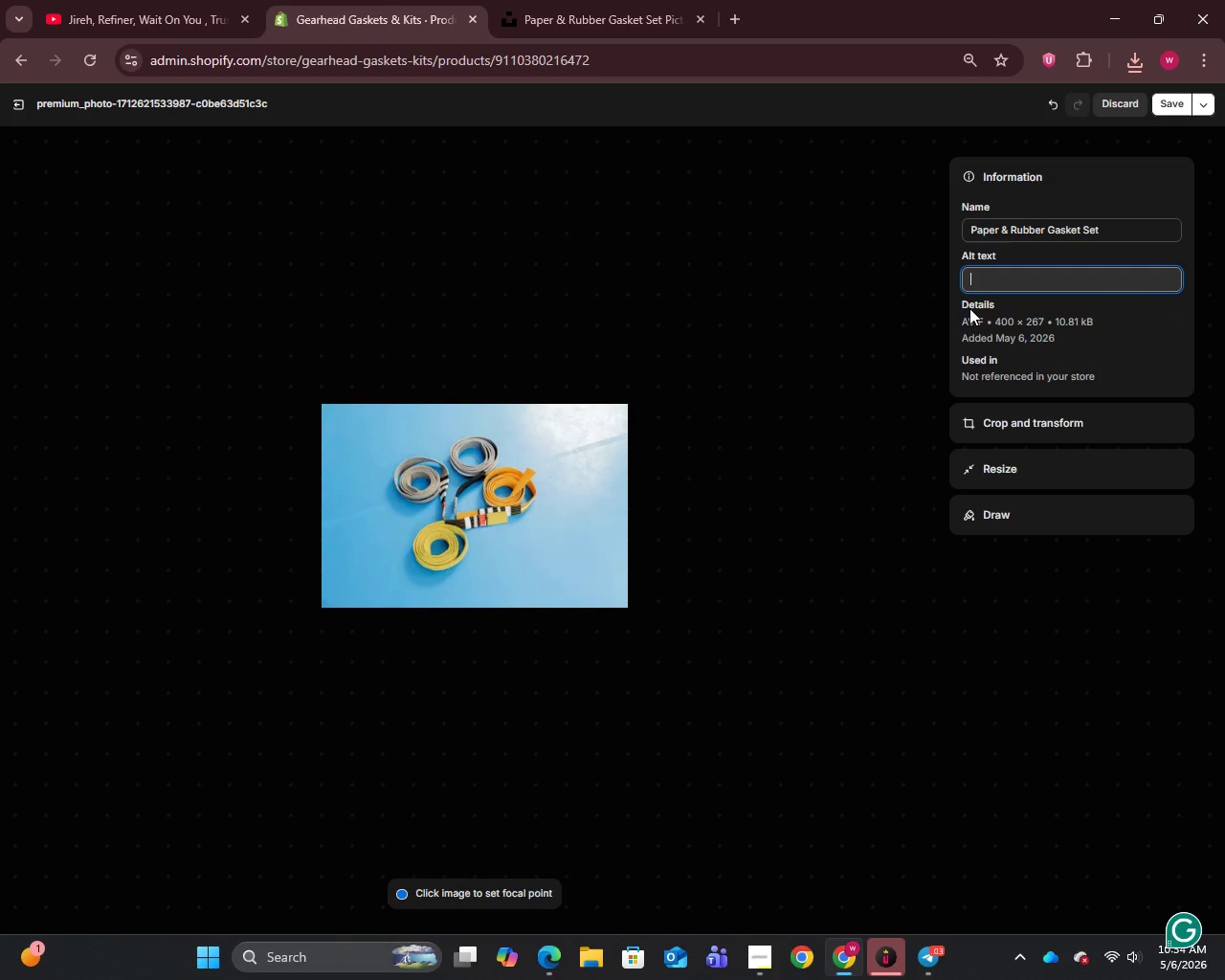 
type(Paper and Rubber Gasket Set for ZF 3HP22 housing seals - Gearhead Gaskets & Kits)
 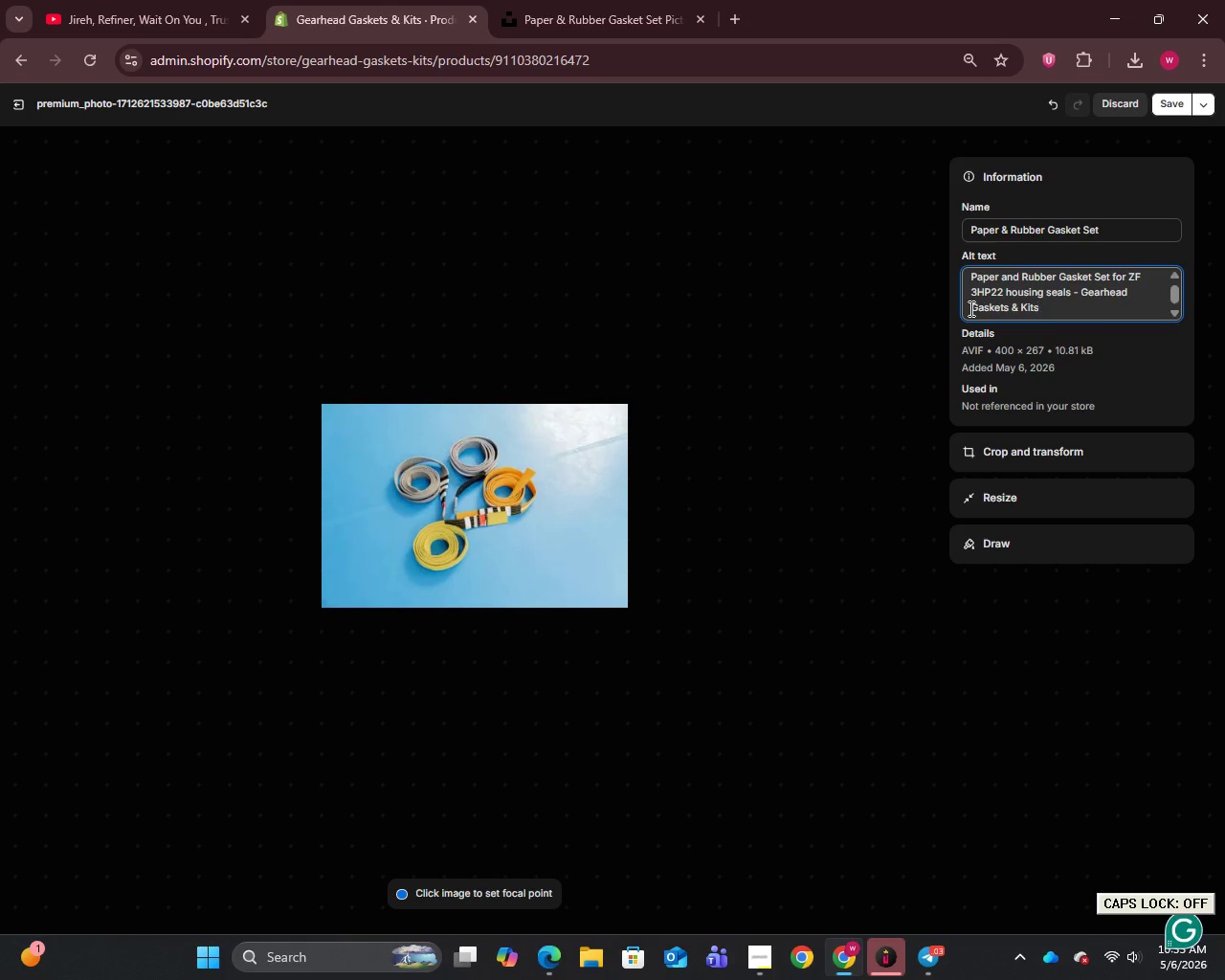 
wait(6.76)
 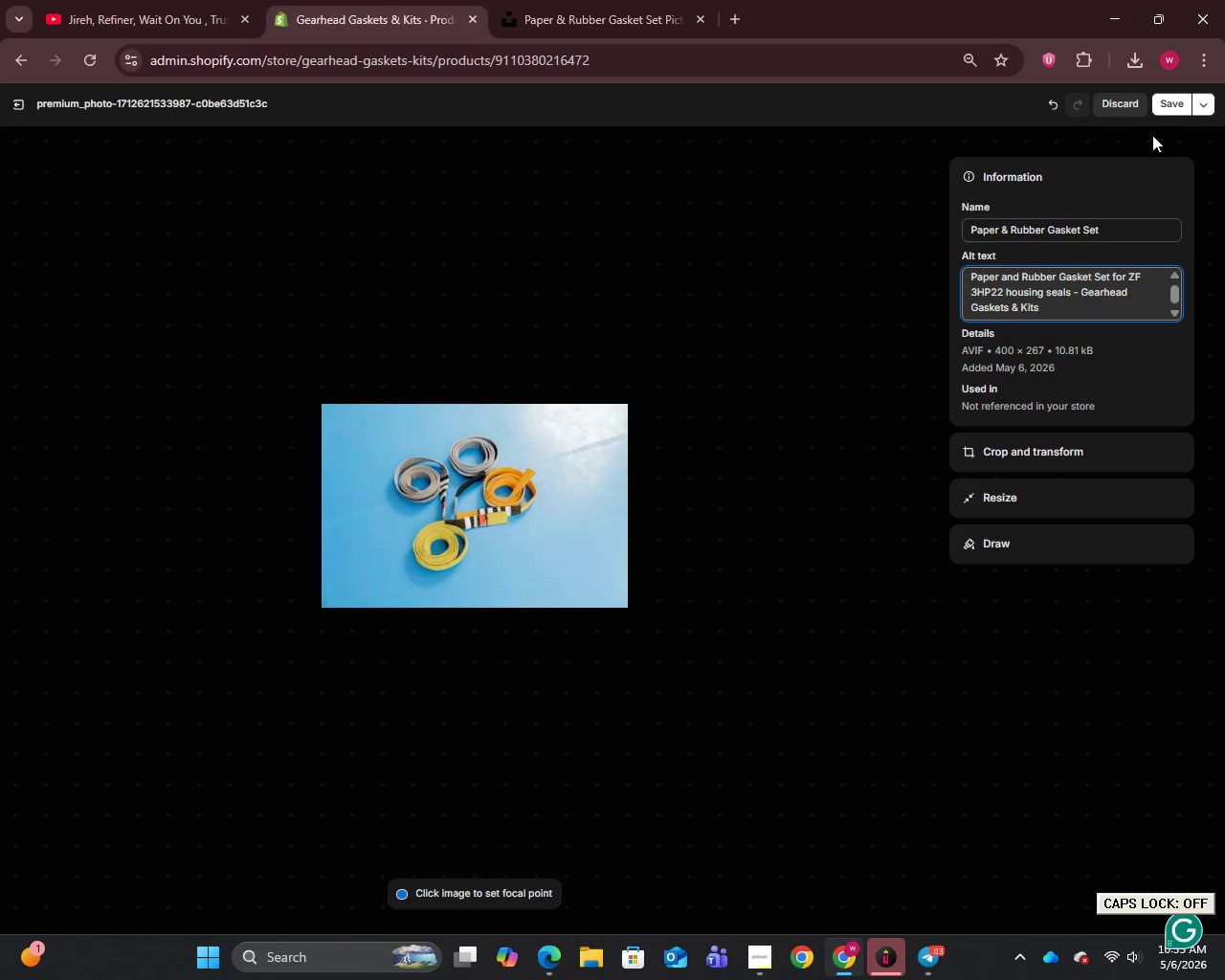 
key(Period)
 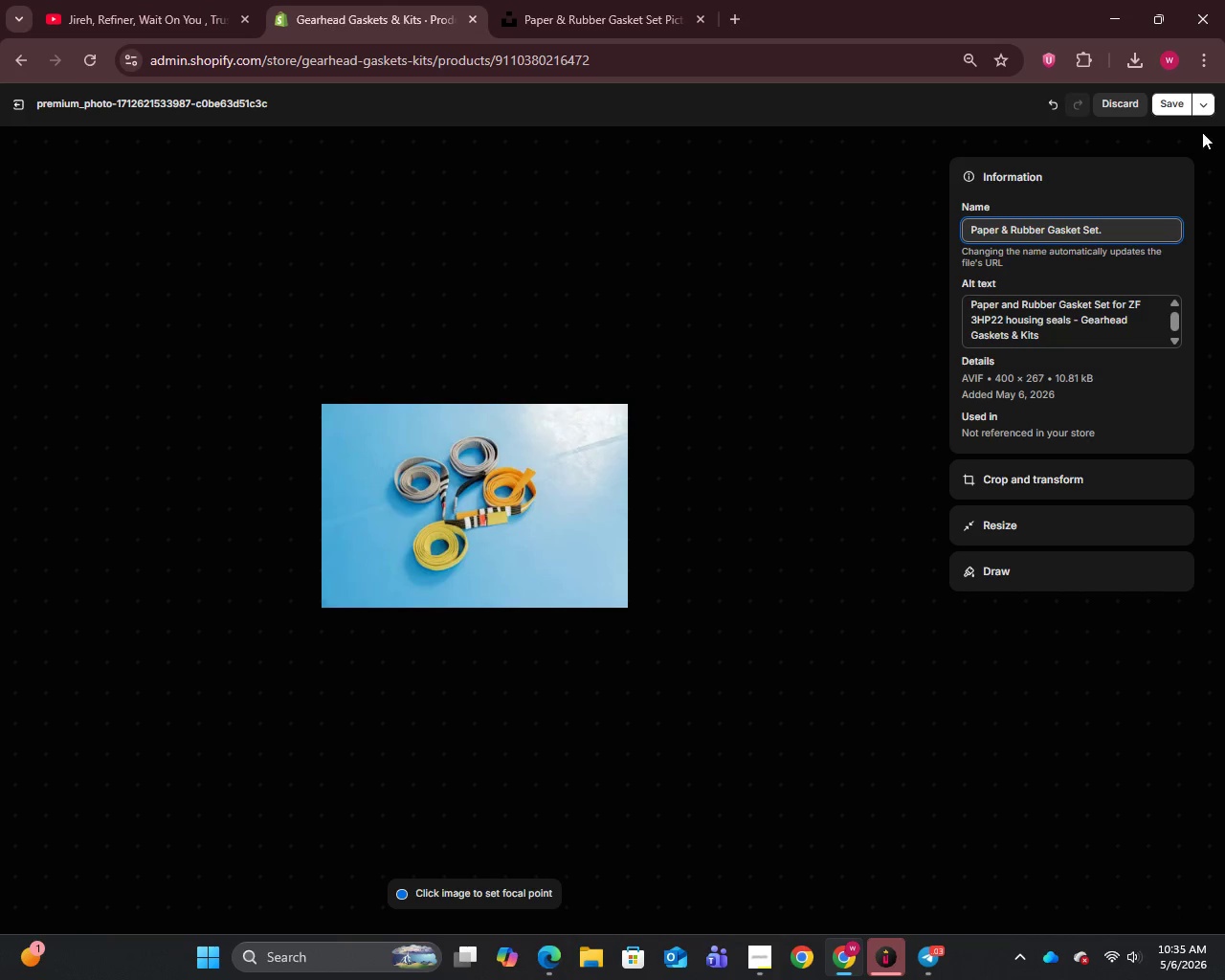 
left_click([1175, 102])
 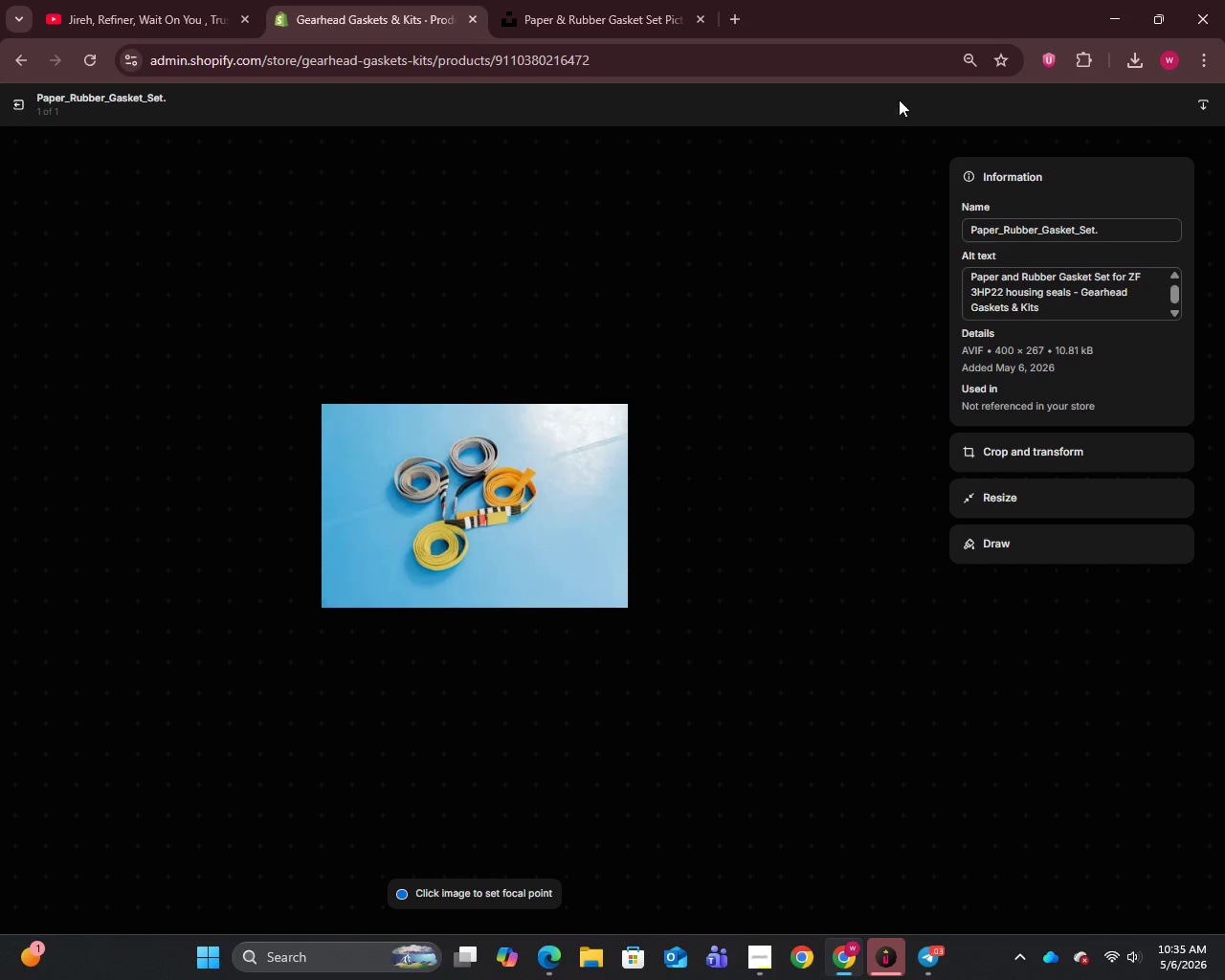 
left_click([15, 103])
 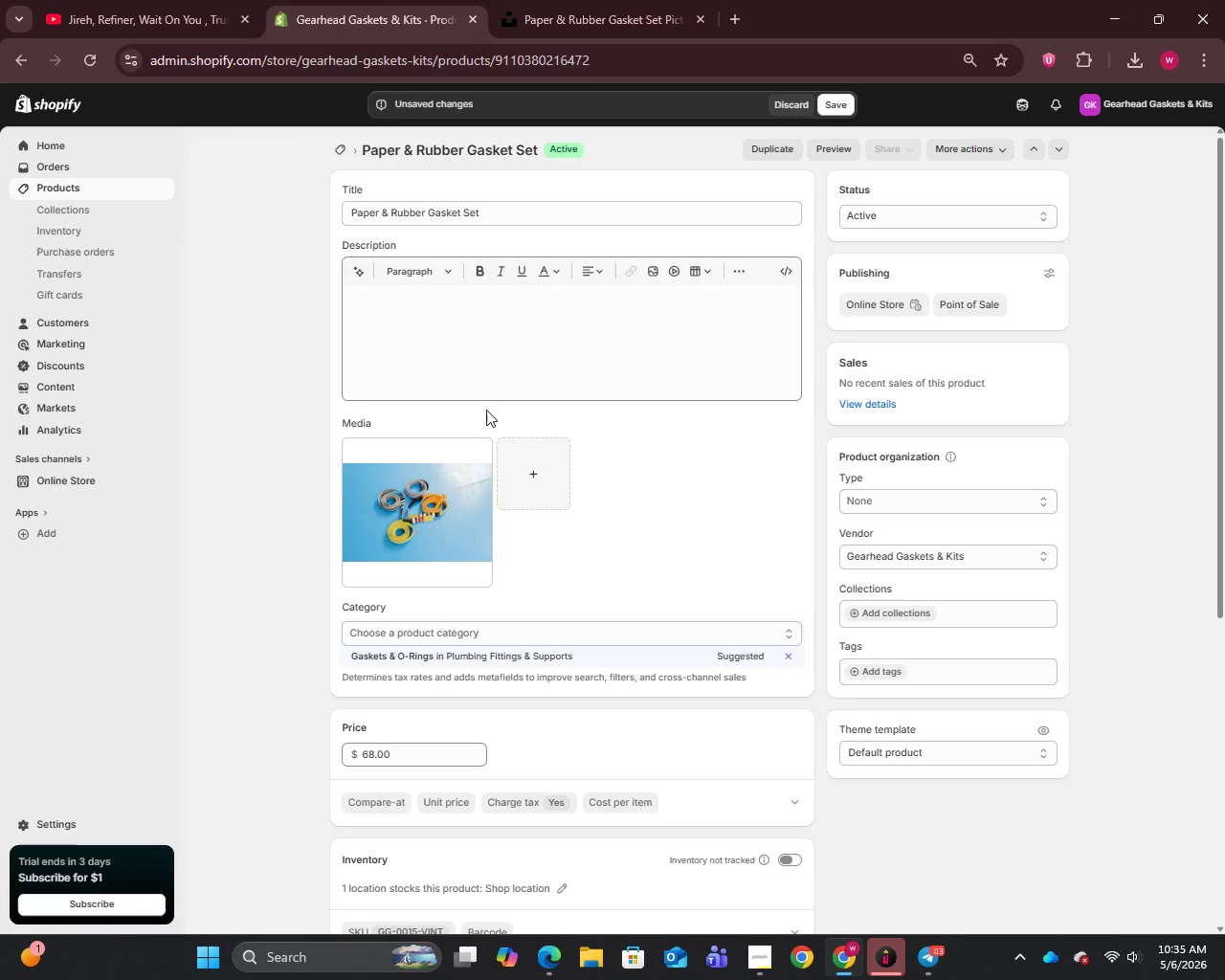 
scroll: coordinate [608, 662], scroll_direction: down, amount: 7.0
 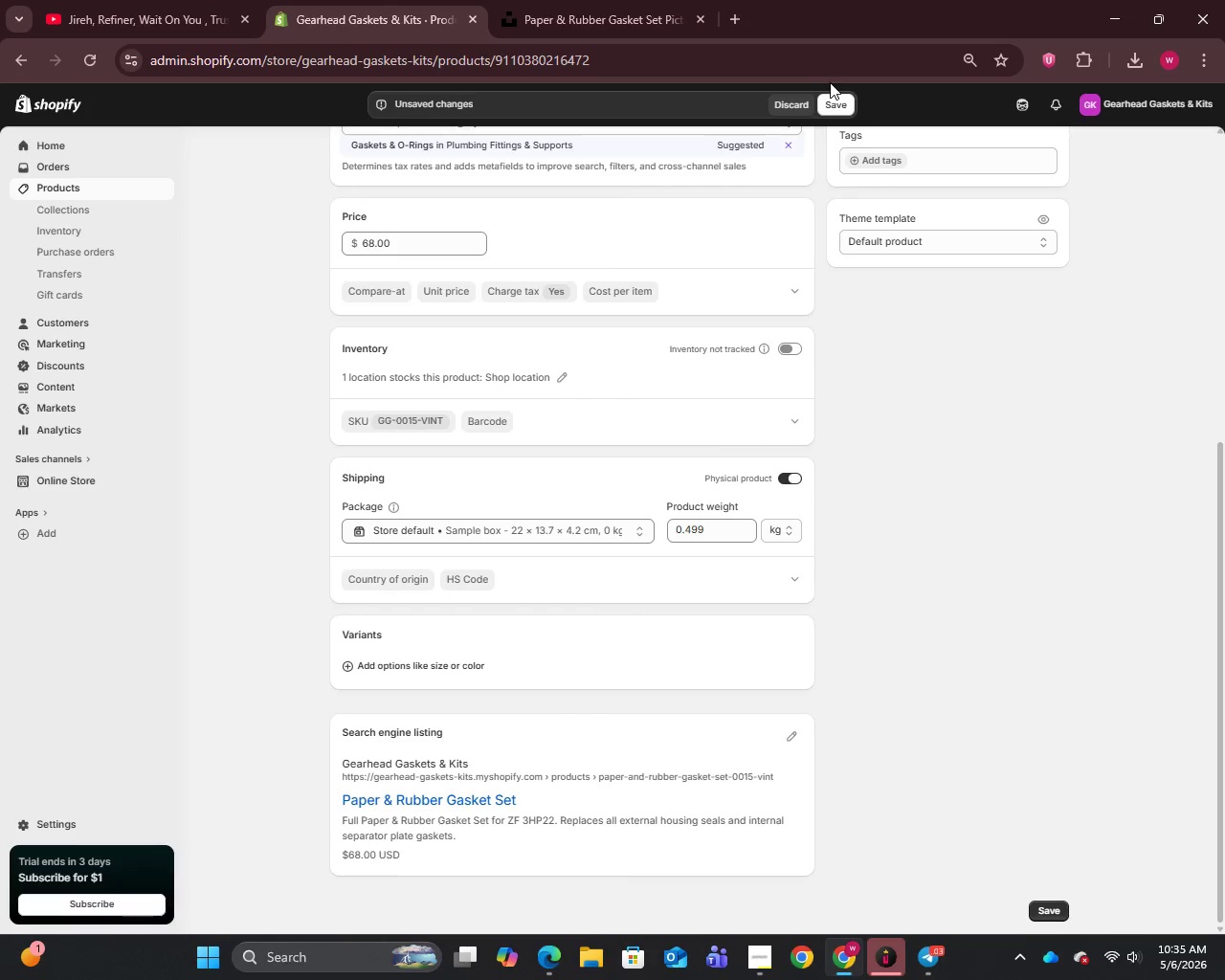 
left_click([837, 100])
 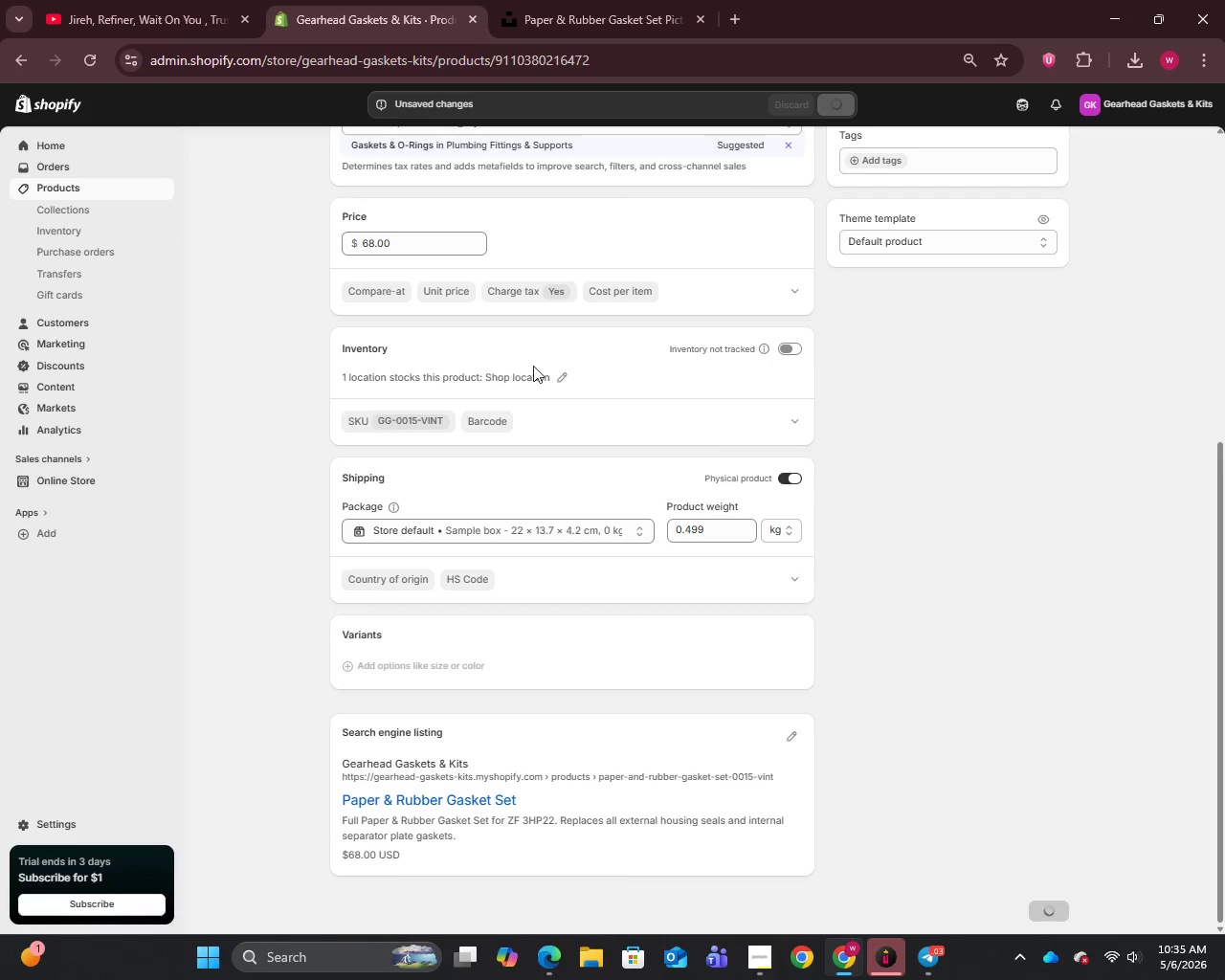 
left_click([565, 373])
 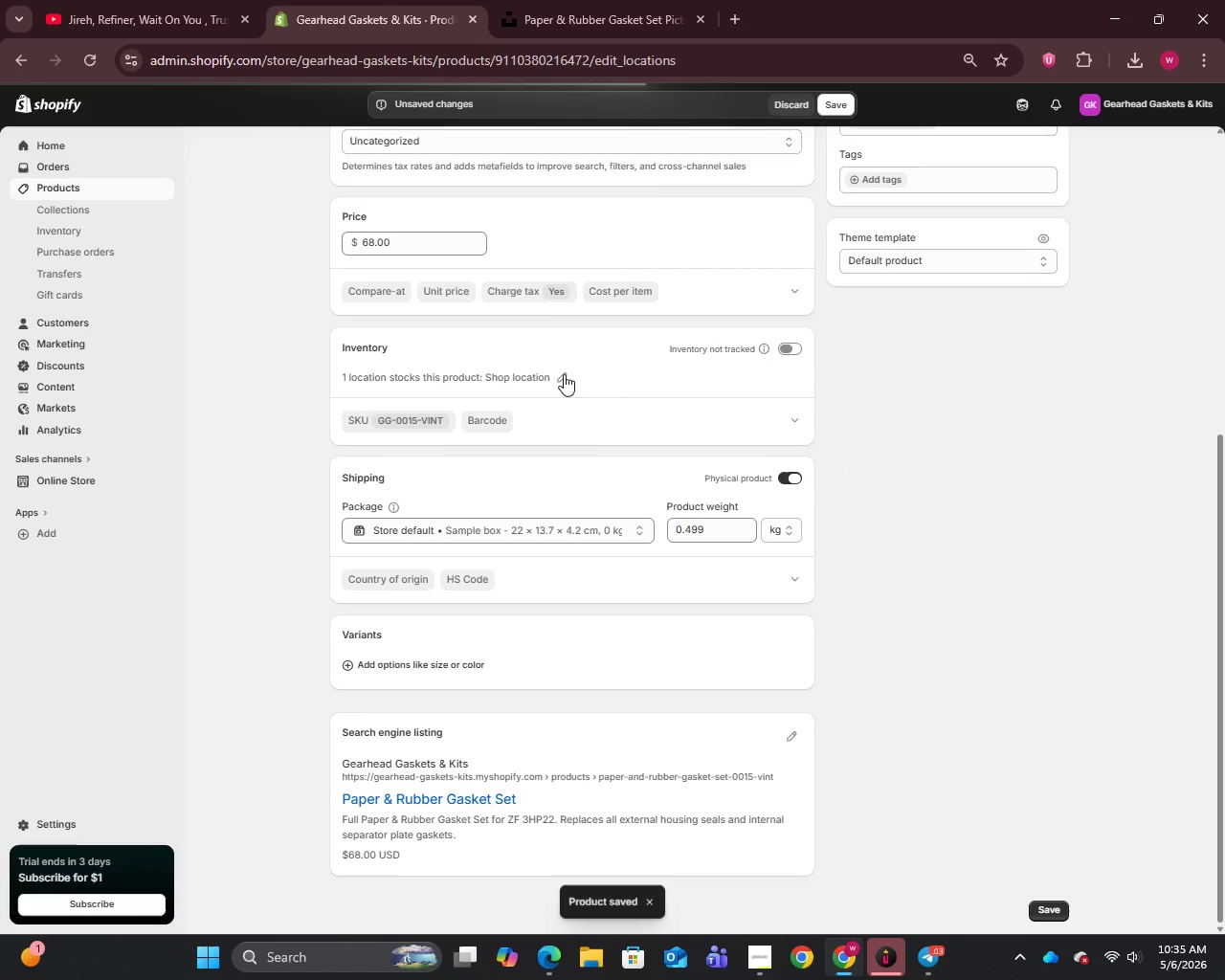 
left_click([564, 374])
 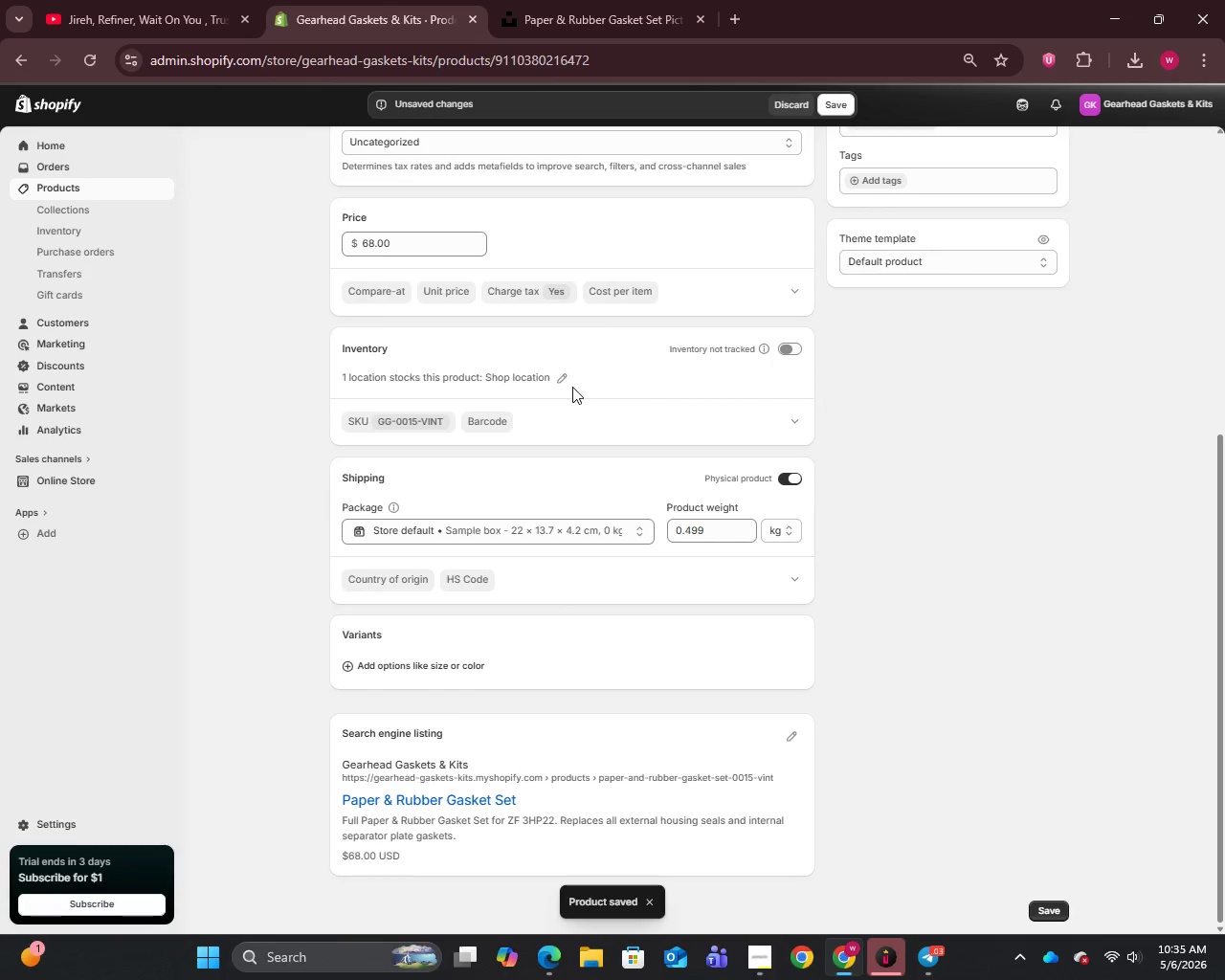 
left_click([563, 380])
 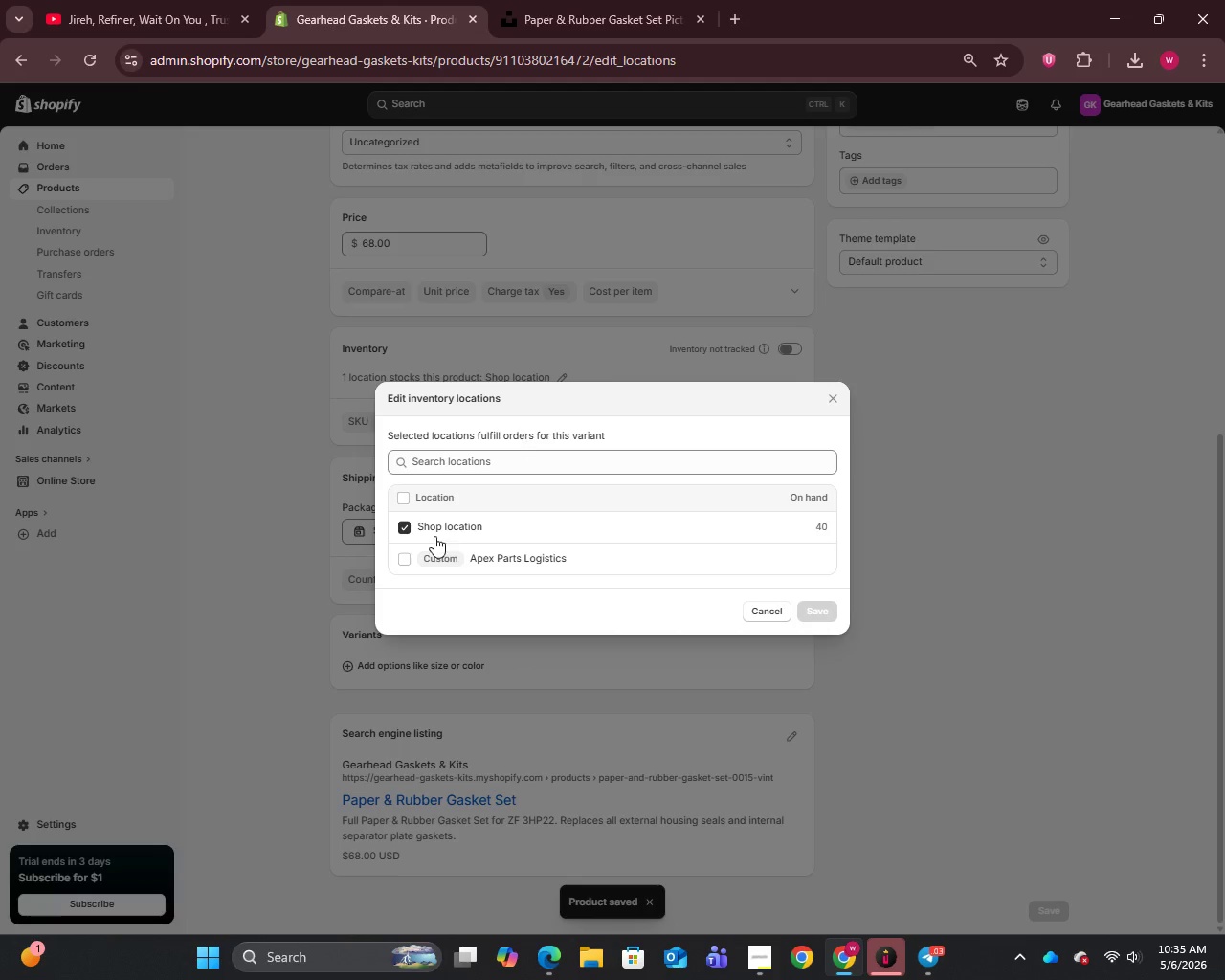 
left_click([412, 561])
 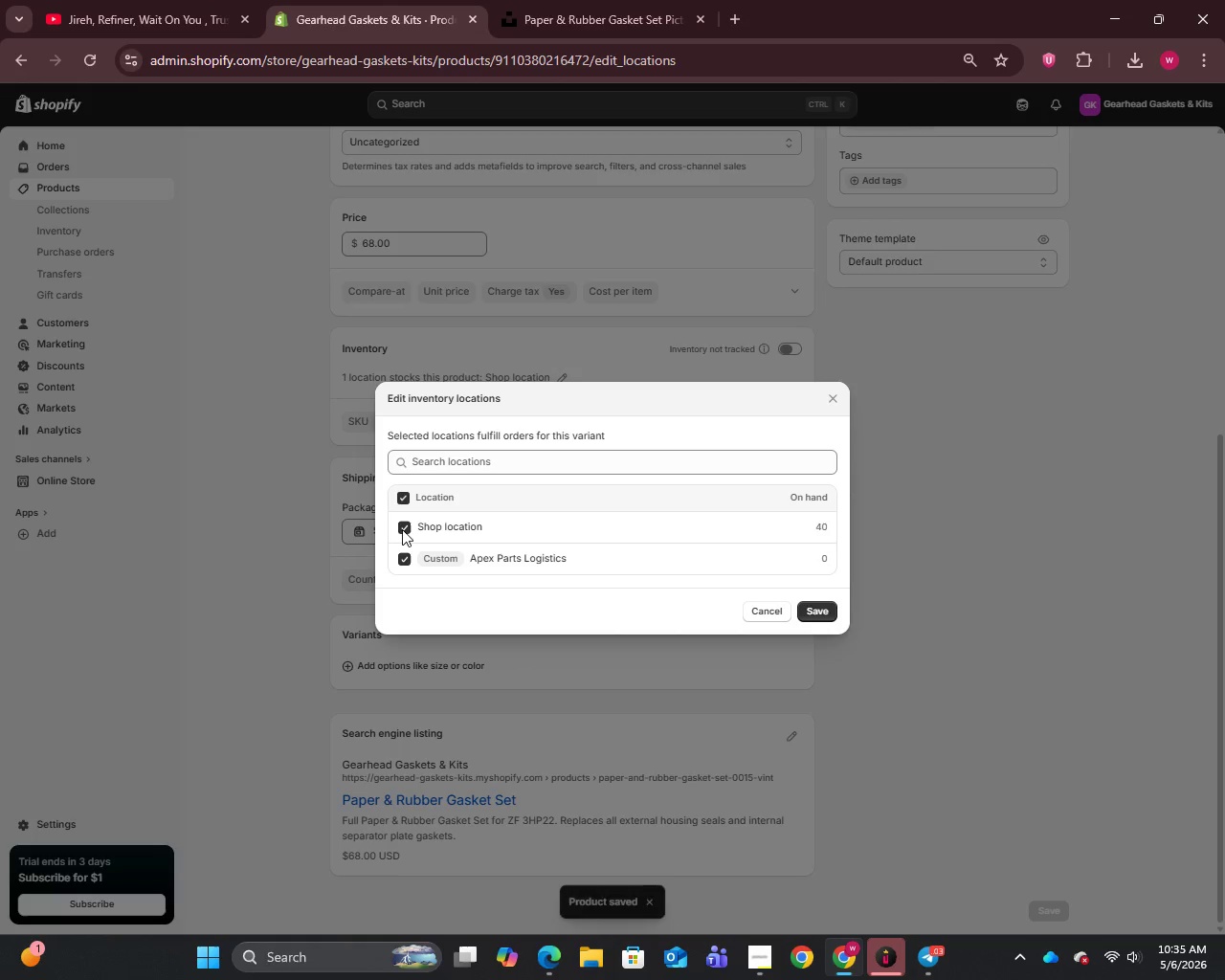 
left_click([402, 529])
 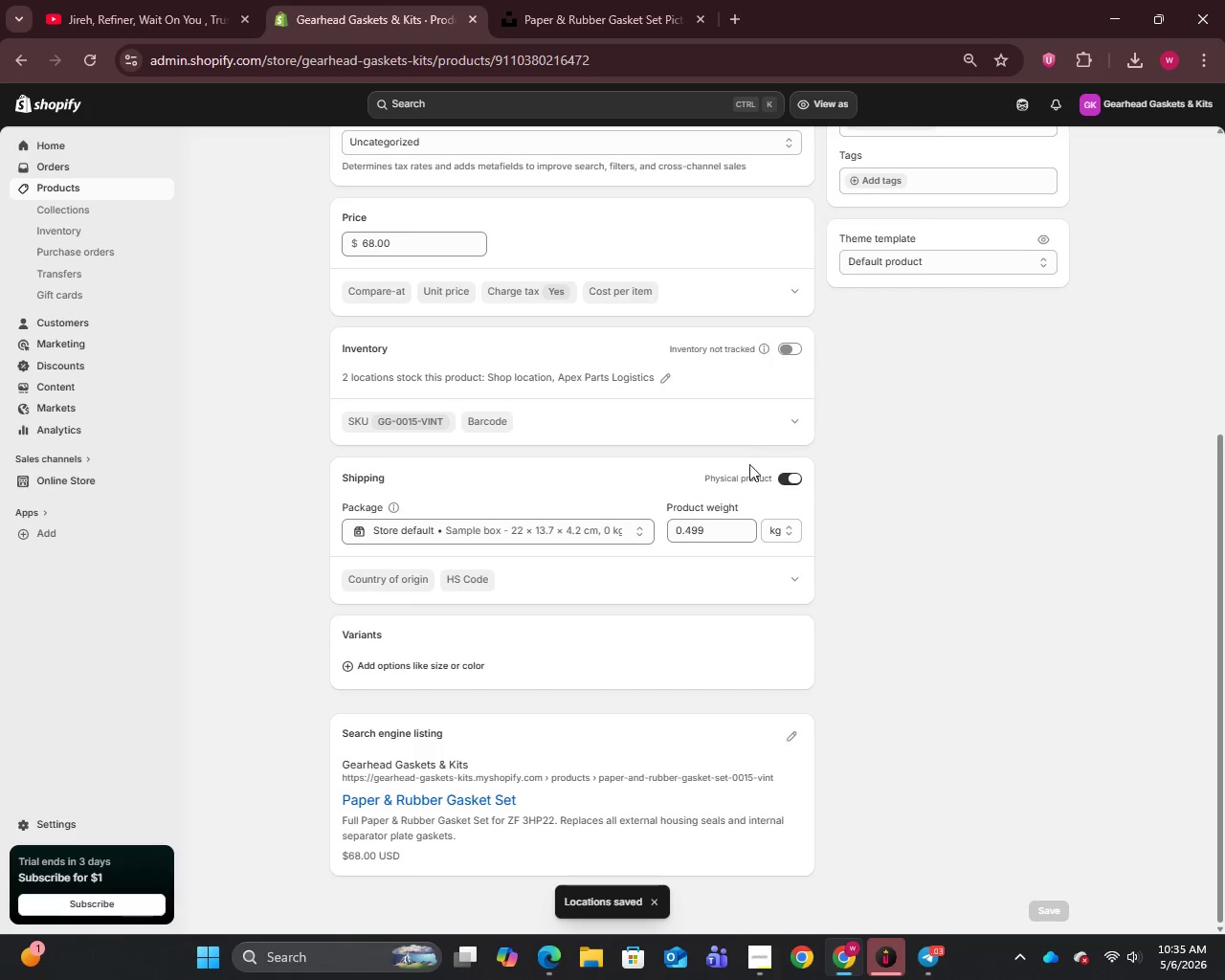 
wait(6.81)
 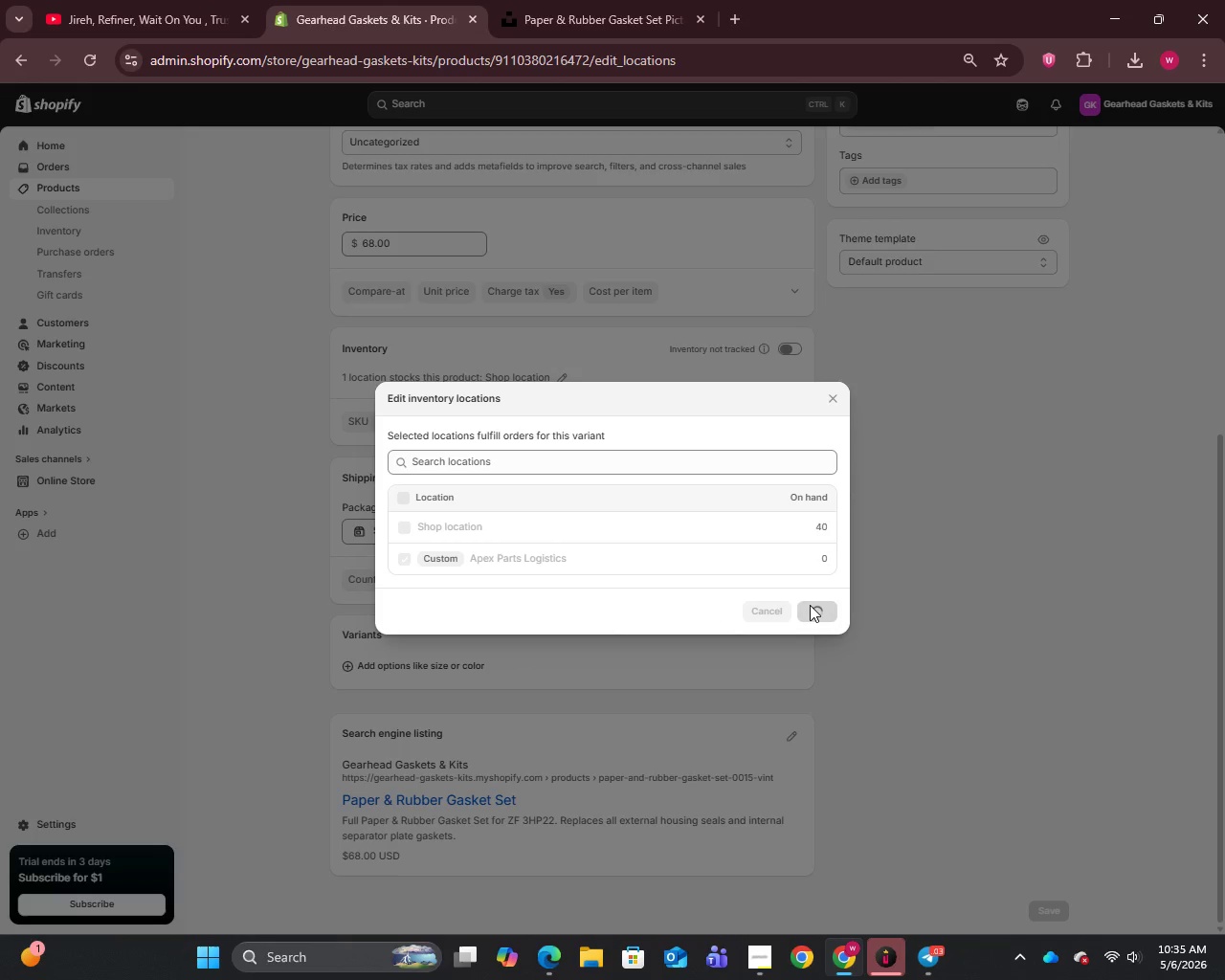 
left_click([792, 353])
 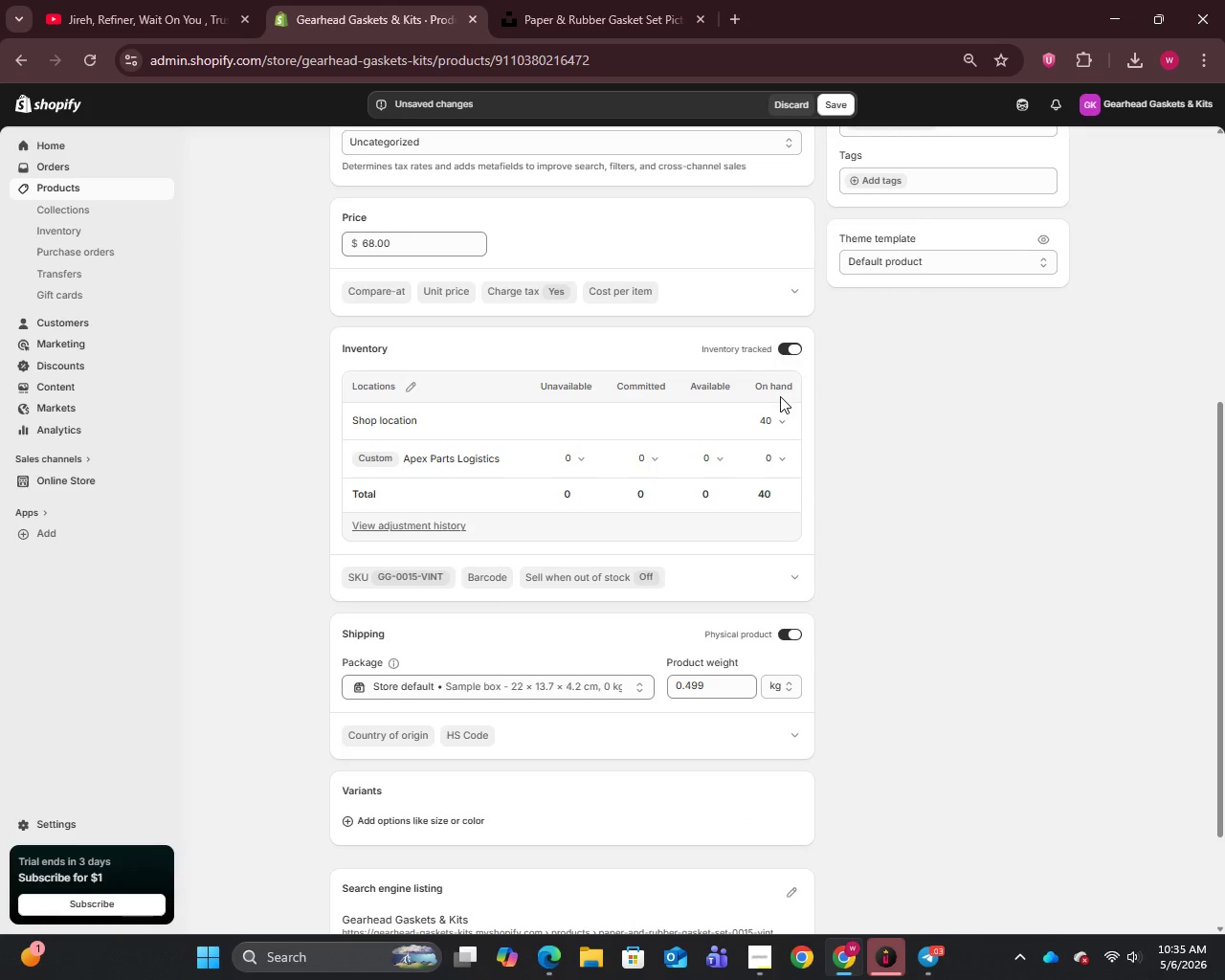 
left_click([779, 418])
 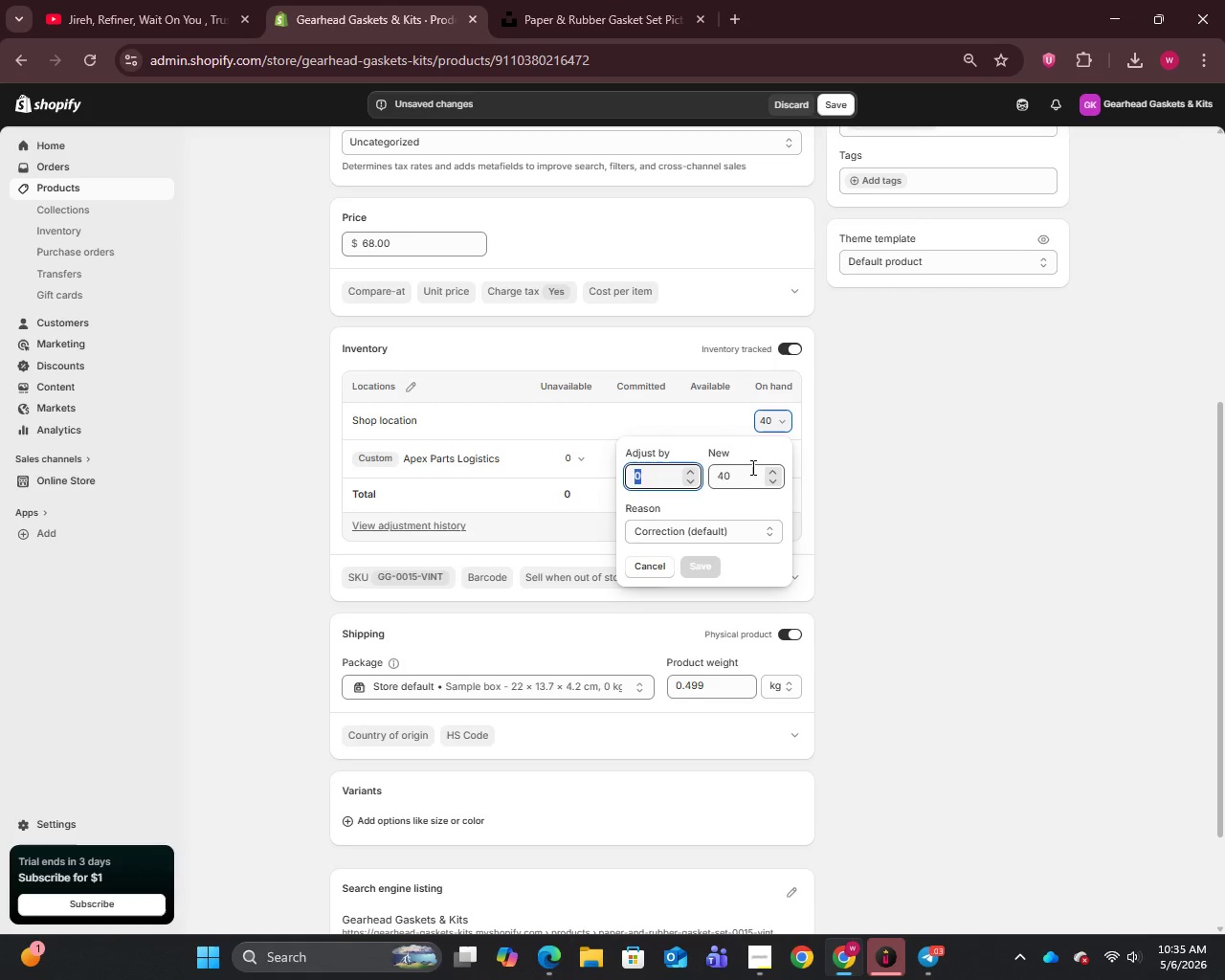 
left_click([750, 468])
 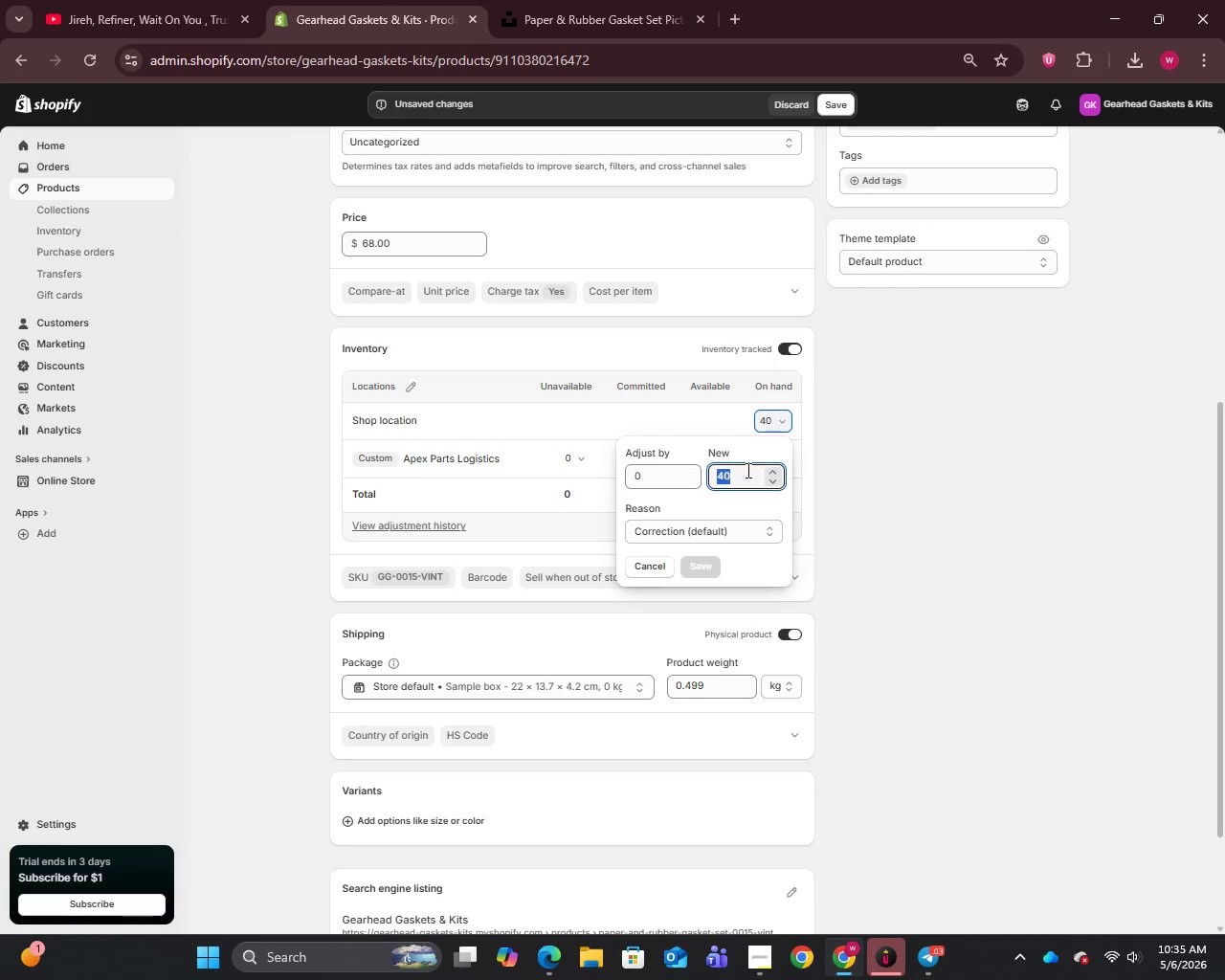 
key(Backspace)
 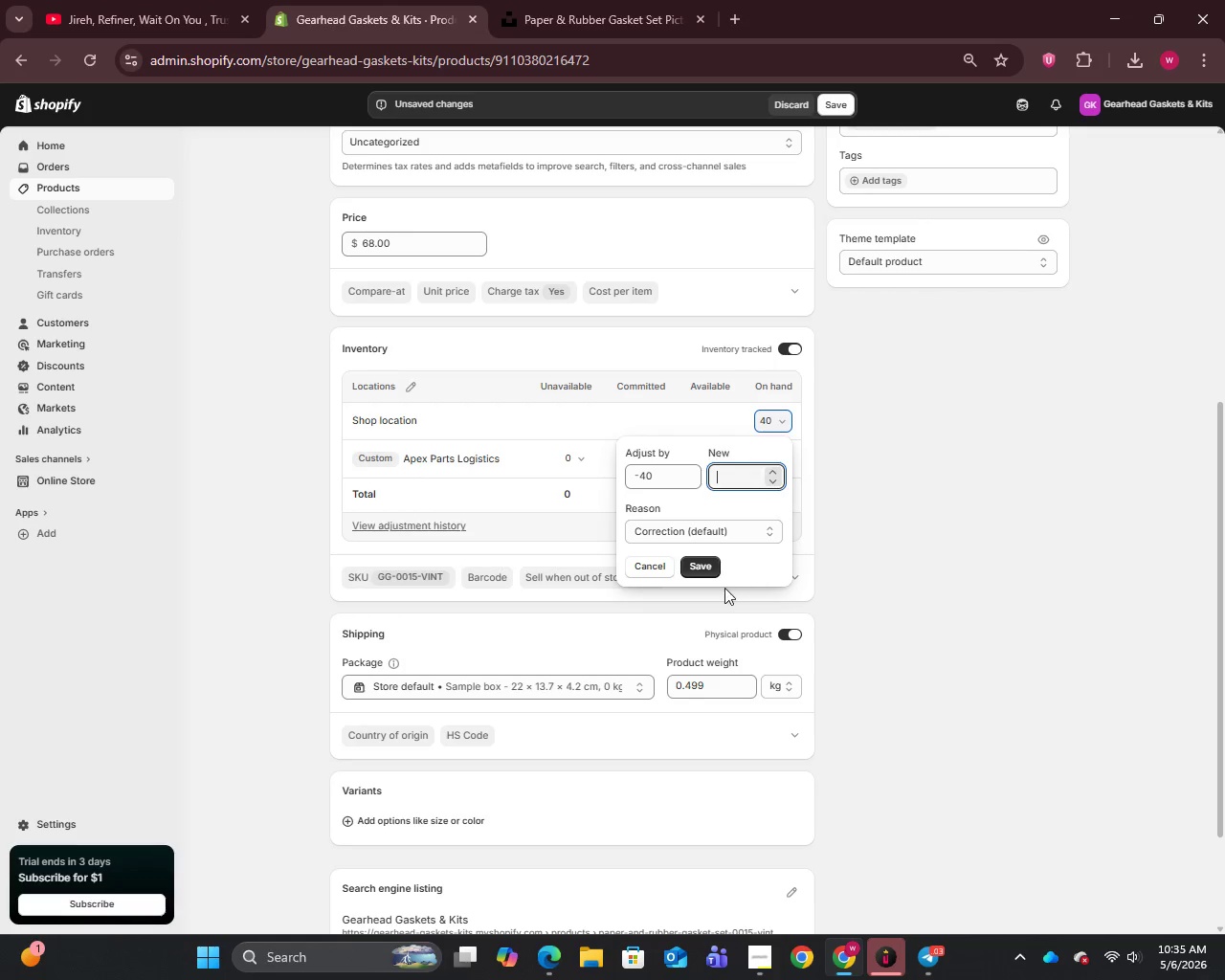 
left_click([705, 574])
 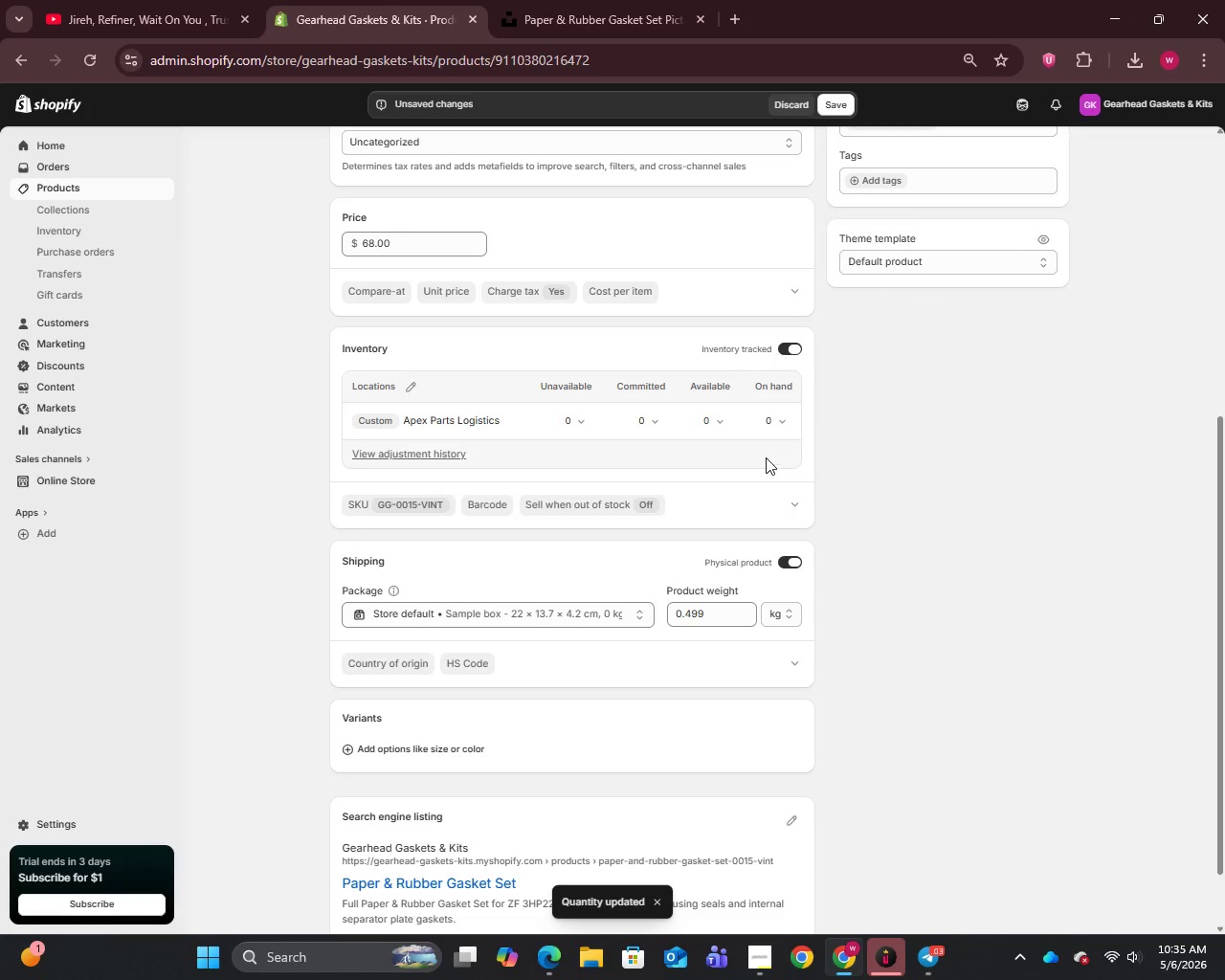 
left_click([724, 417])
 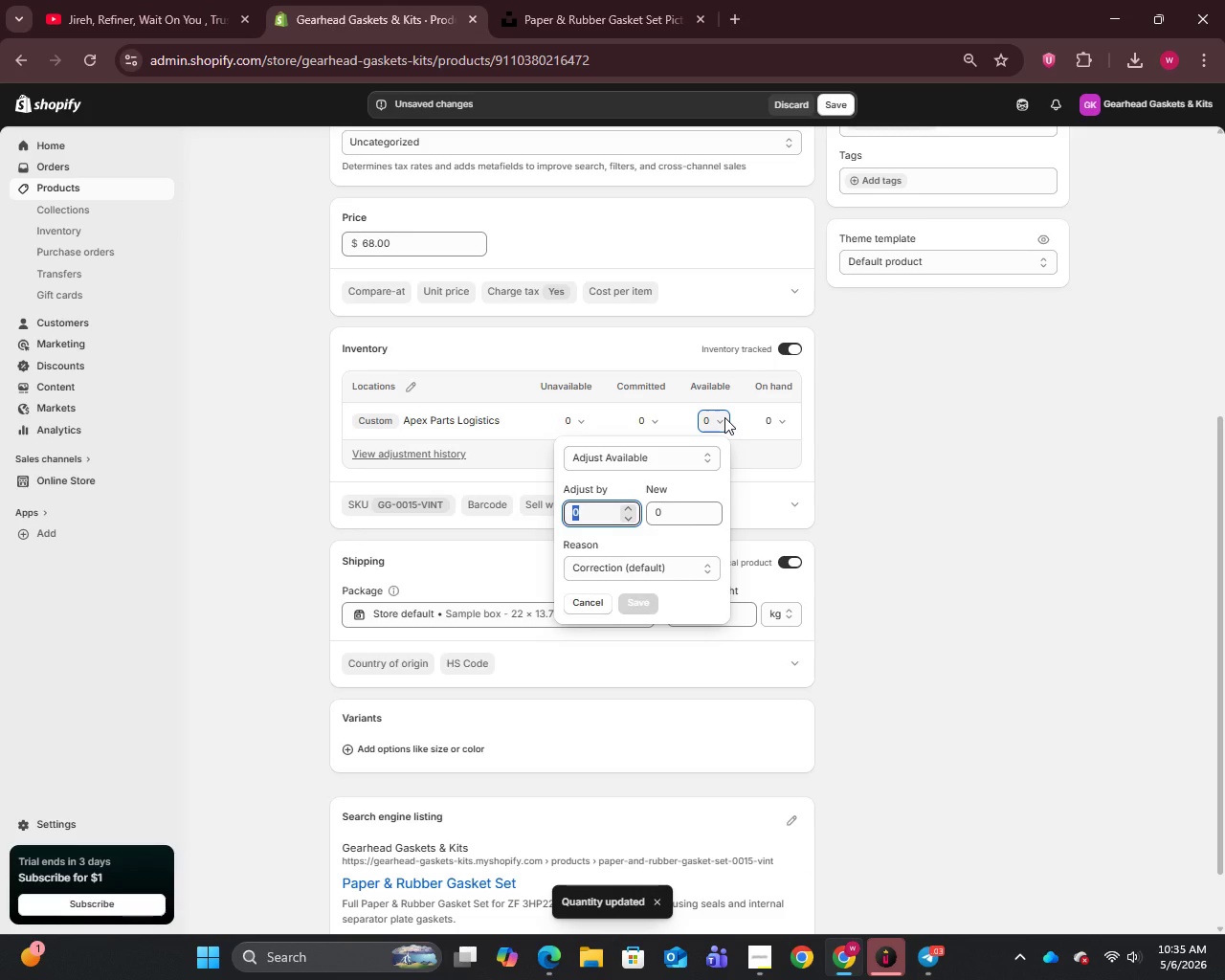 
type(40)
 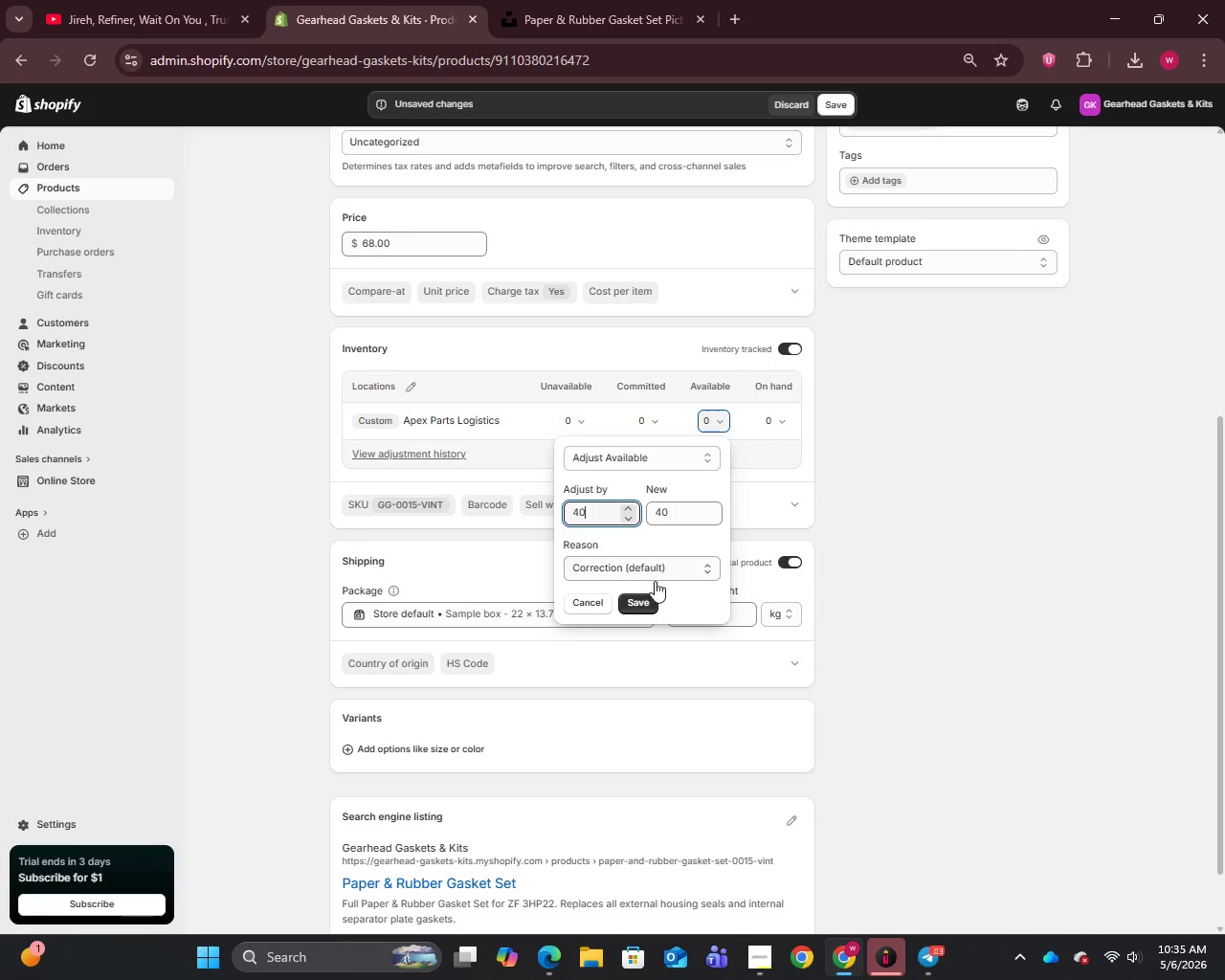 
left_click([637, 600])
 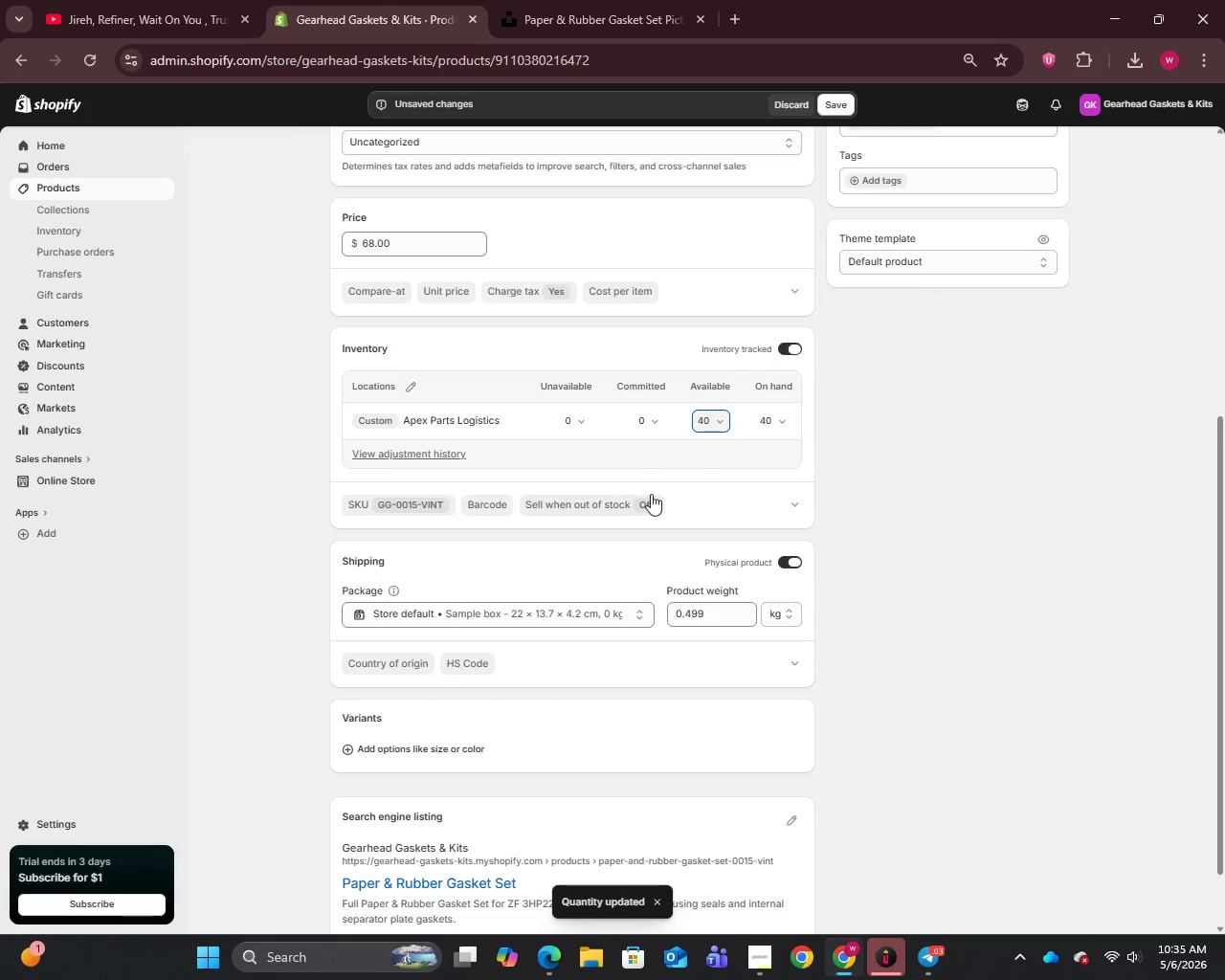 
left_click([832, 102])
 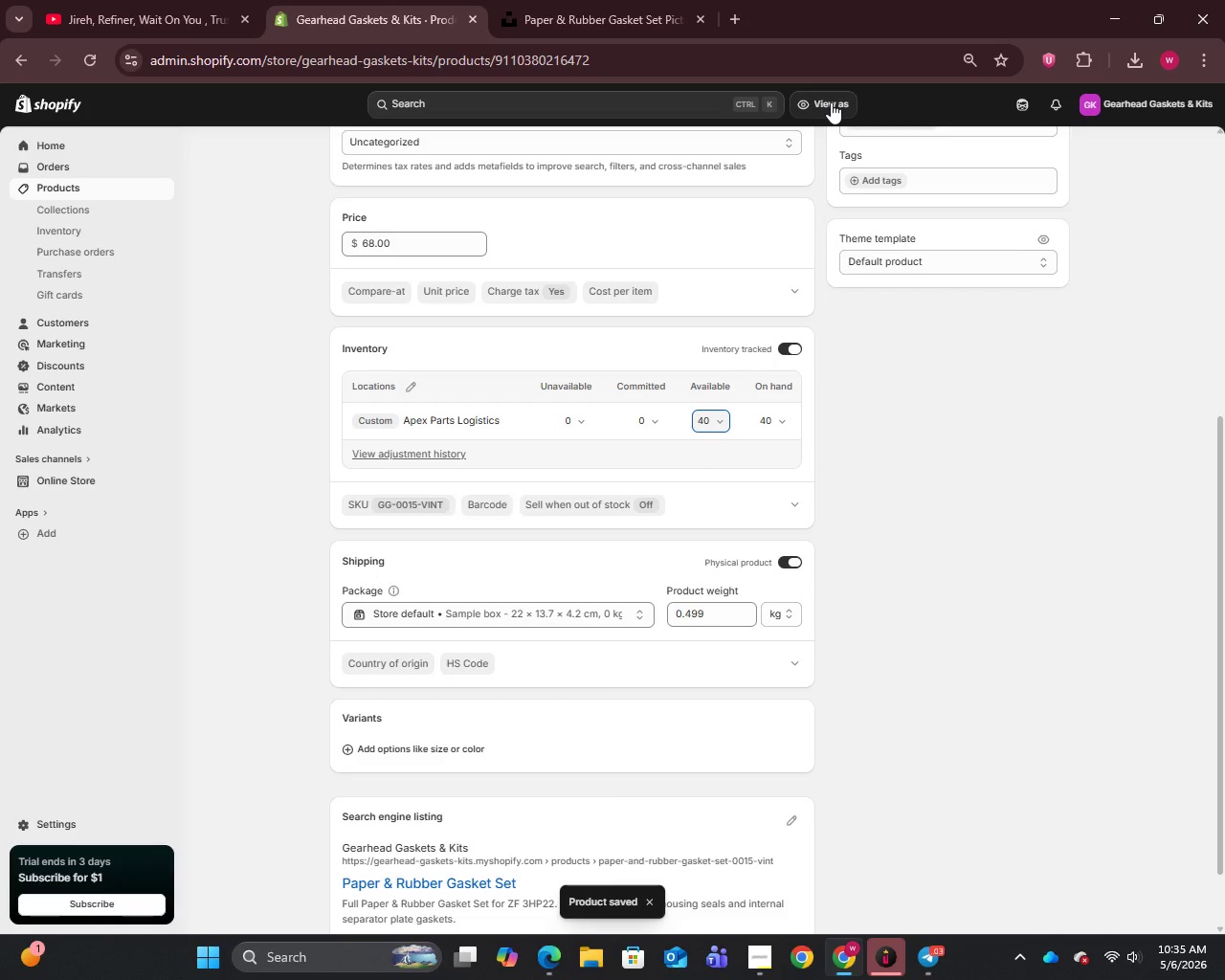 
wait(10.23)
 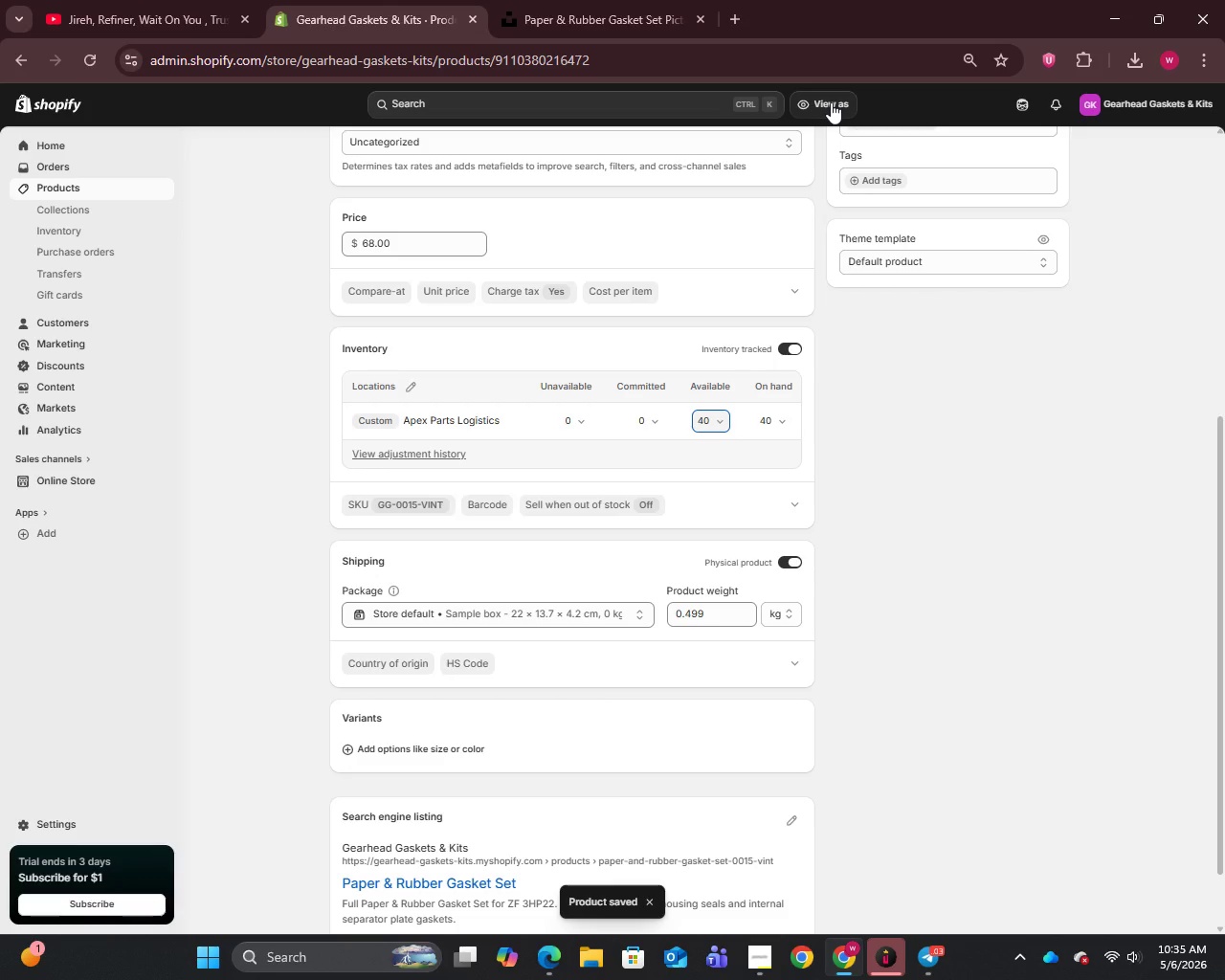 
left_click([45, 189])
 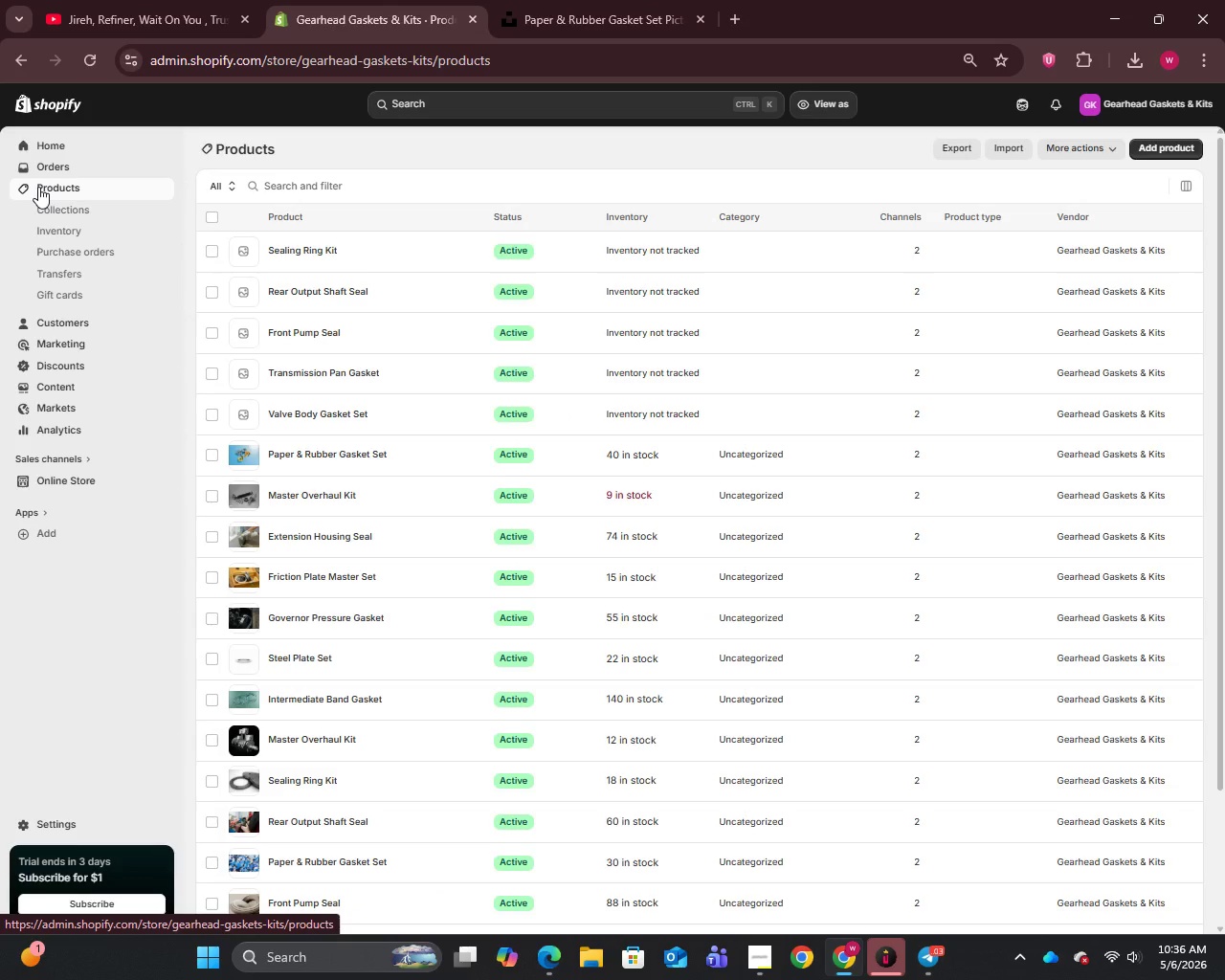 
wait(15.09)
 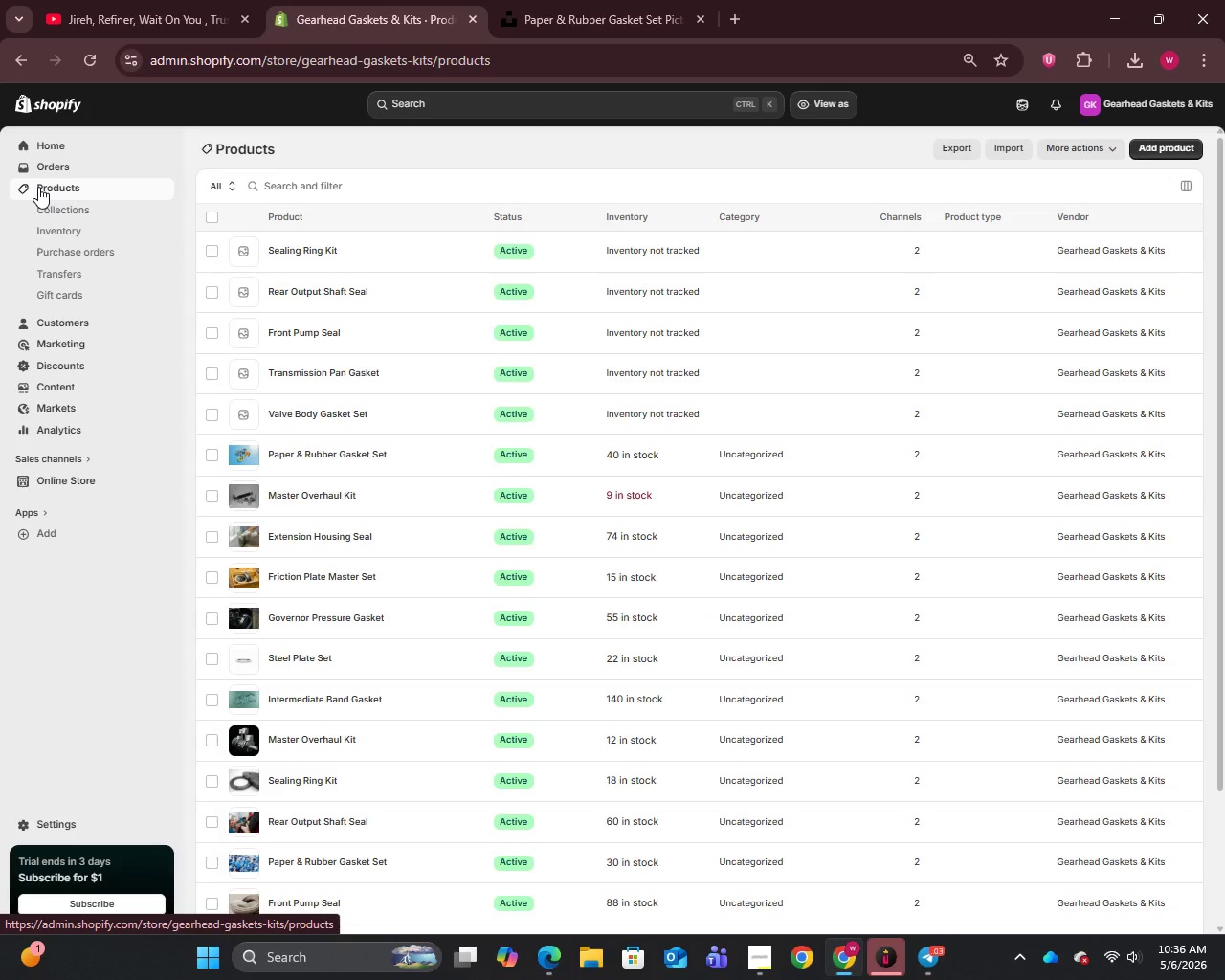 
left_click([321, 417])
 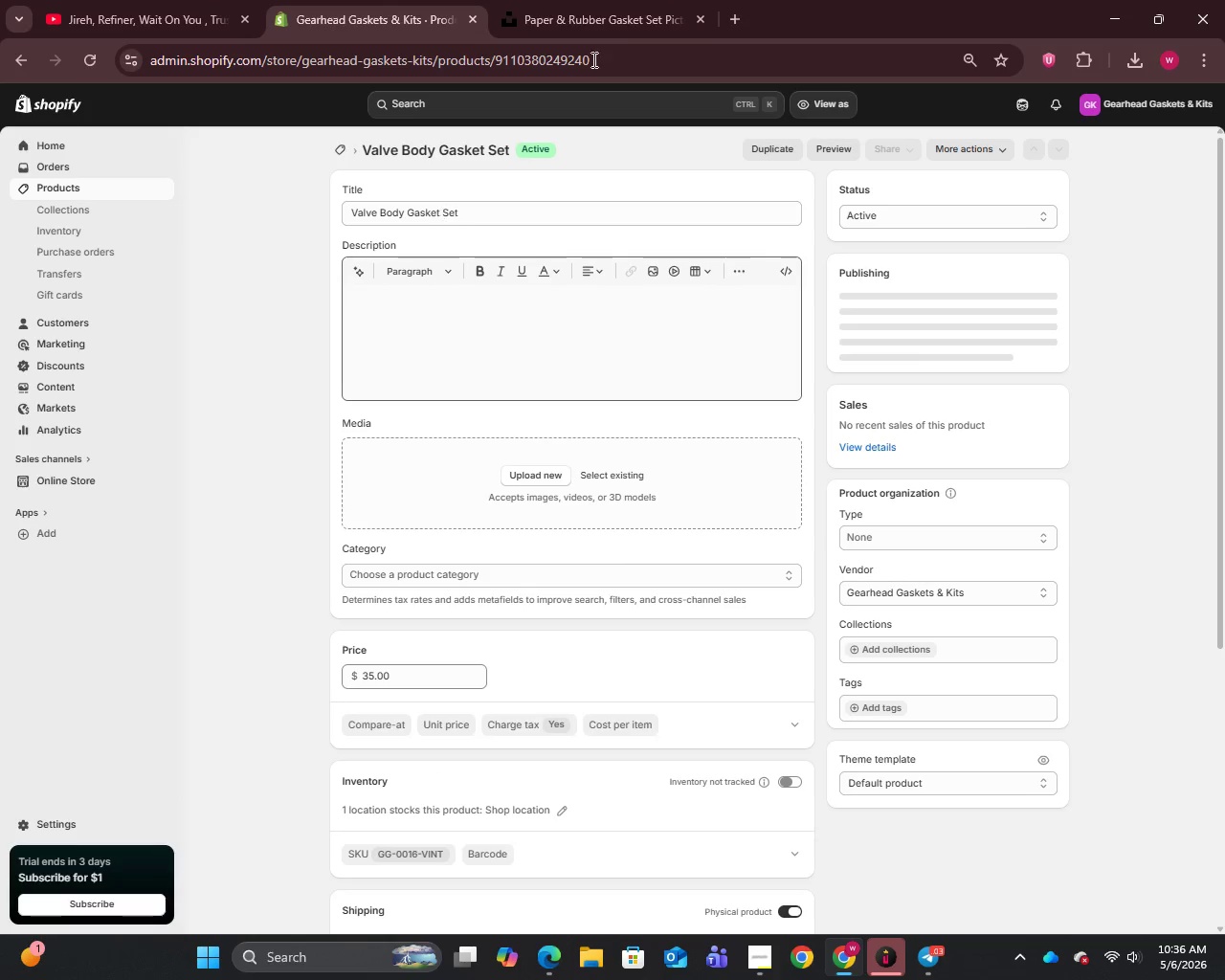 
left_click([470, 222])
 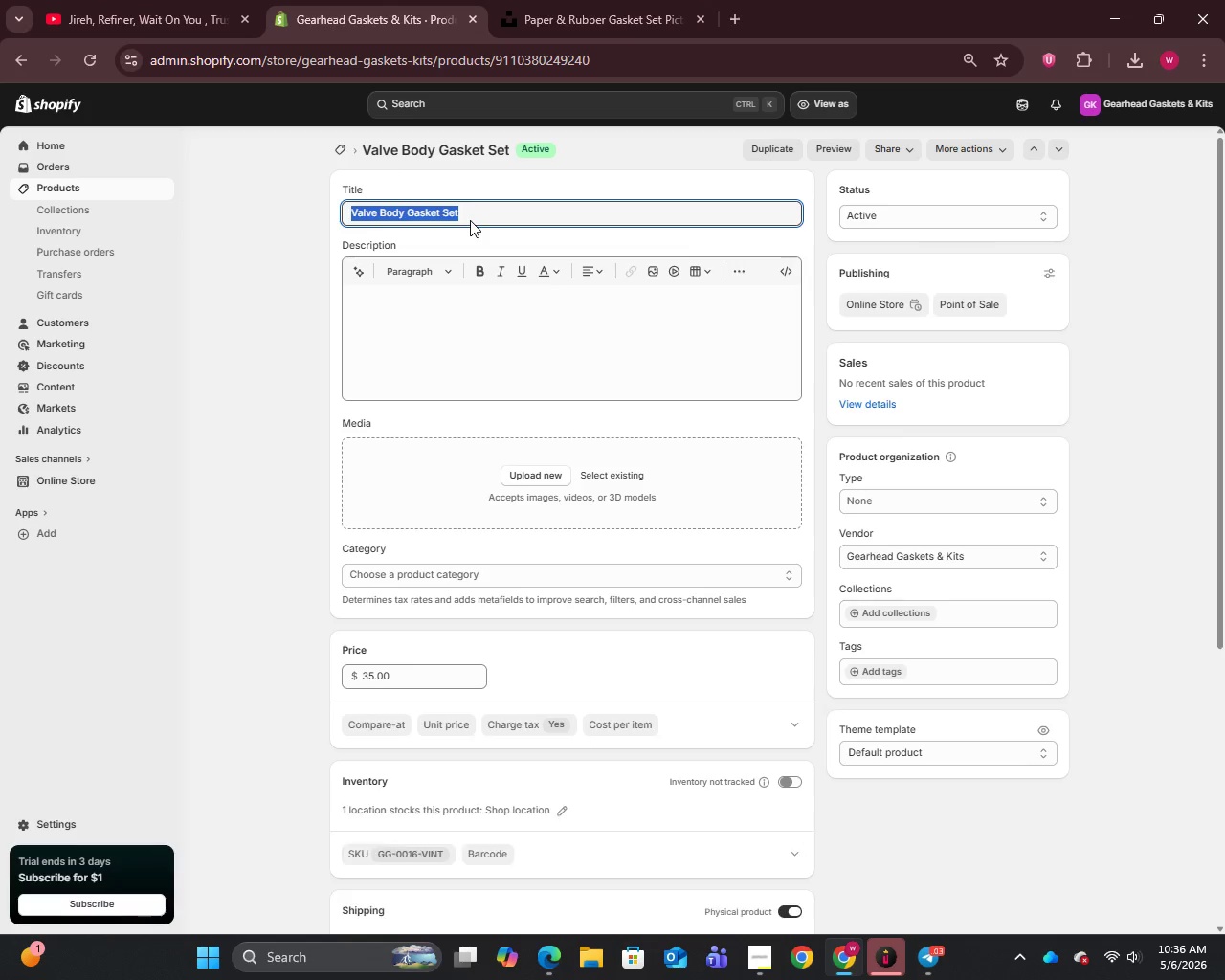 
key(Control+C)
 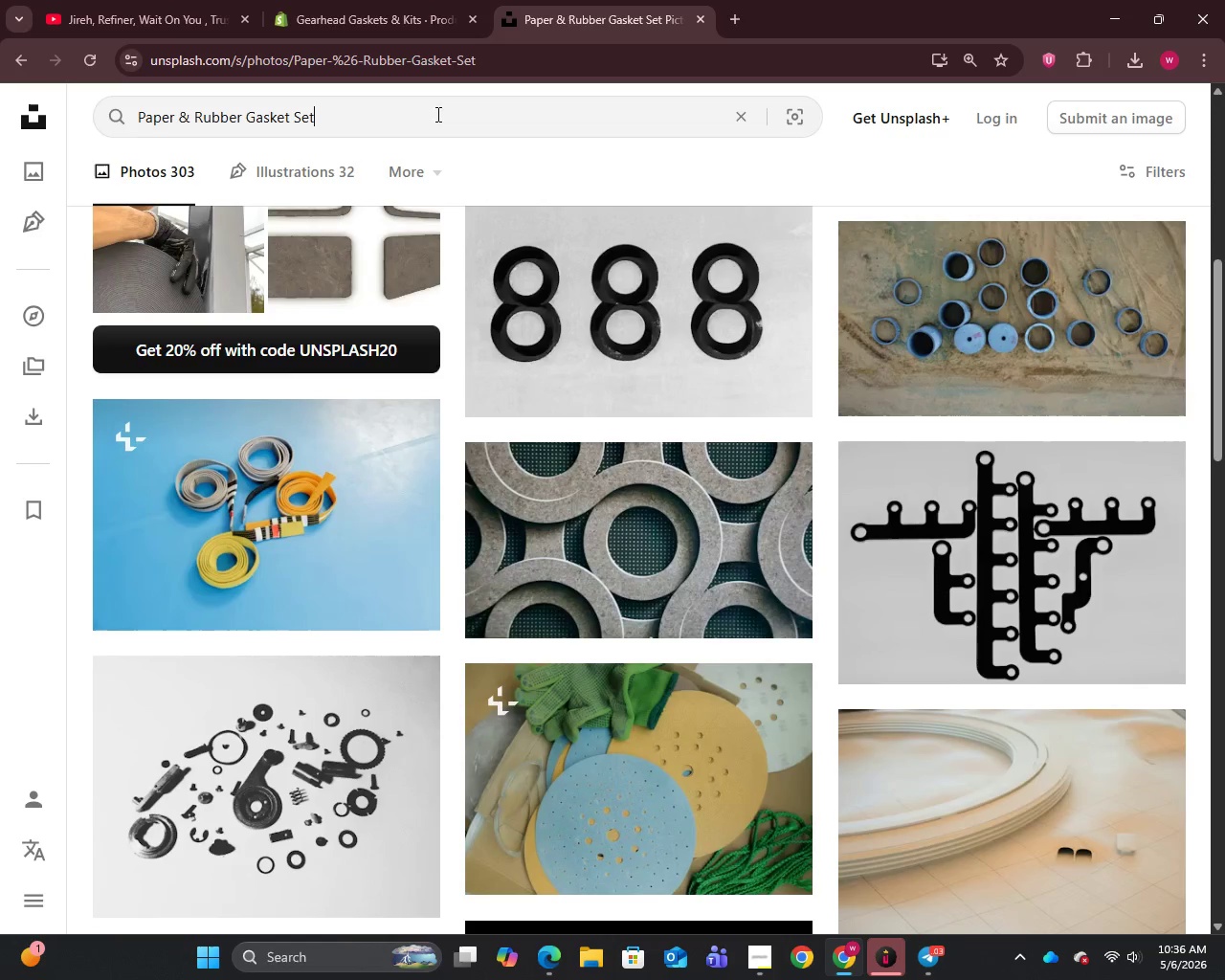 
key(Control+A)
 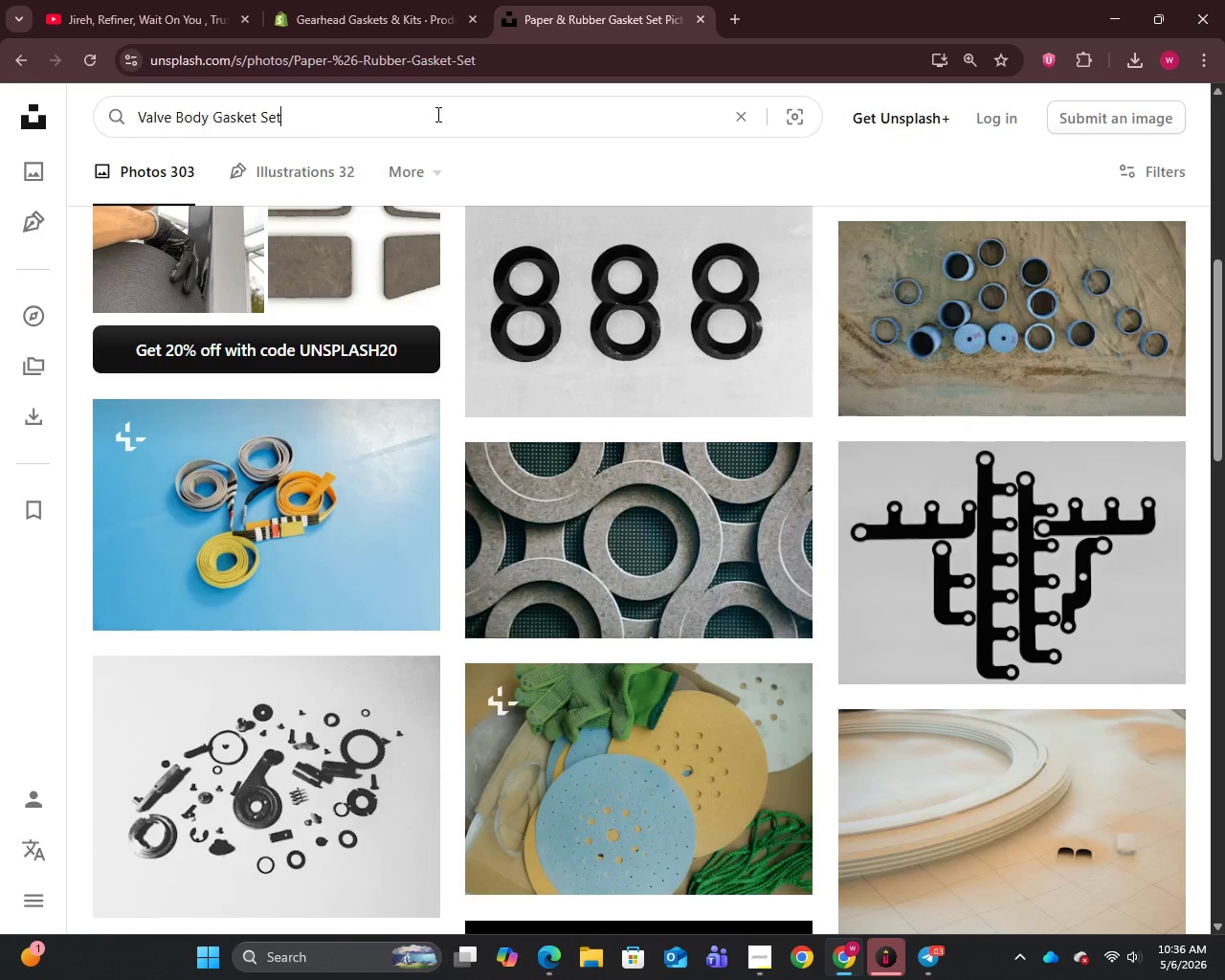 
key(Control+V)
 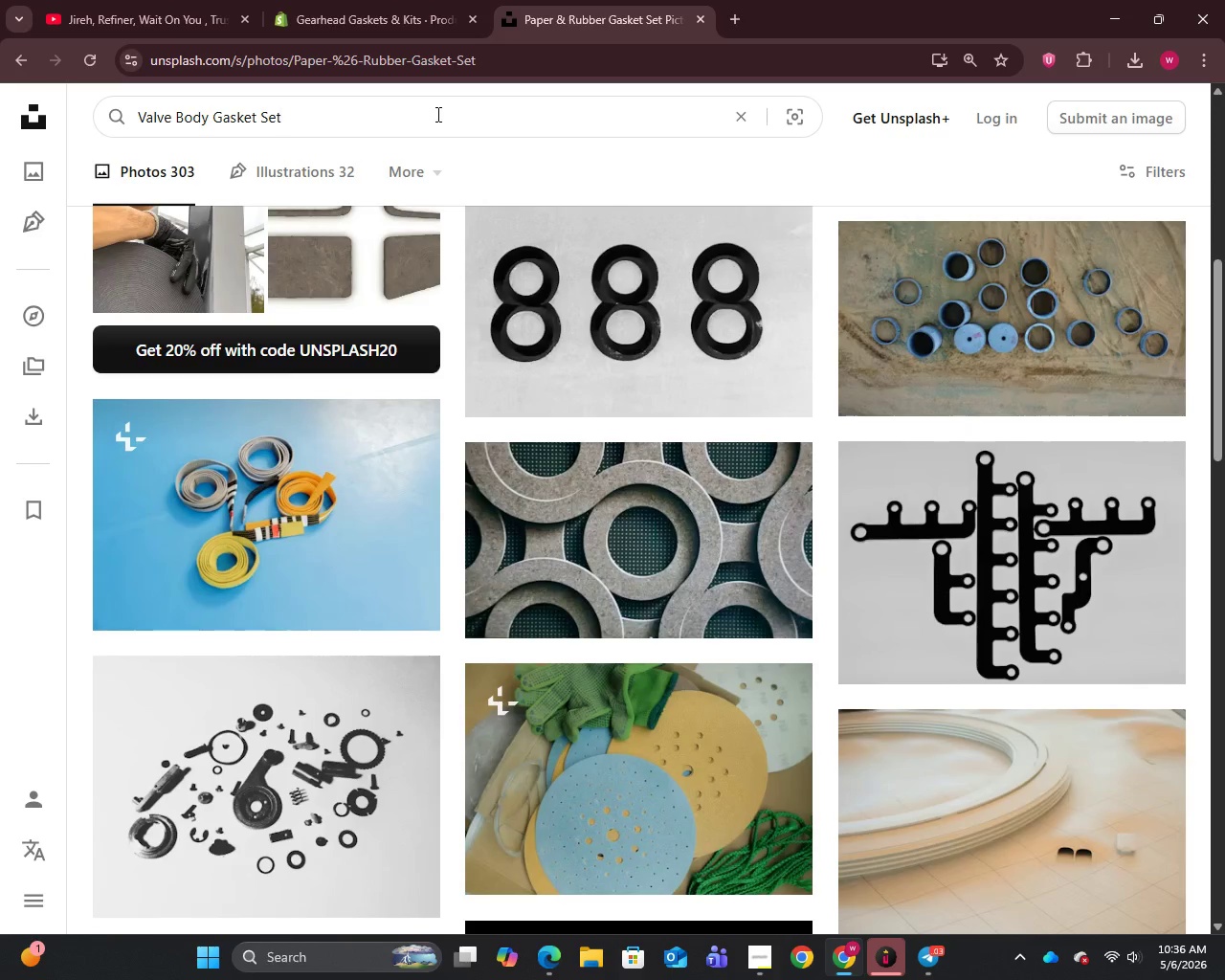 
key(Enter)
 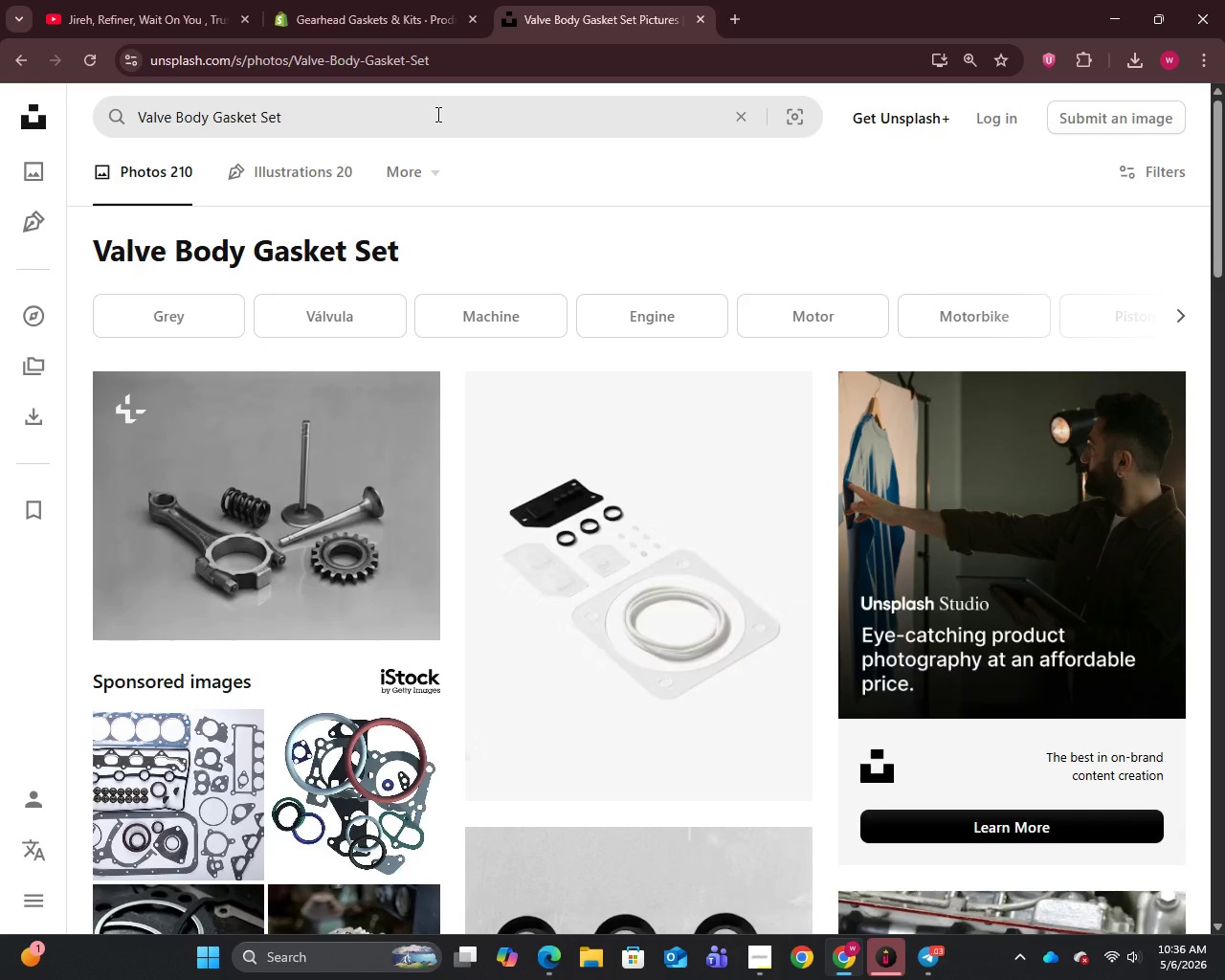 
scroll: coordinate [537, 439], scroll_direction: down, amount: 25.0
 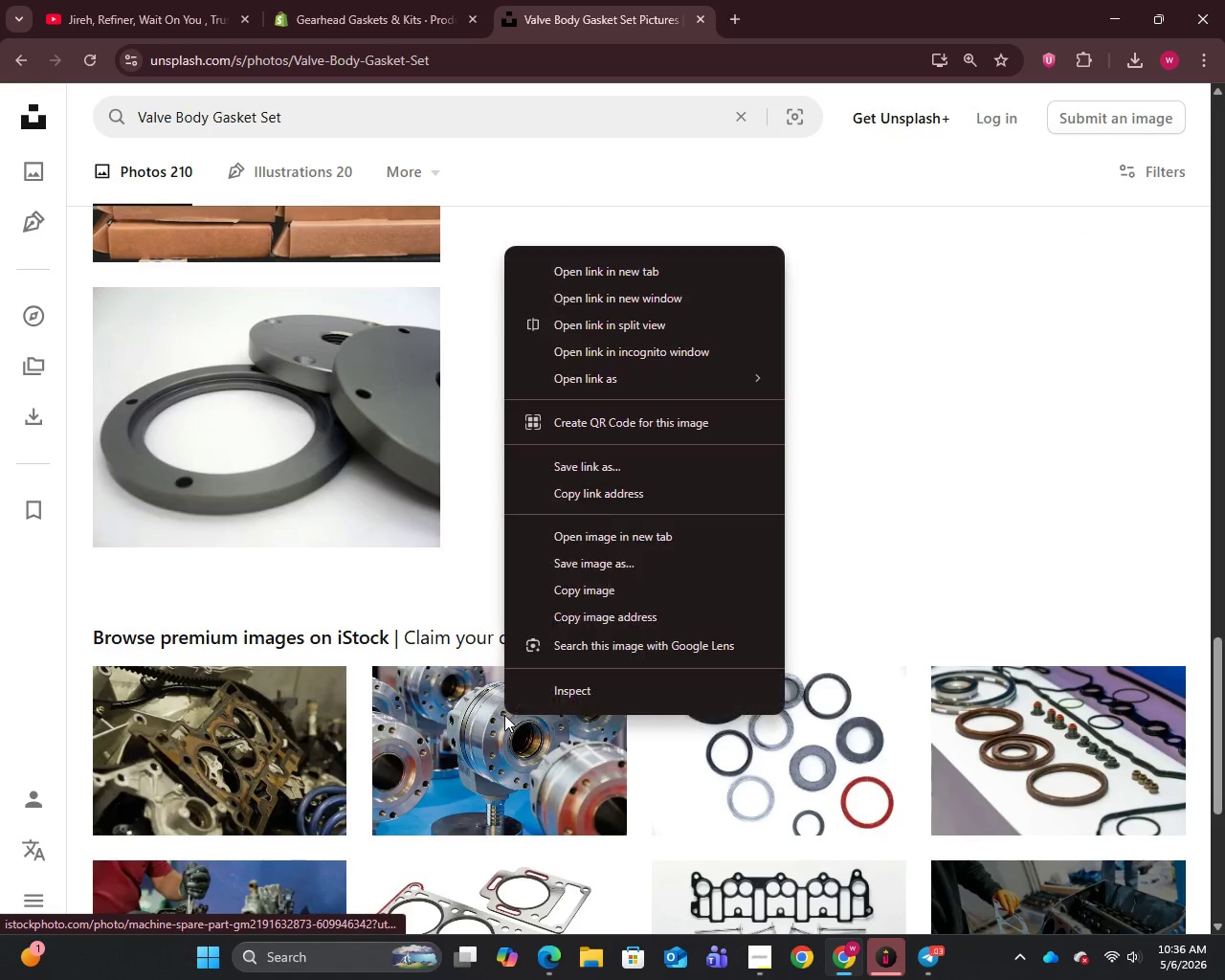 
left_click([568, 562])
 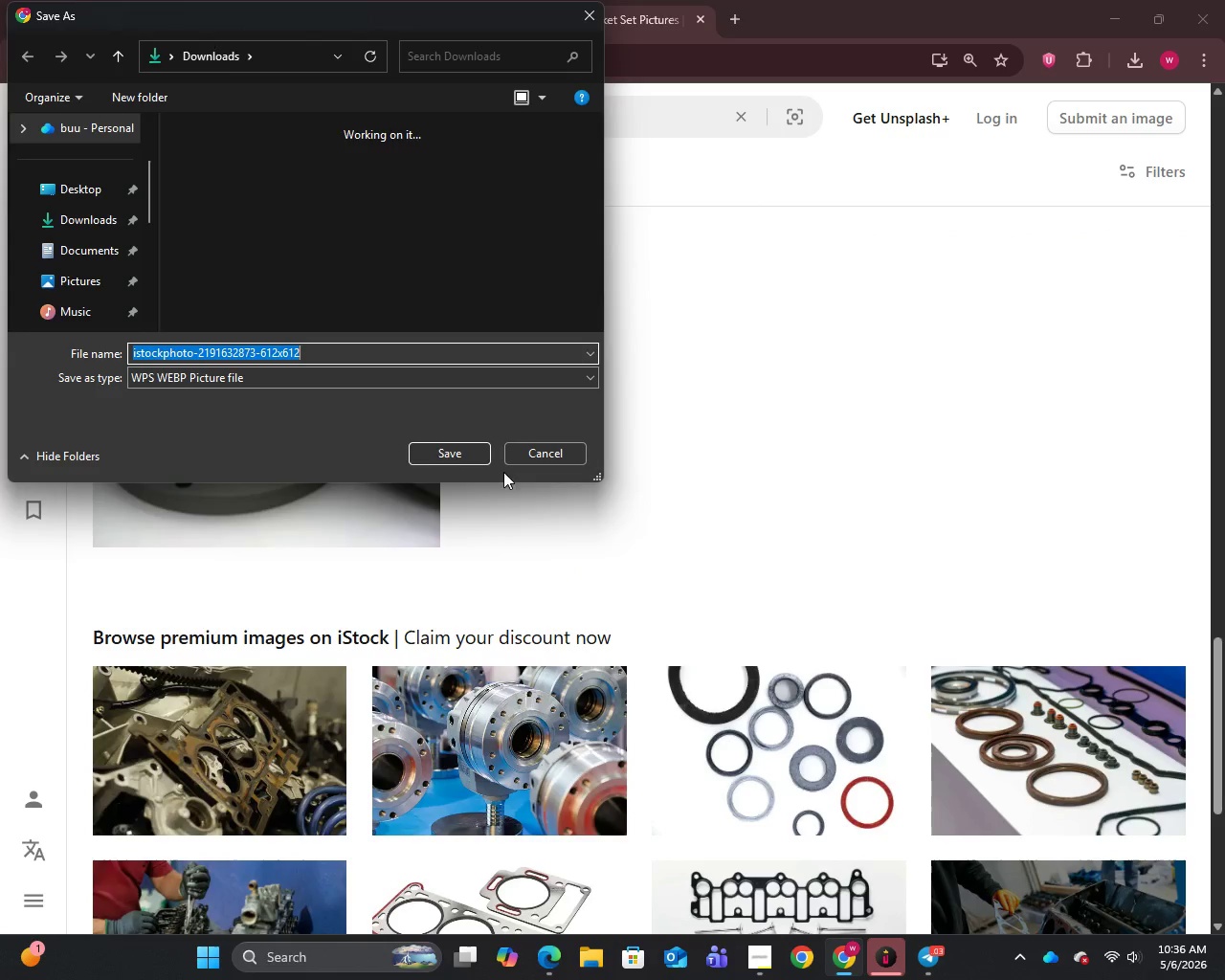 
left_click([438, 450])
 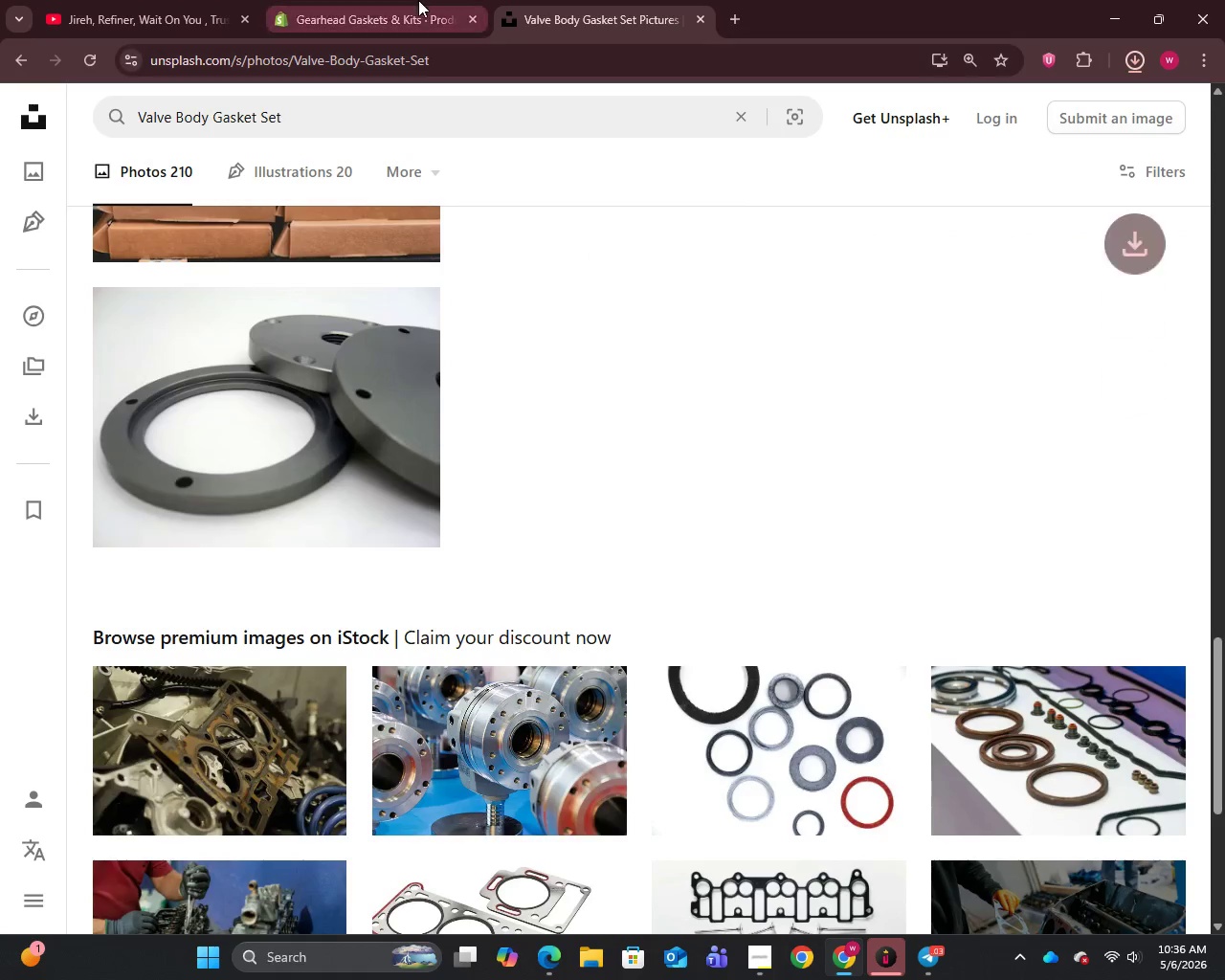 
left_click([418, 0])
 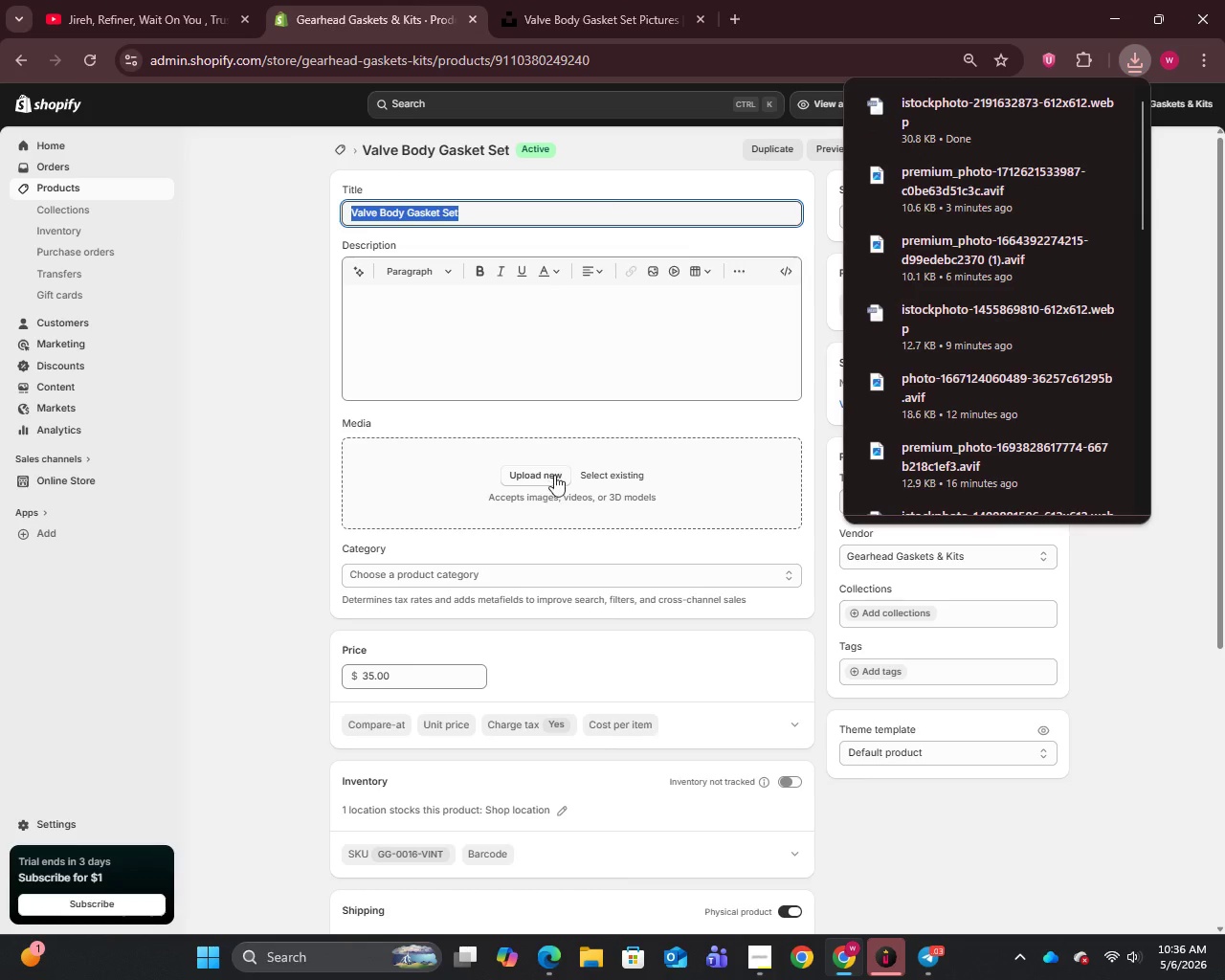 
left_click([558, 475])
 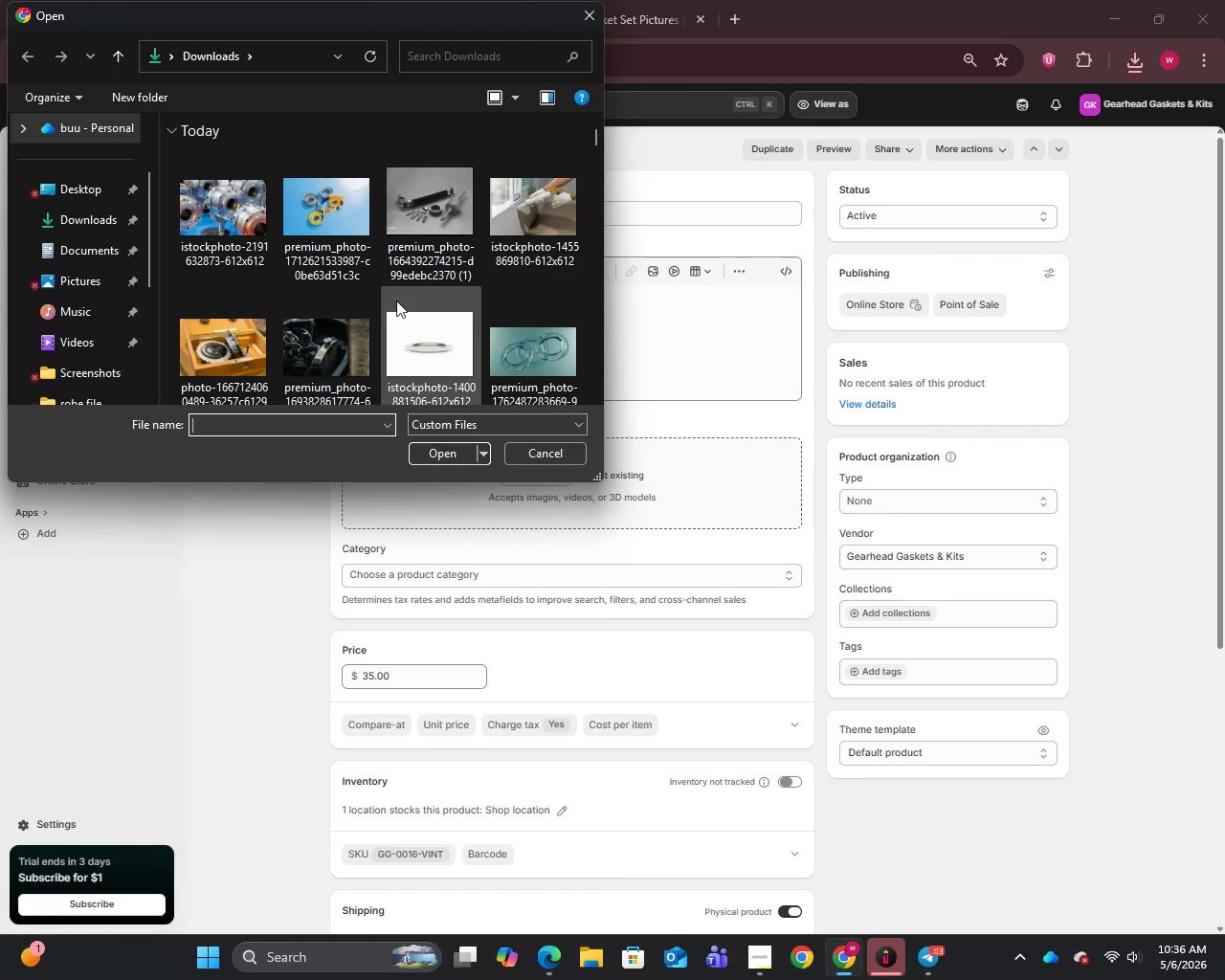 
left_click([244, 226])
 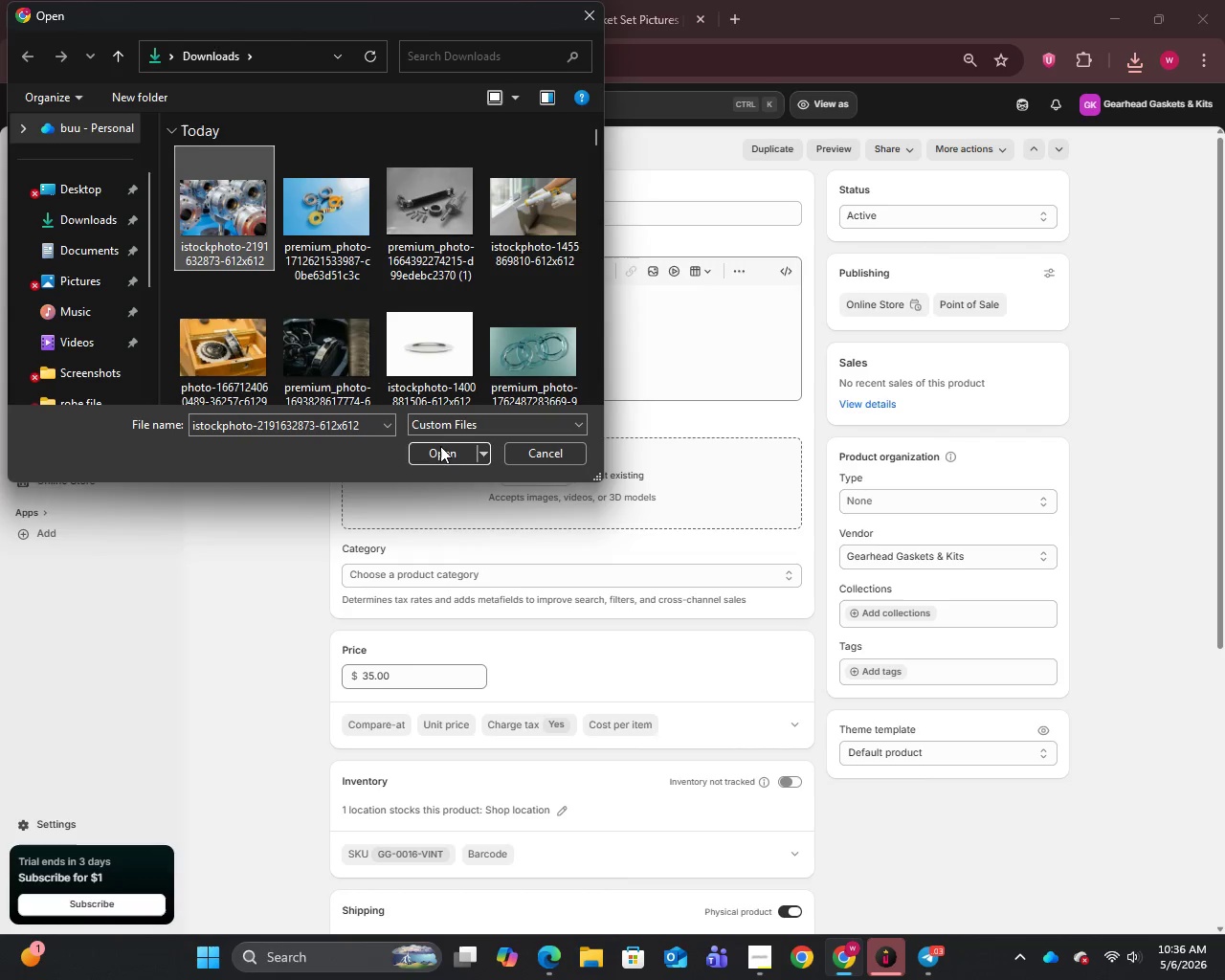 
left_click([442, 452])
 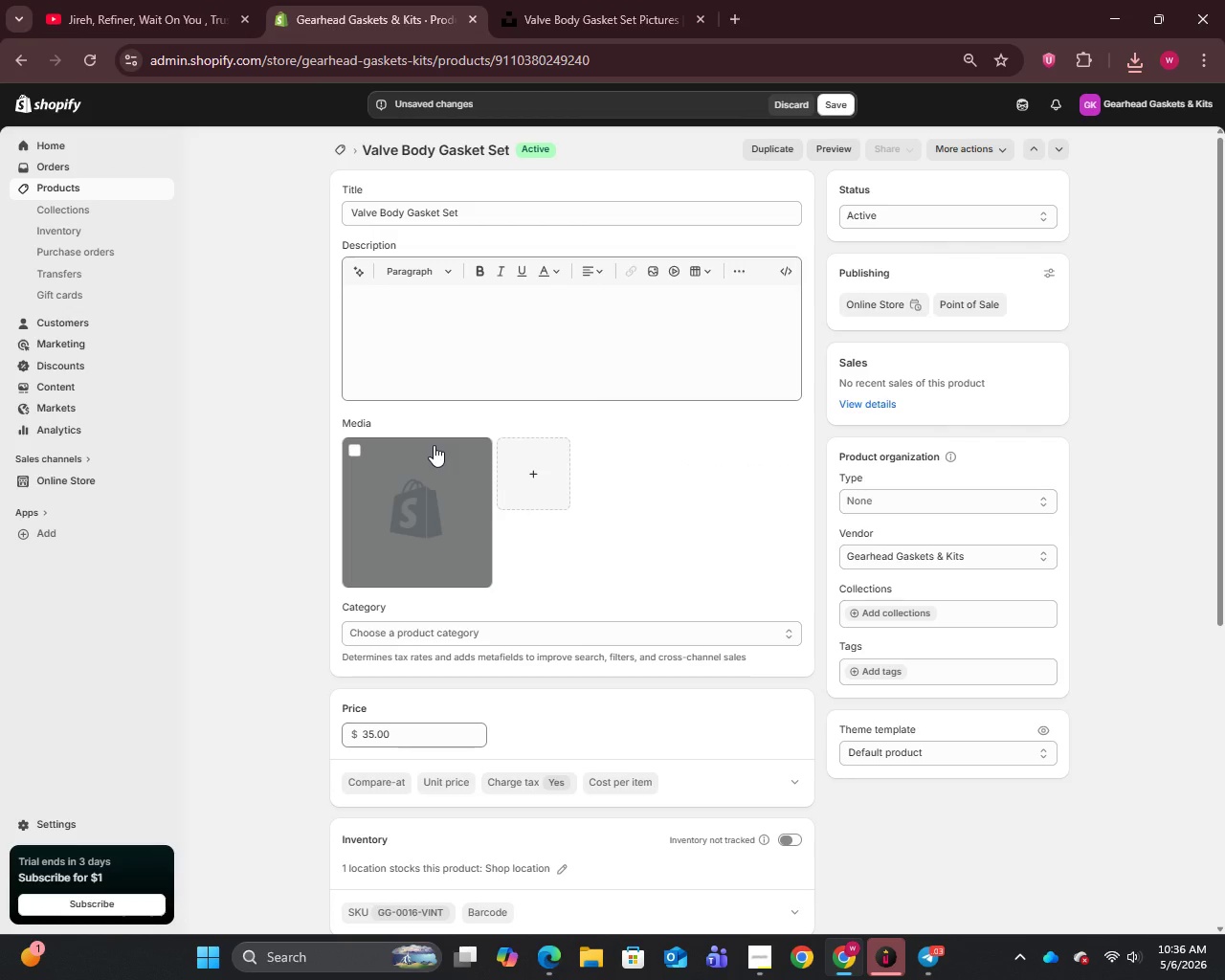 
wait(7.03)
 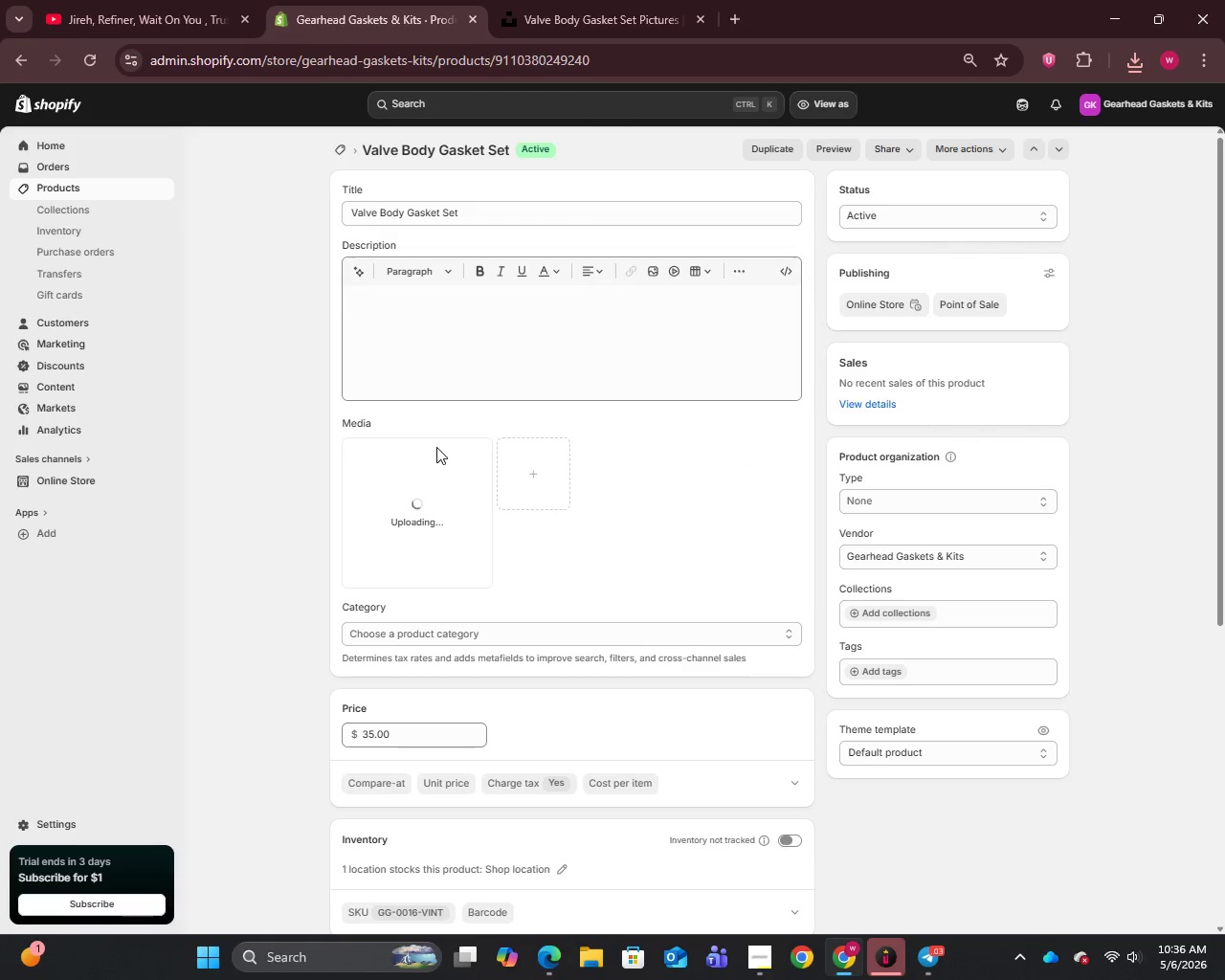 
left_click([424, 501])
 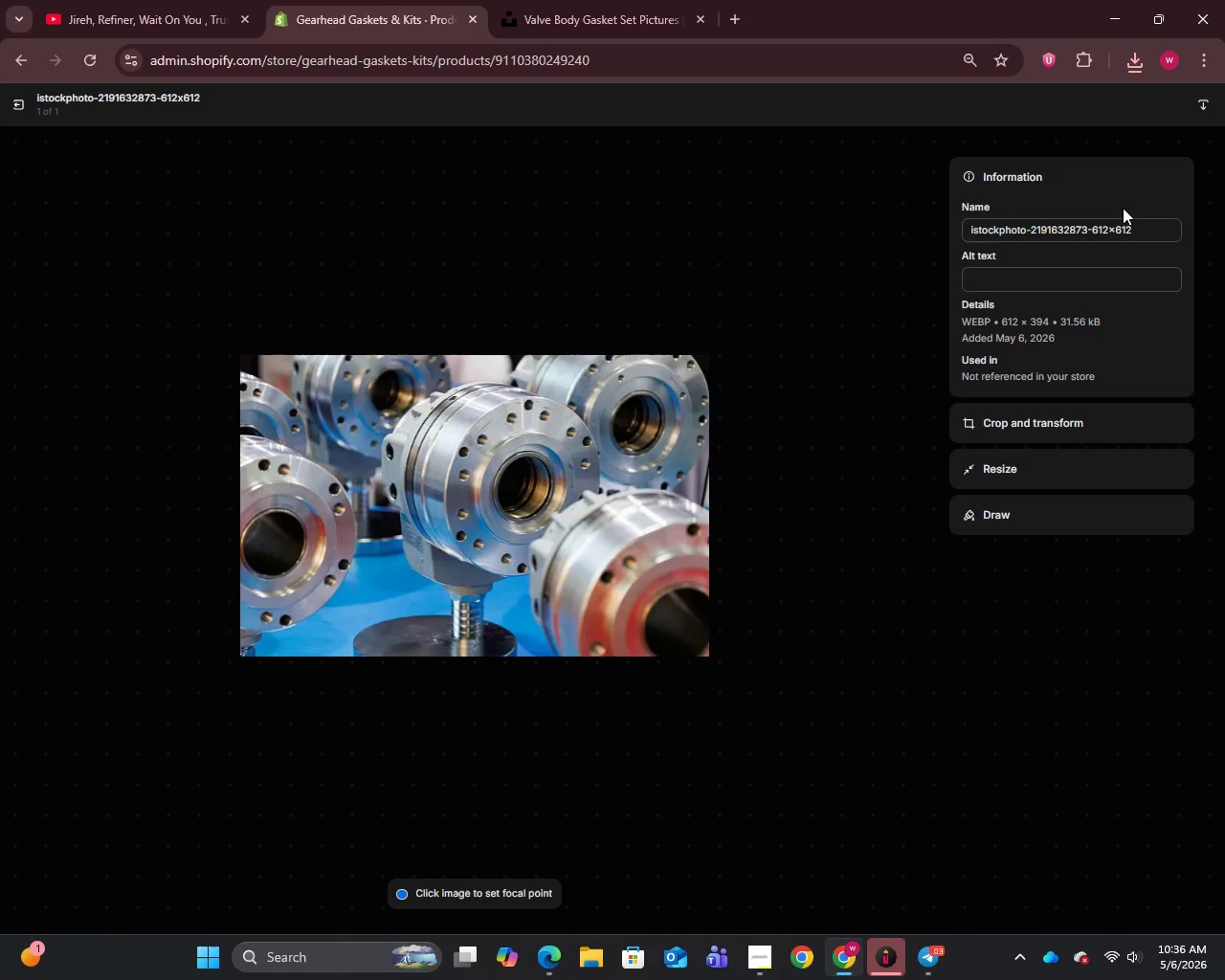 
left_click([1053, 225])
 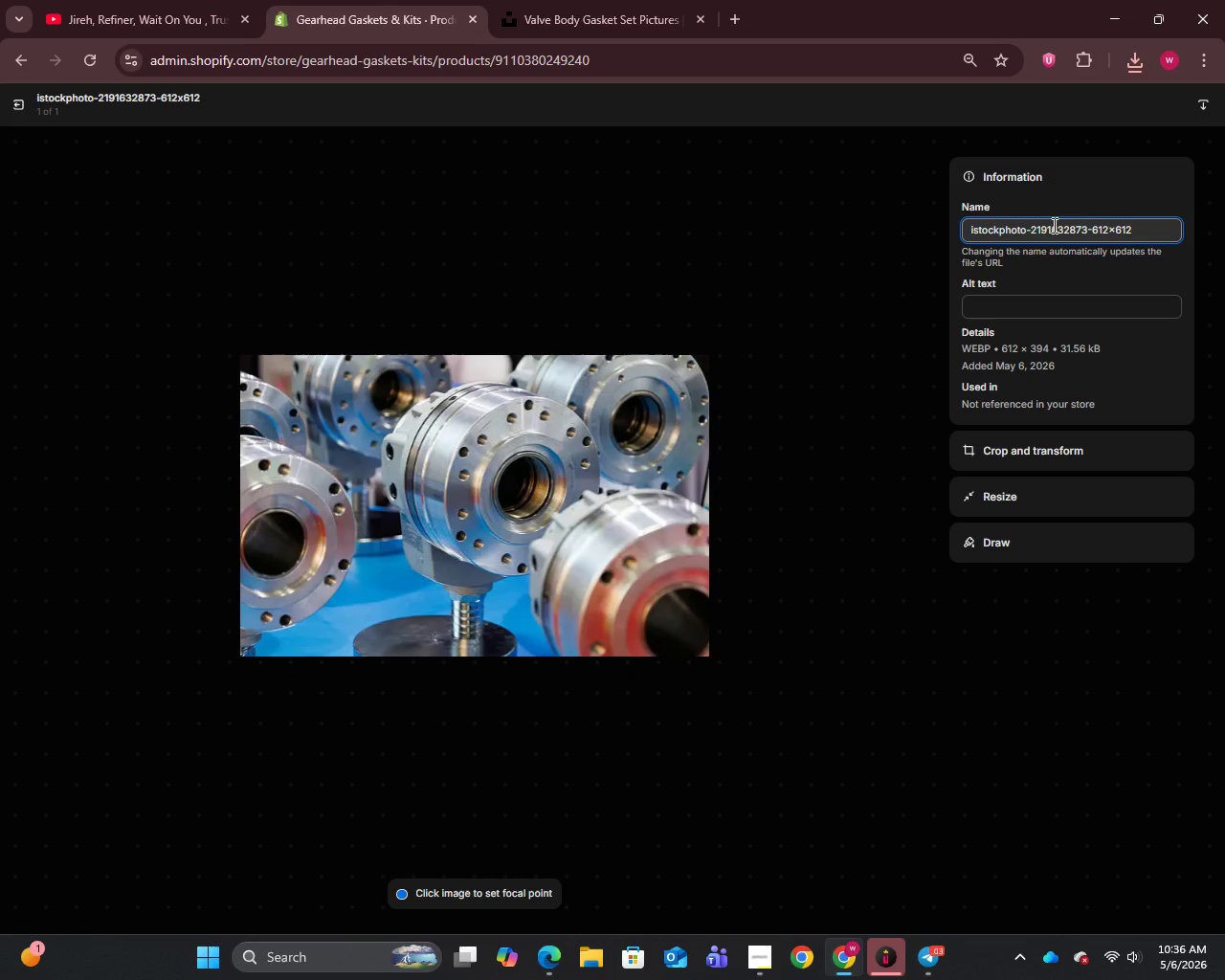 
key(Control+A)
 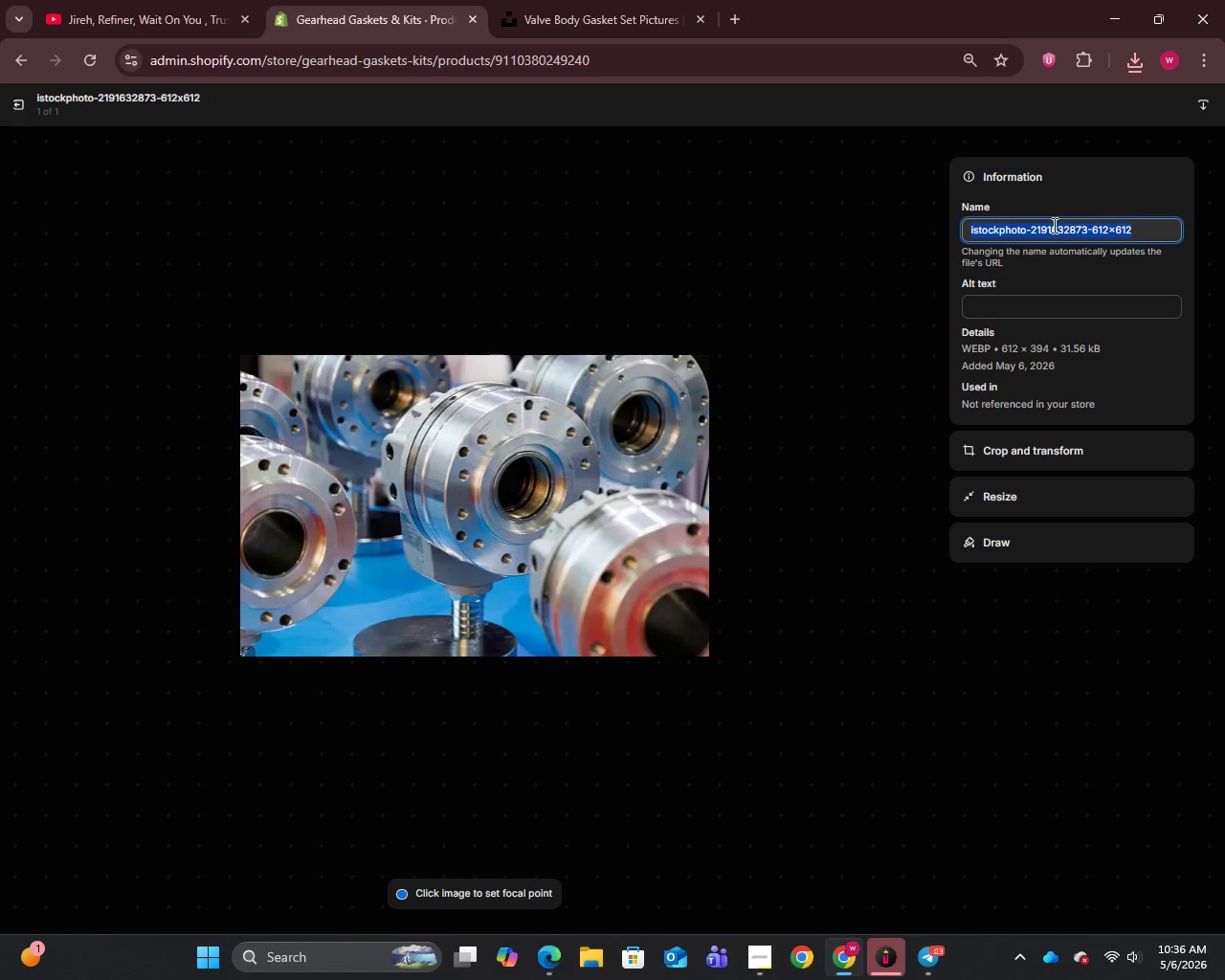 
key(Control+V)
 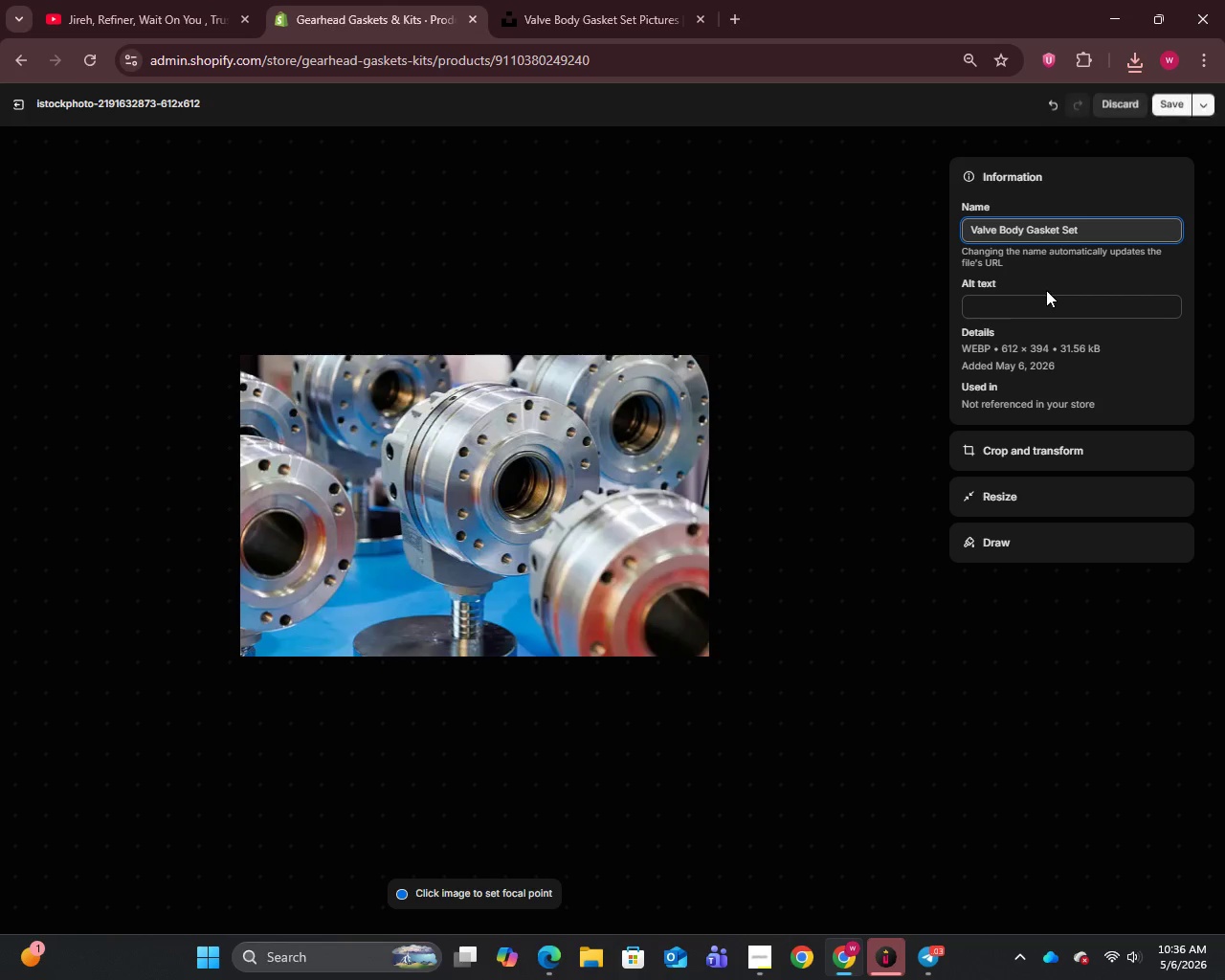 
left_click([1039, 305])
 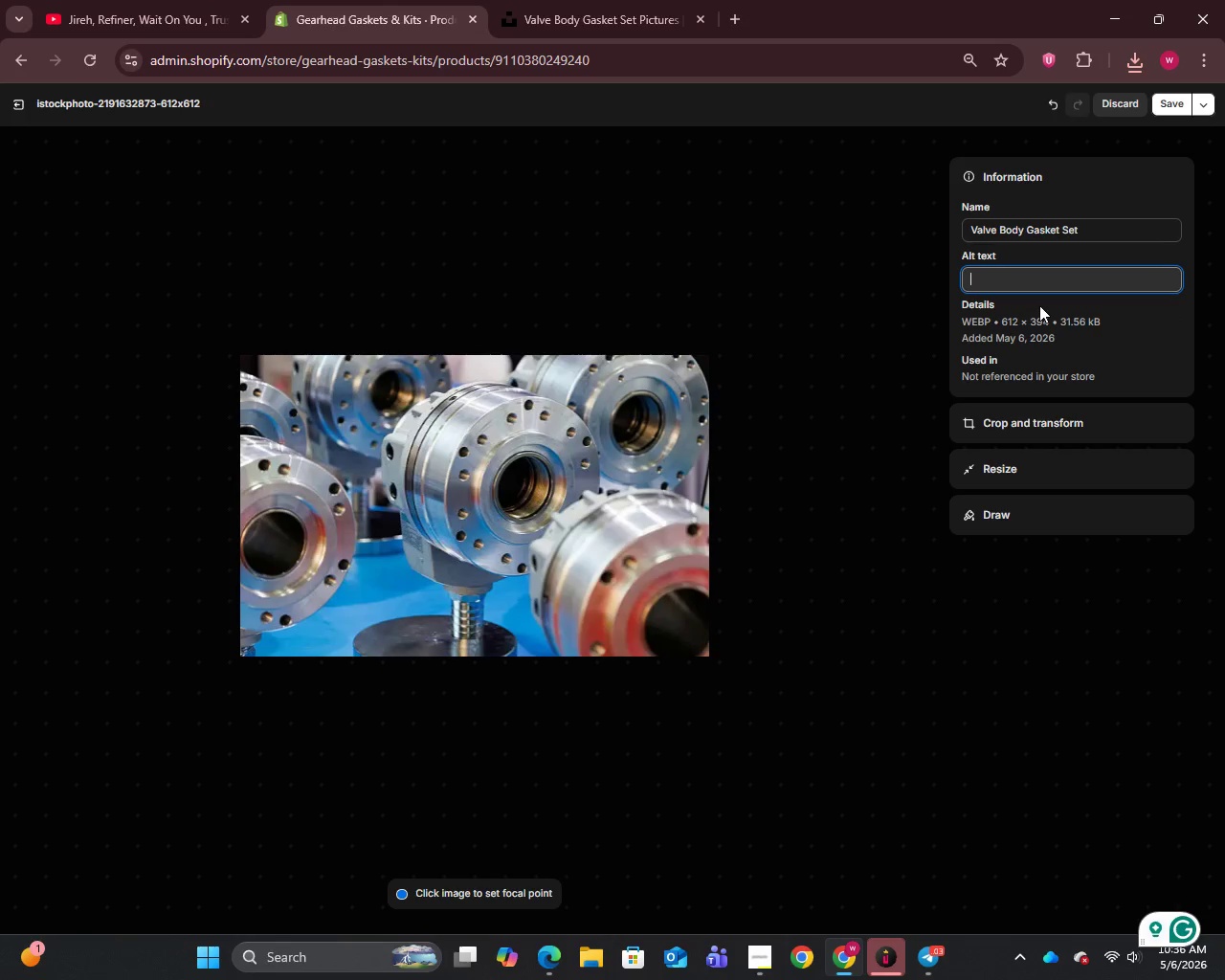 
wait(7.11)
 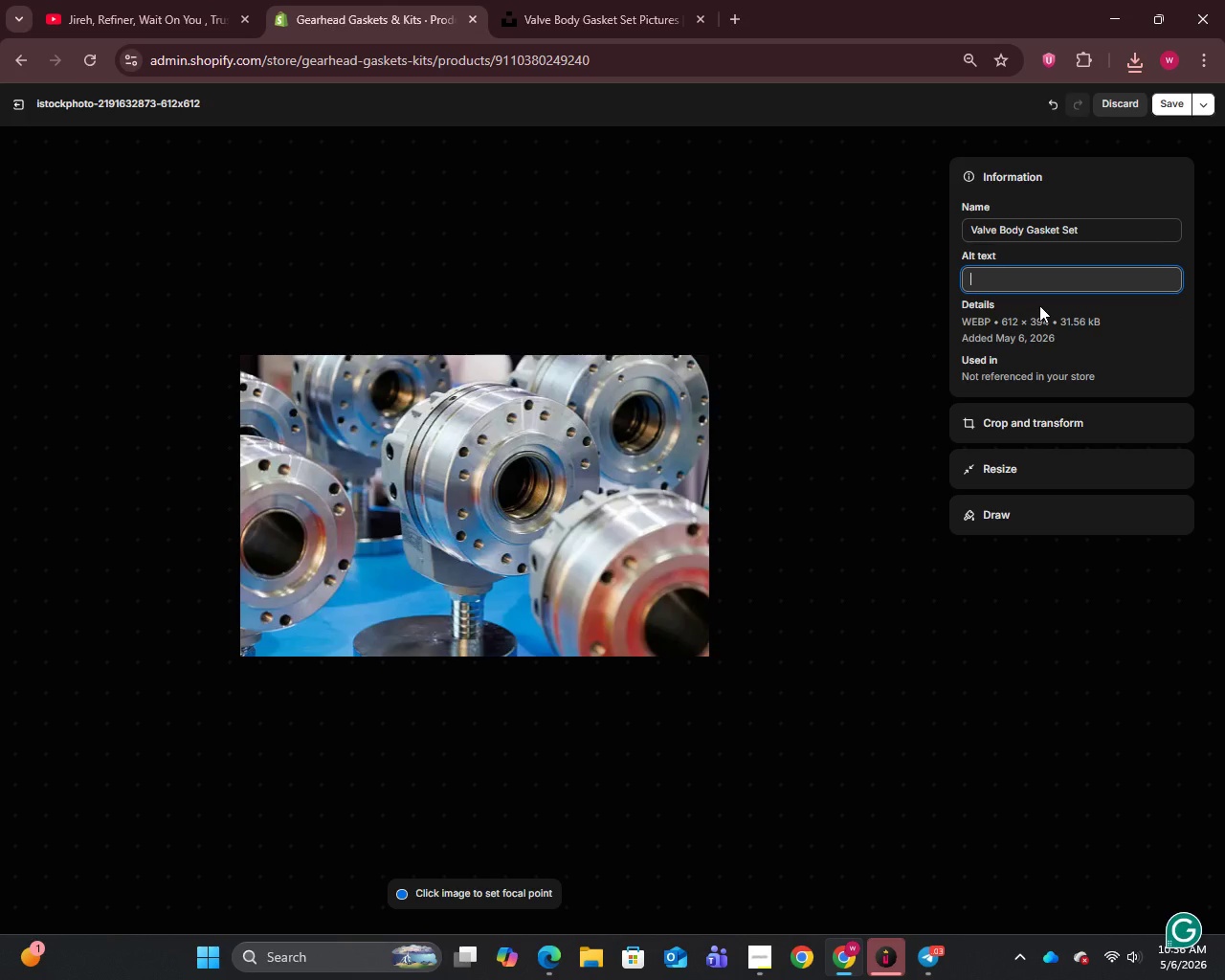 
type(Valve)
 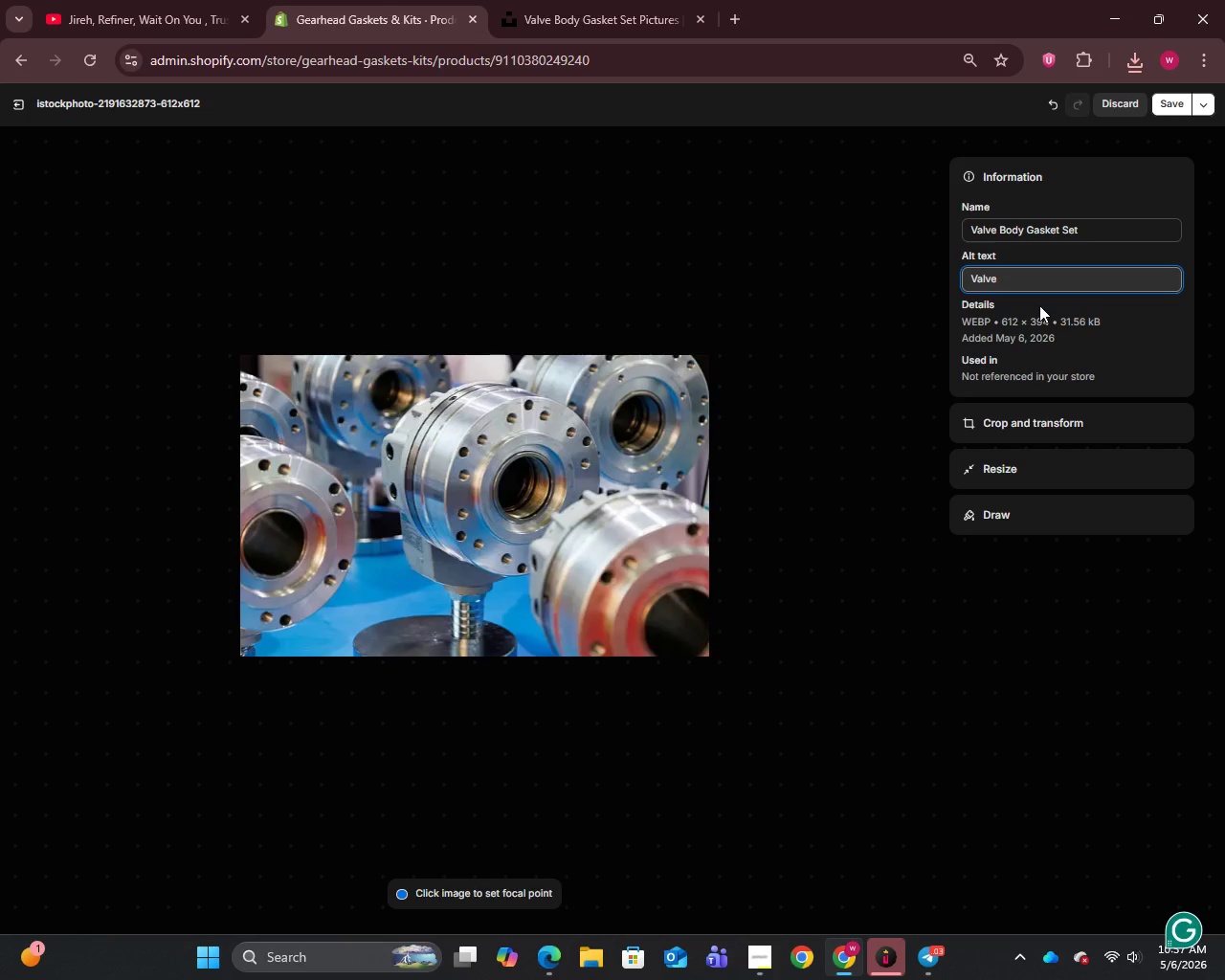 
wait(6.89)
 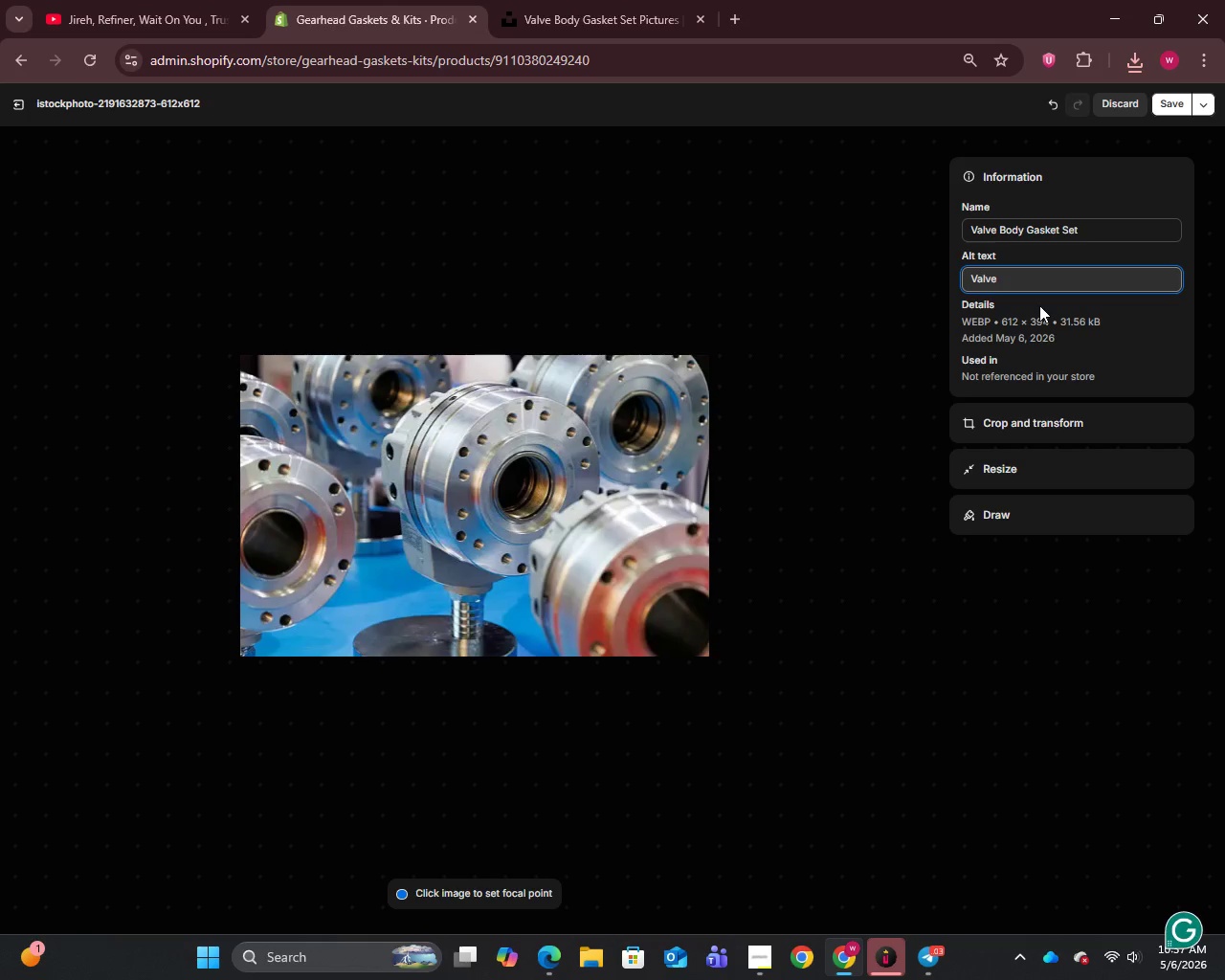 
type( Body Gasket set for Mercedes)
 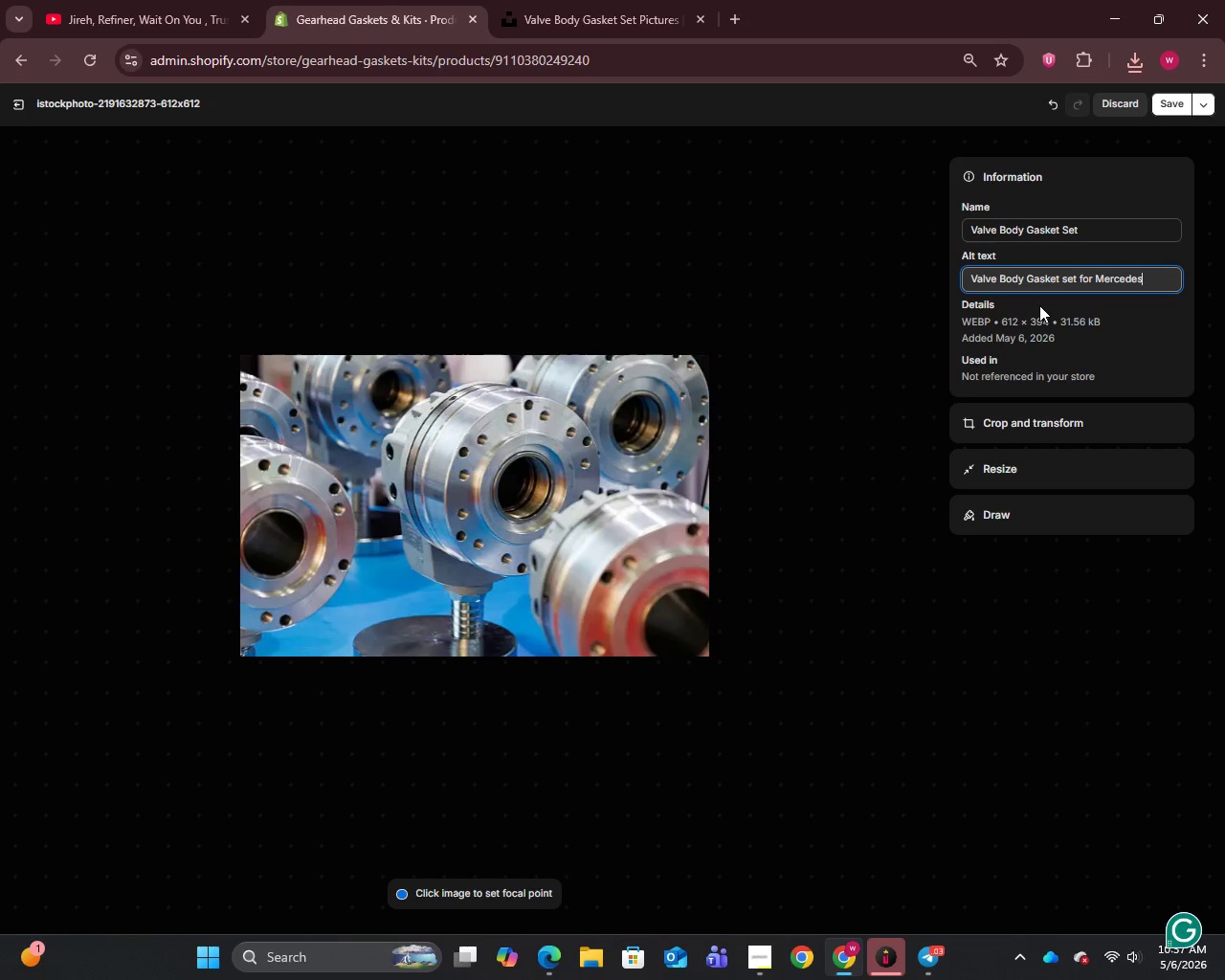 
type( 722.4 shift pressure restoration - Gearhead Gaskets &K)
key(Backspace)
type( Kits)
 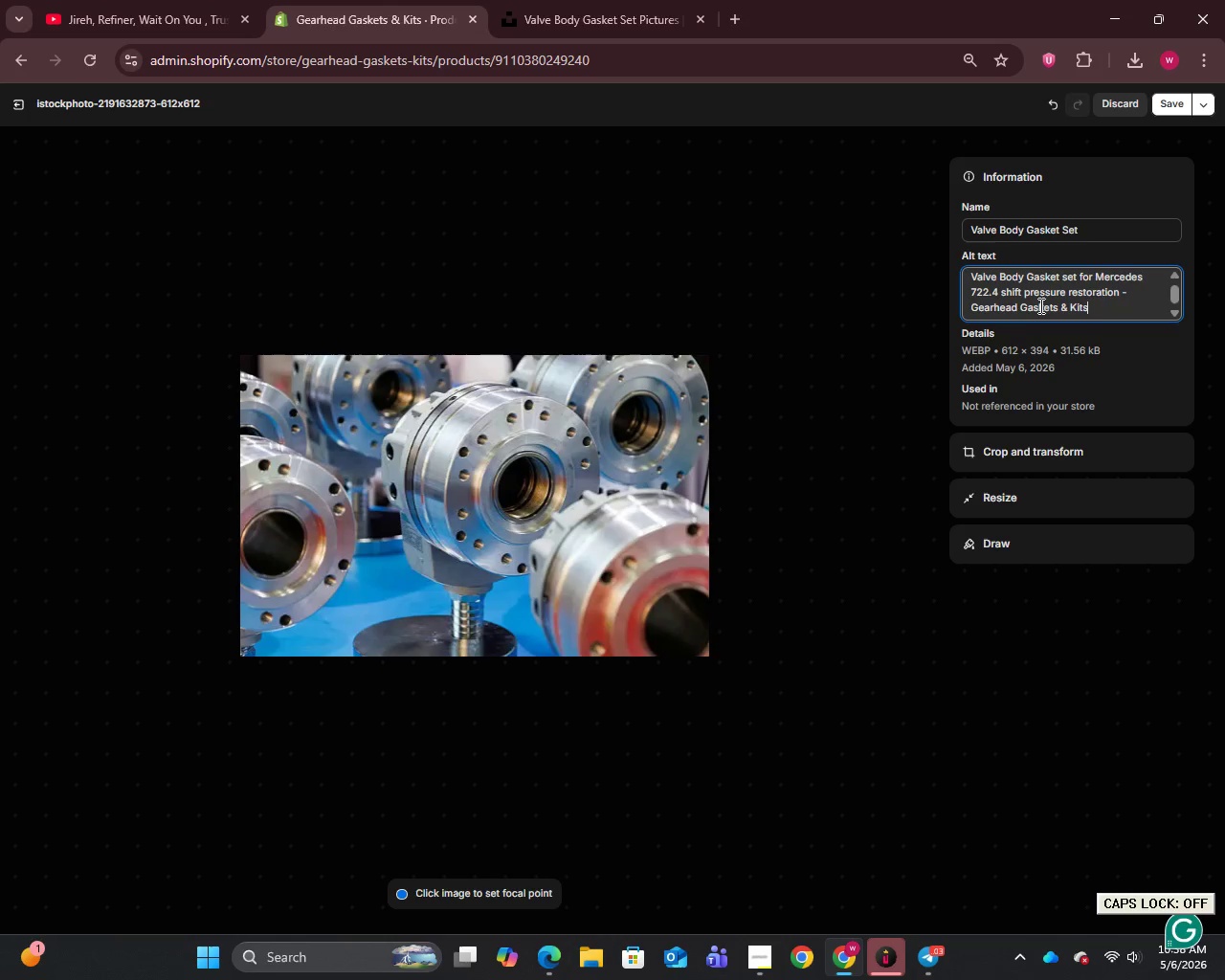 
left_click([1183, 103])
 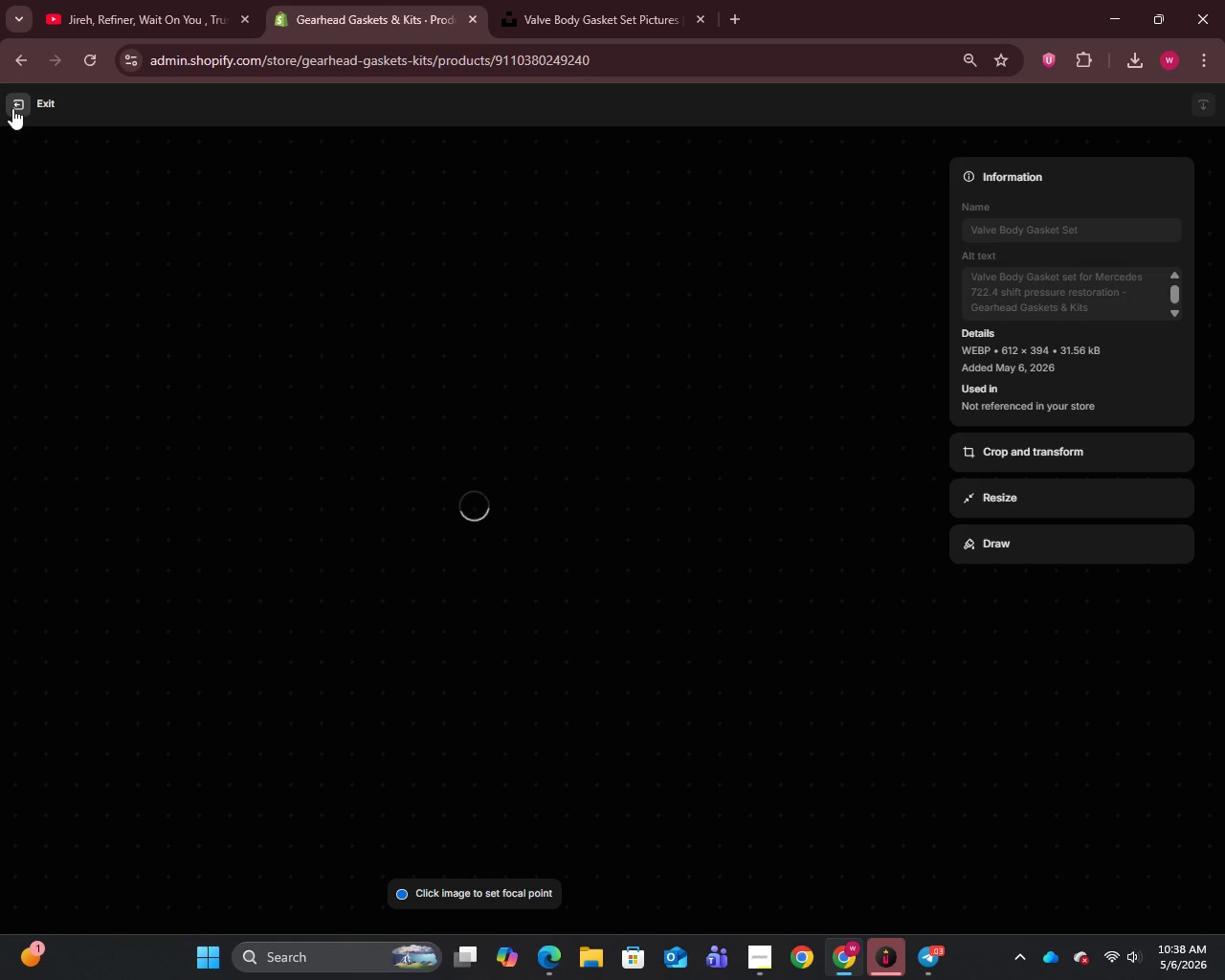 
left_click([12, 108])
 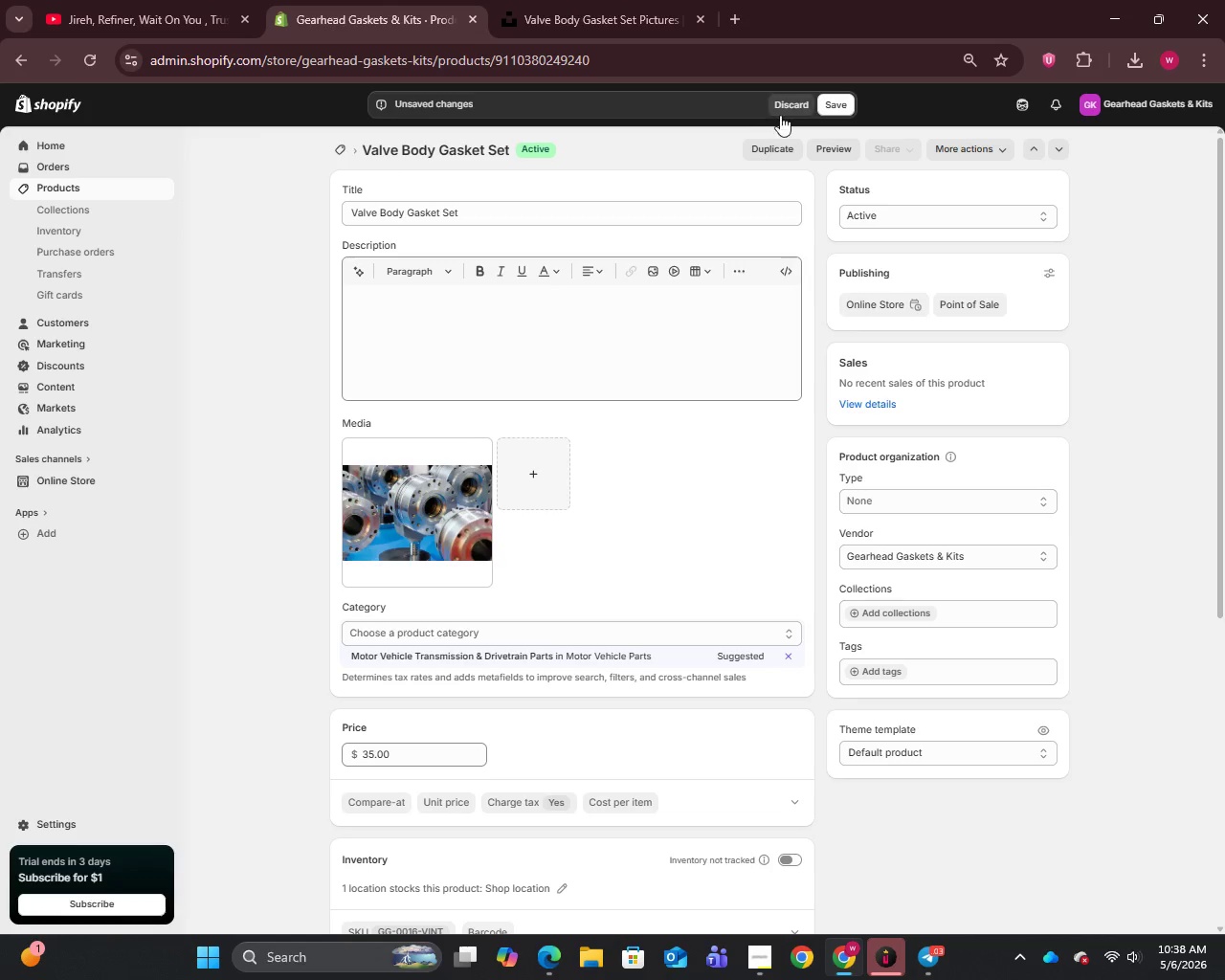 
left_click([825, 103])
 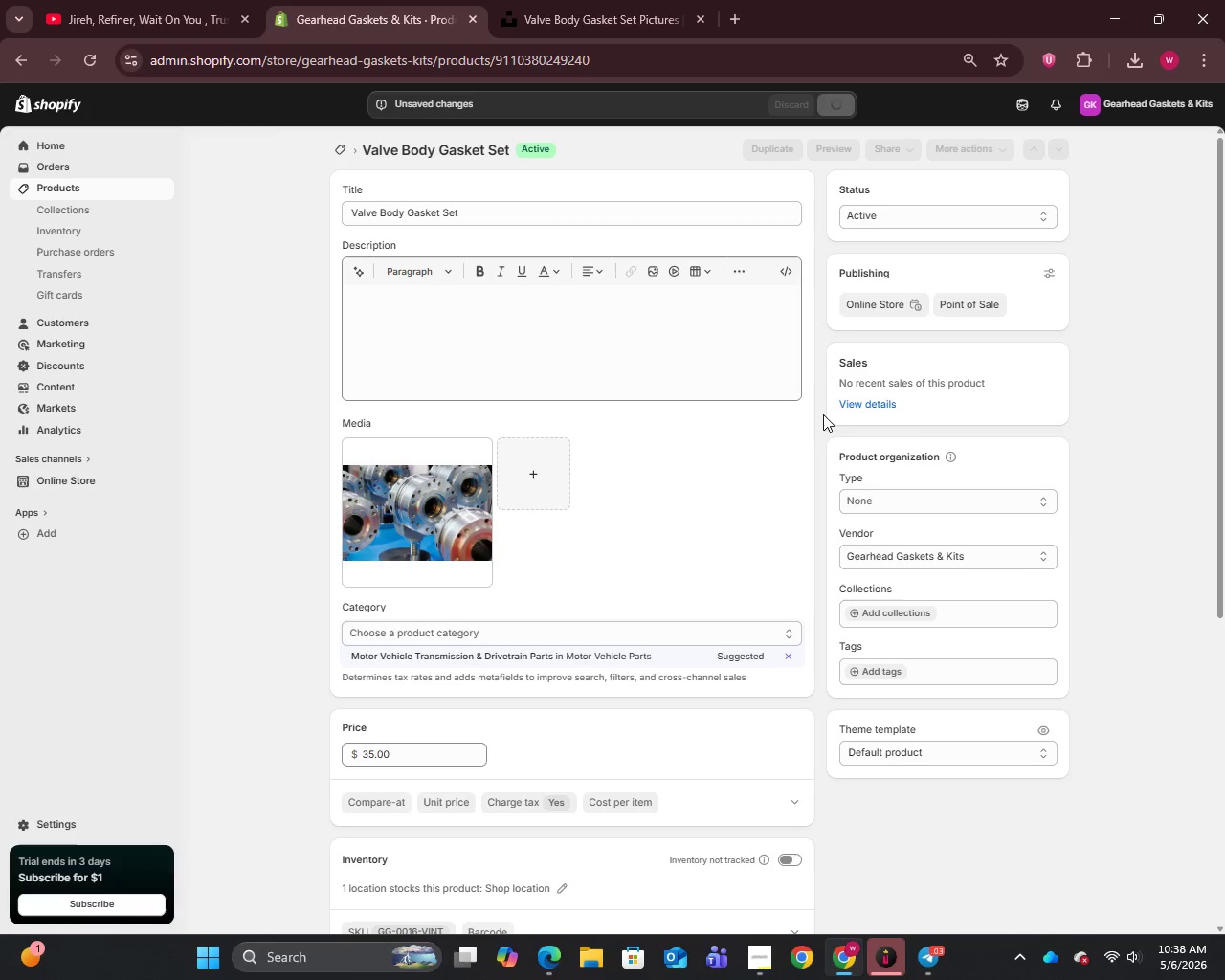 
scroll: coordinate [764, 578], scroll_direction: down, amount: 3.0
 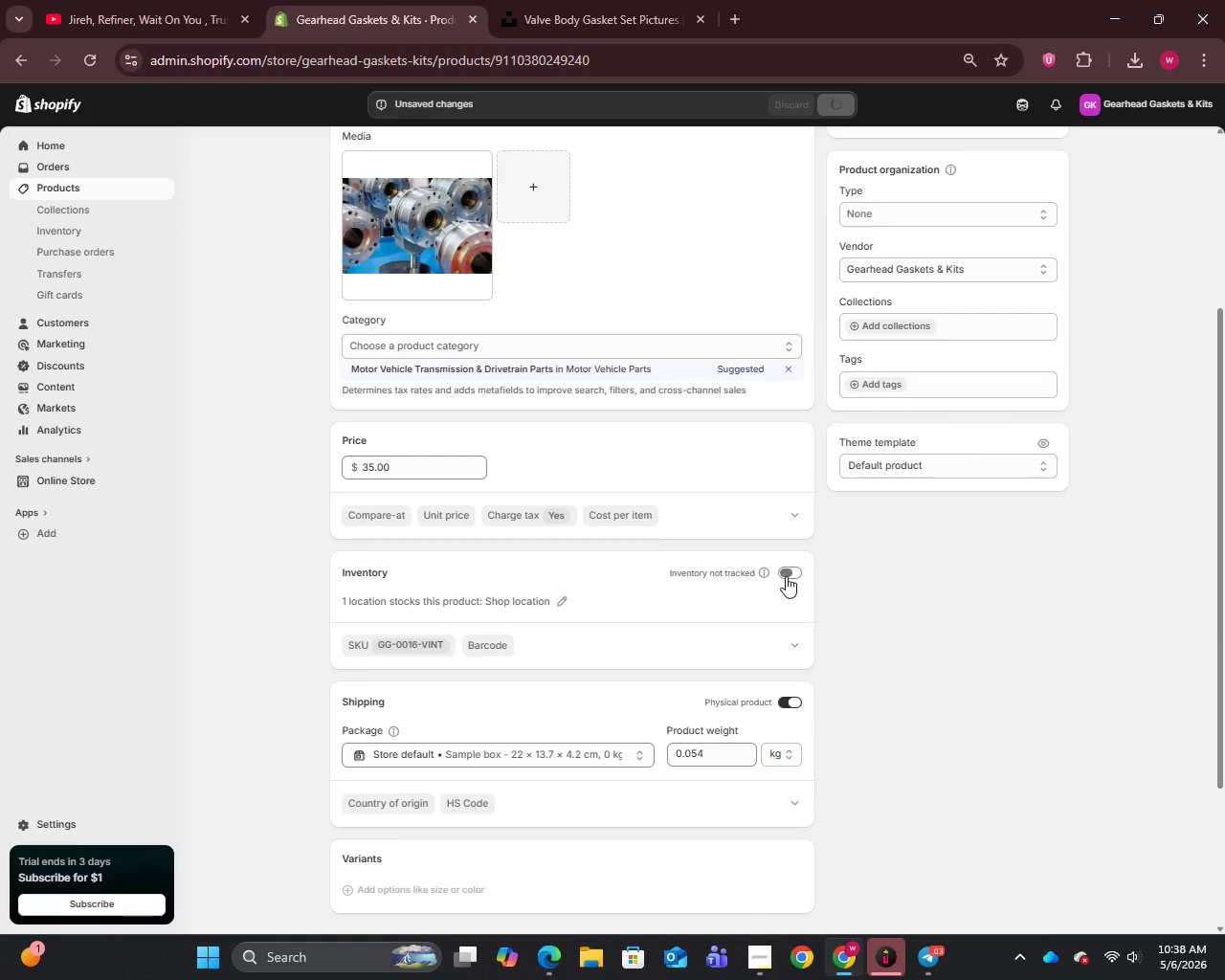 
left_click([791, 576])
 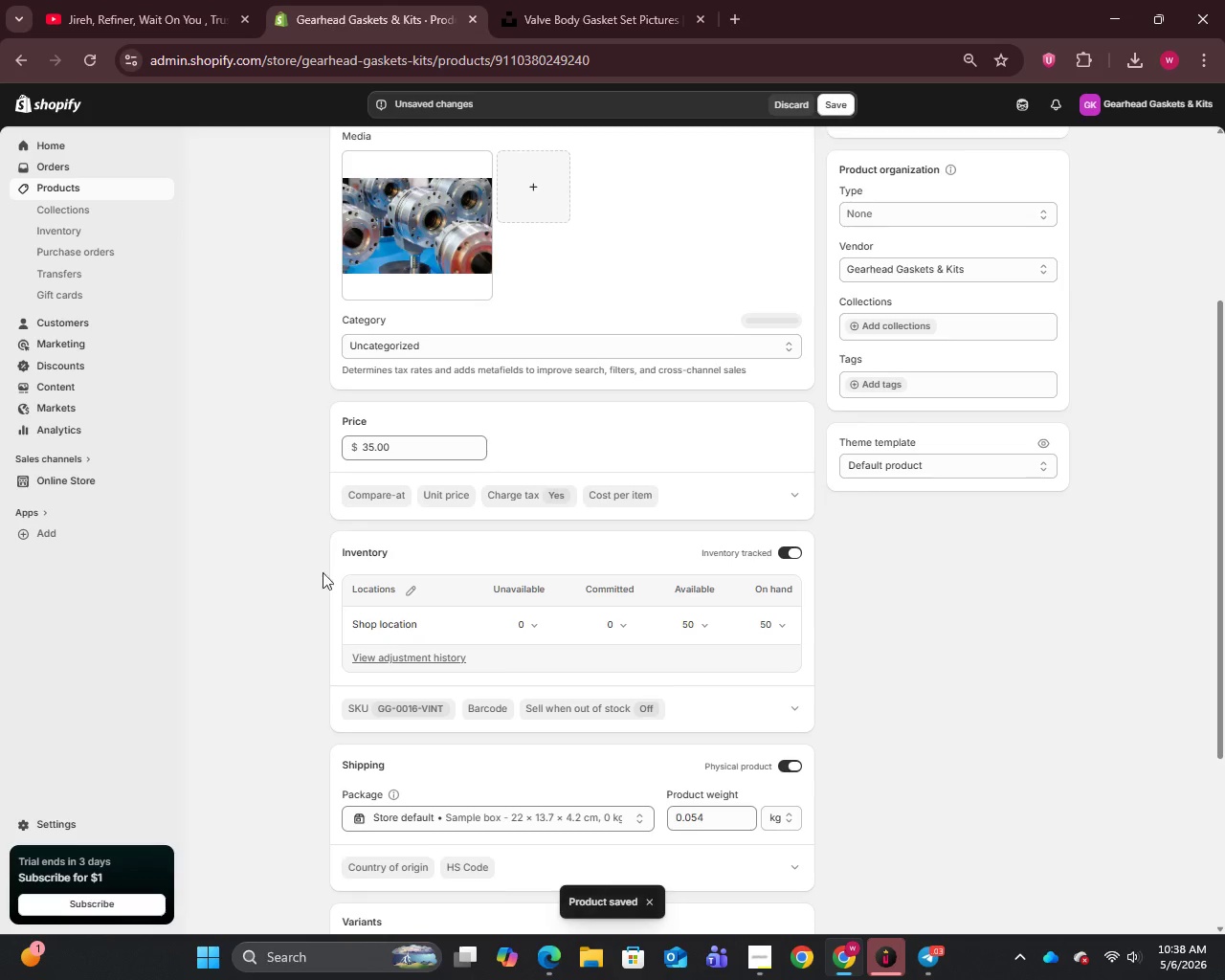 
left_click([411, 590])
 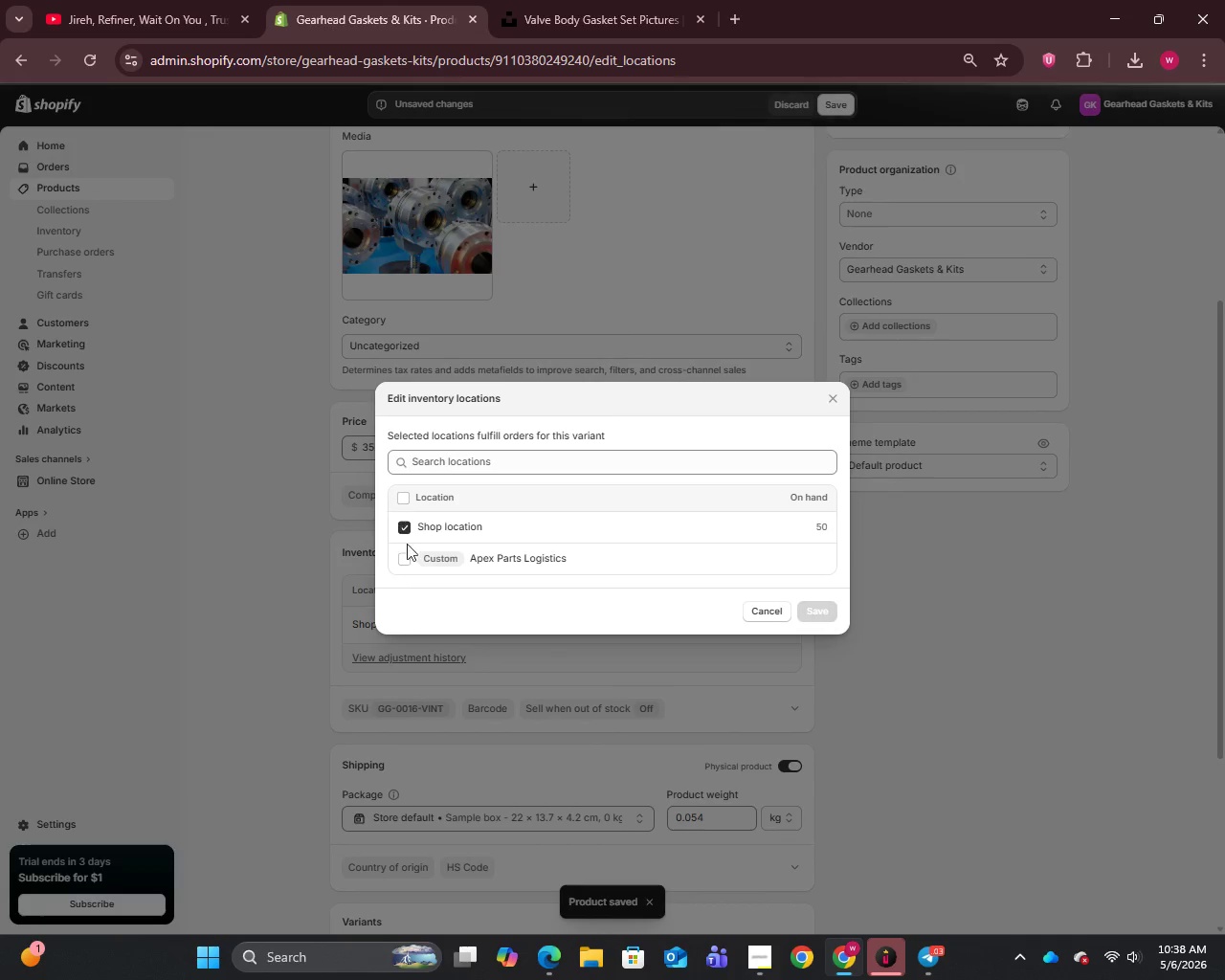 
double_click([401, 529])
 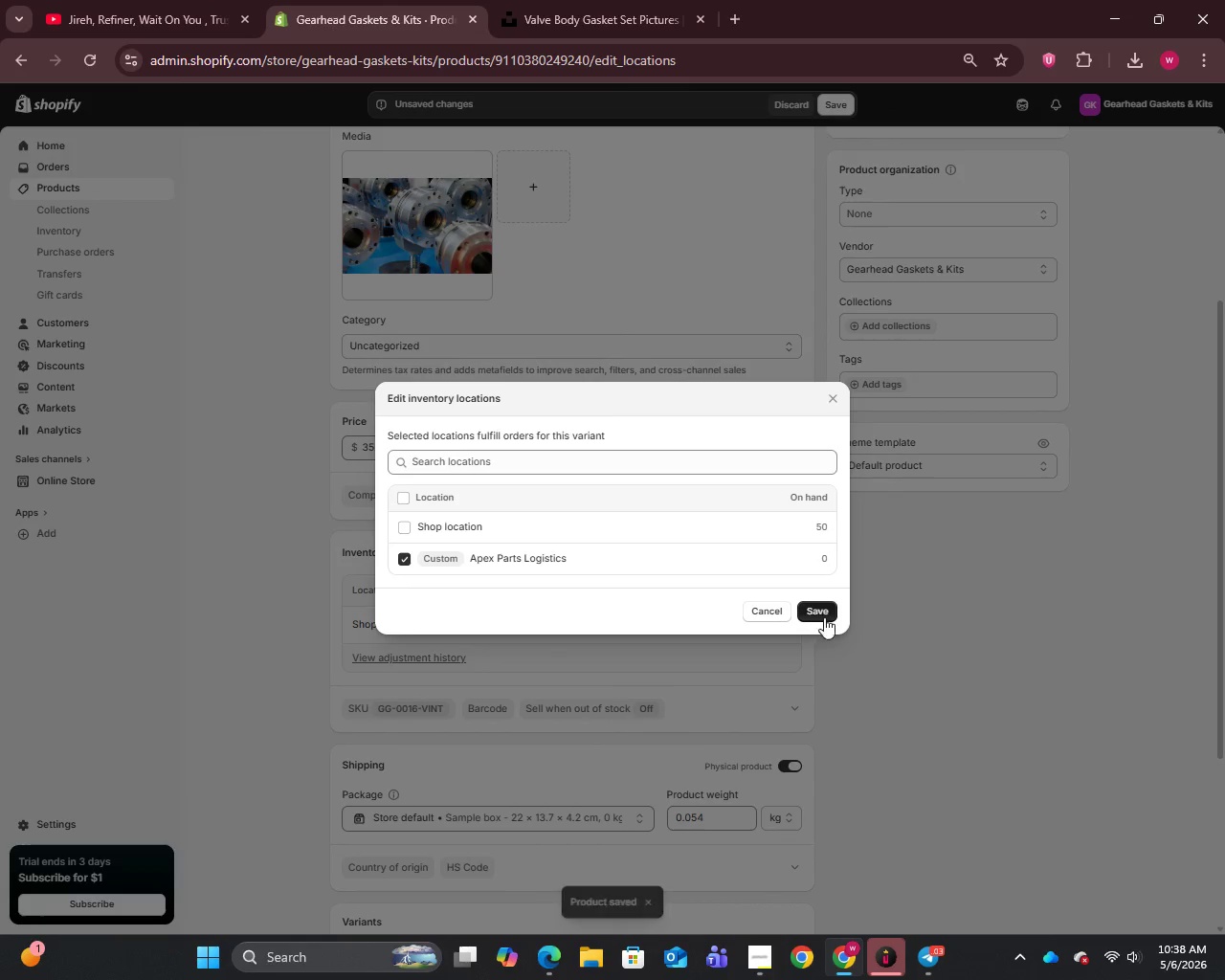 
left_click([824, 617])
 